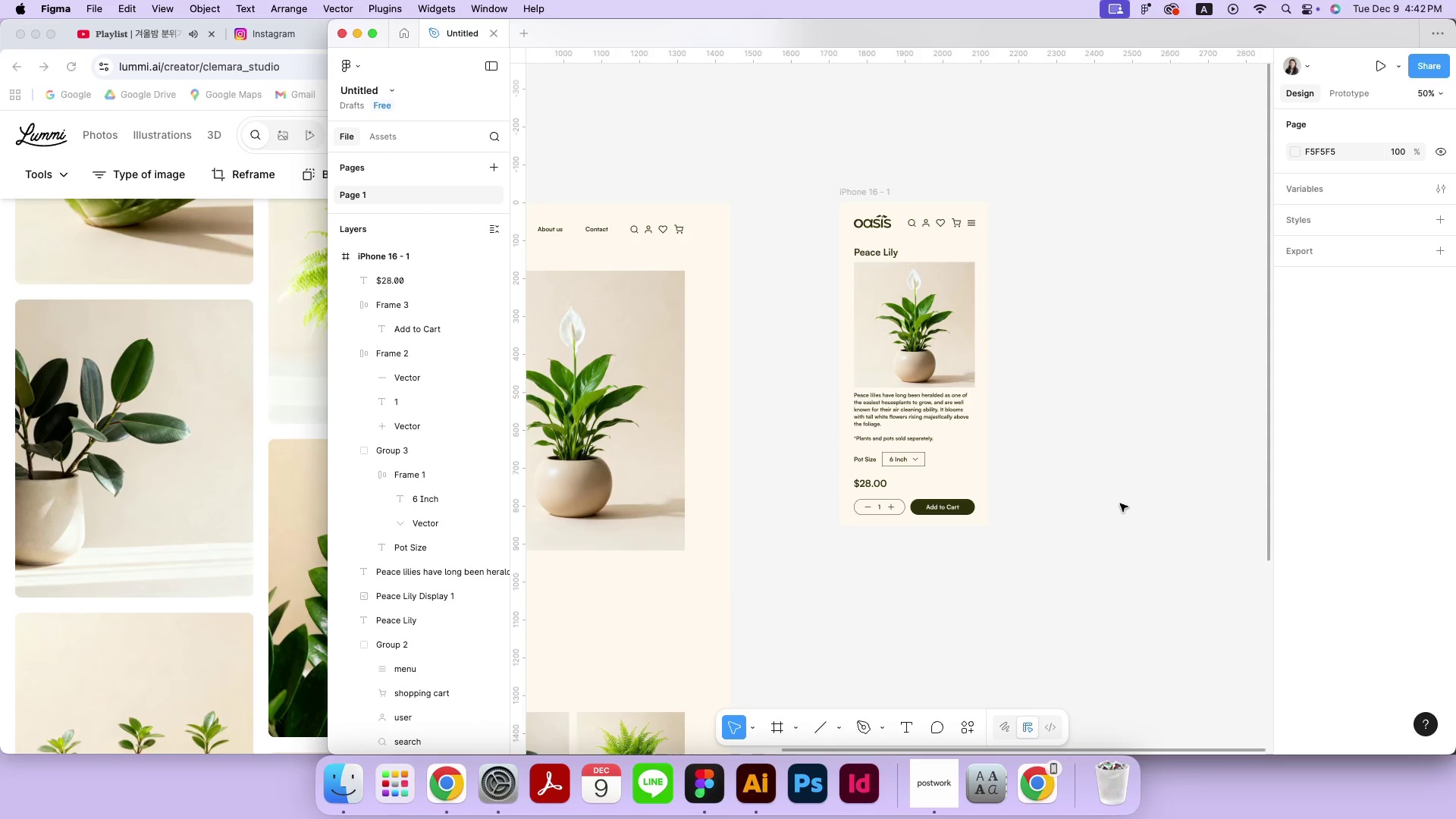 
wait(8.83)
 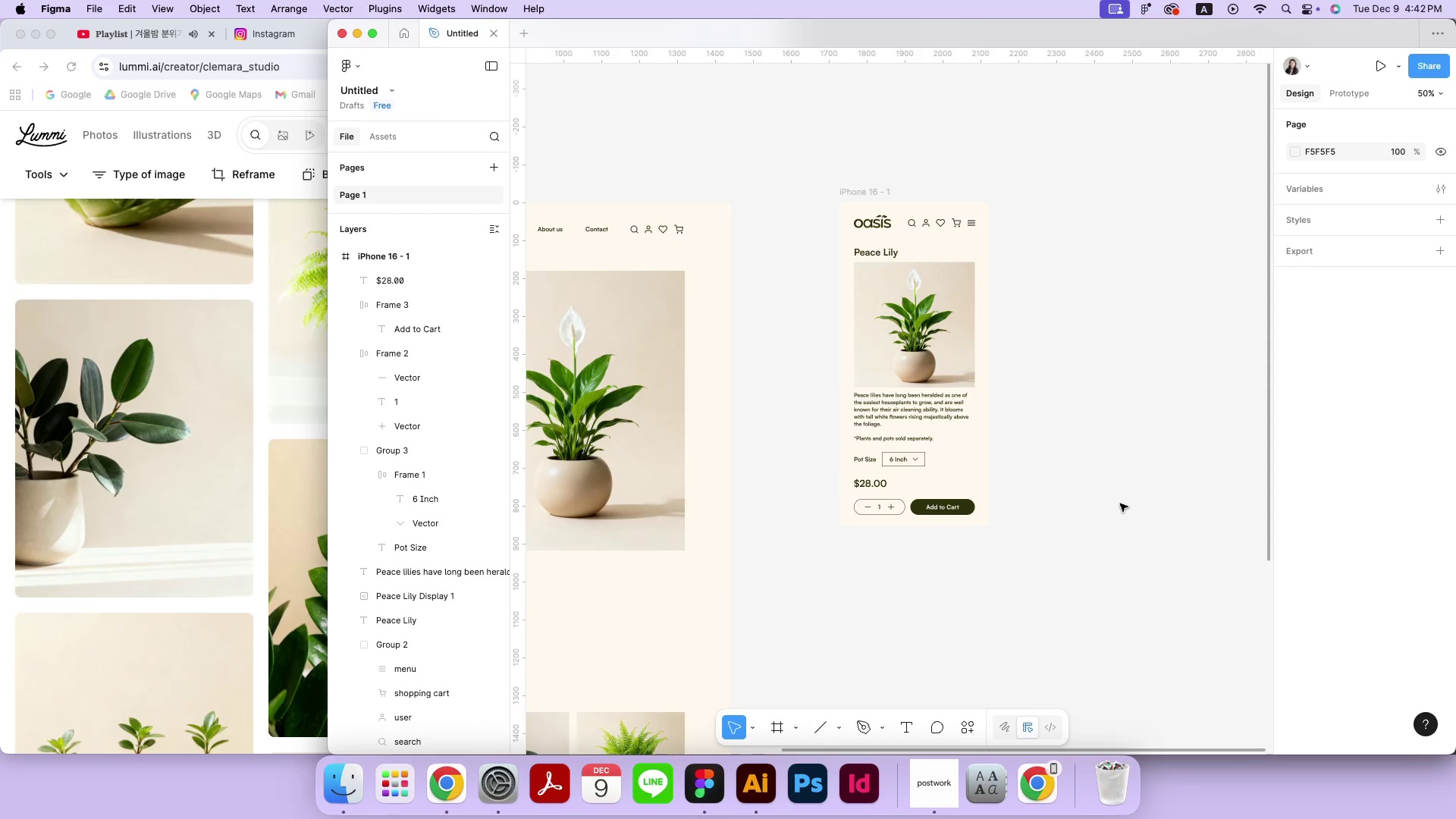 
key(Meta+MetaRight)
 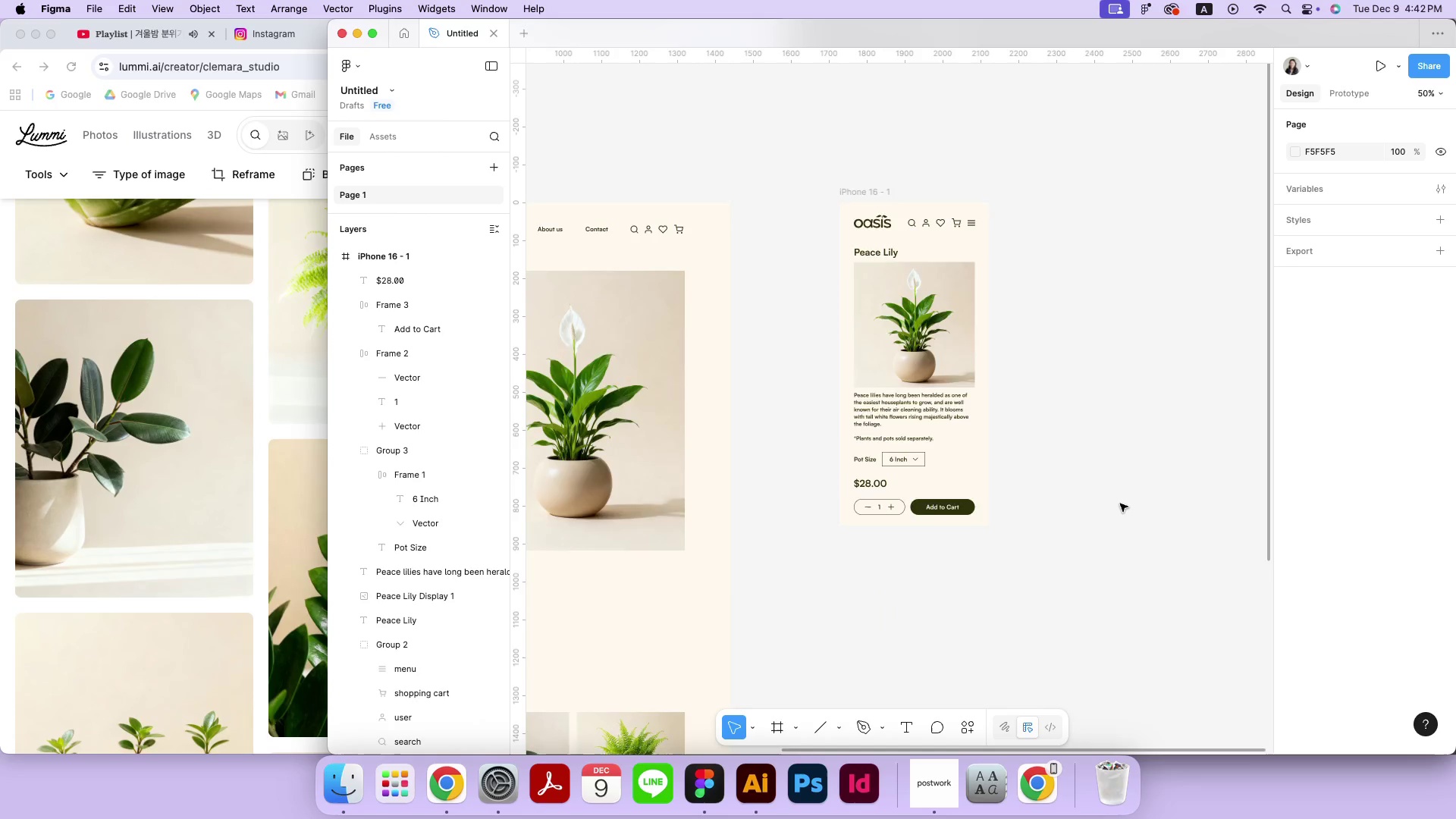 
key(Meta+Minus)
 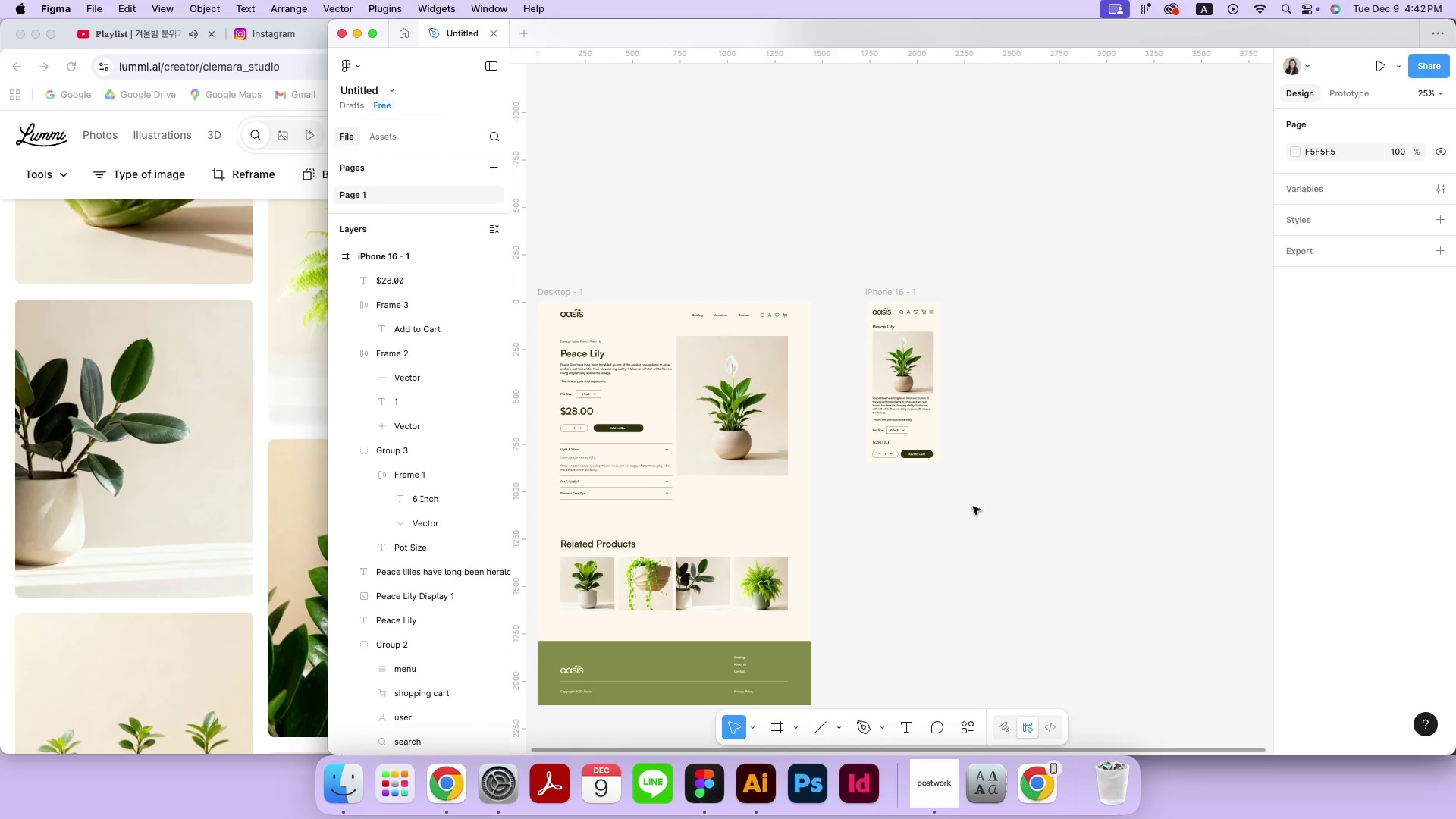 
hold_key(key=Space, duration=1.51)
 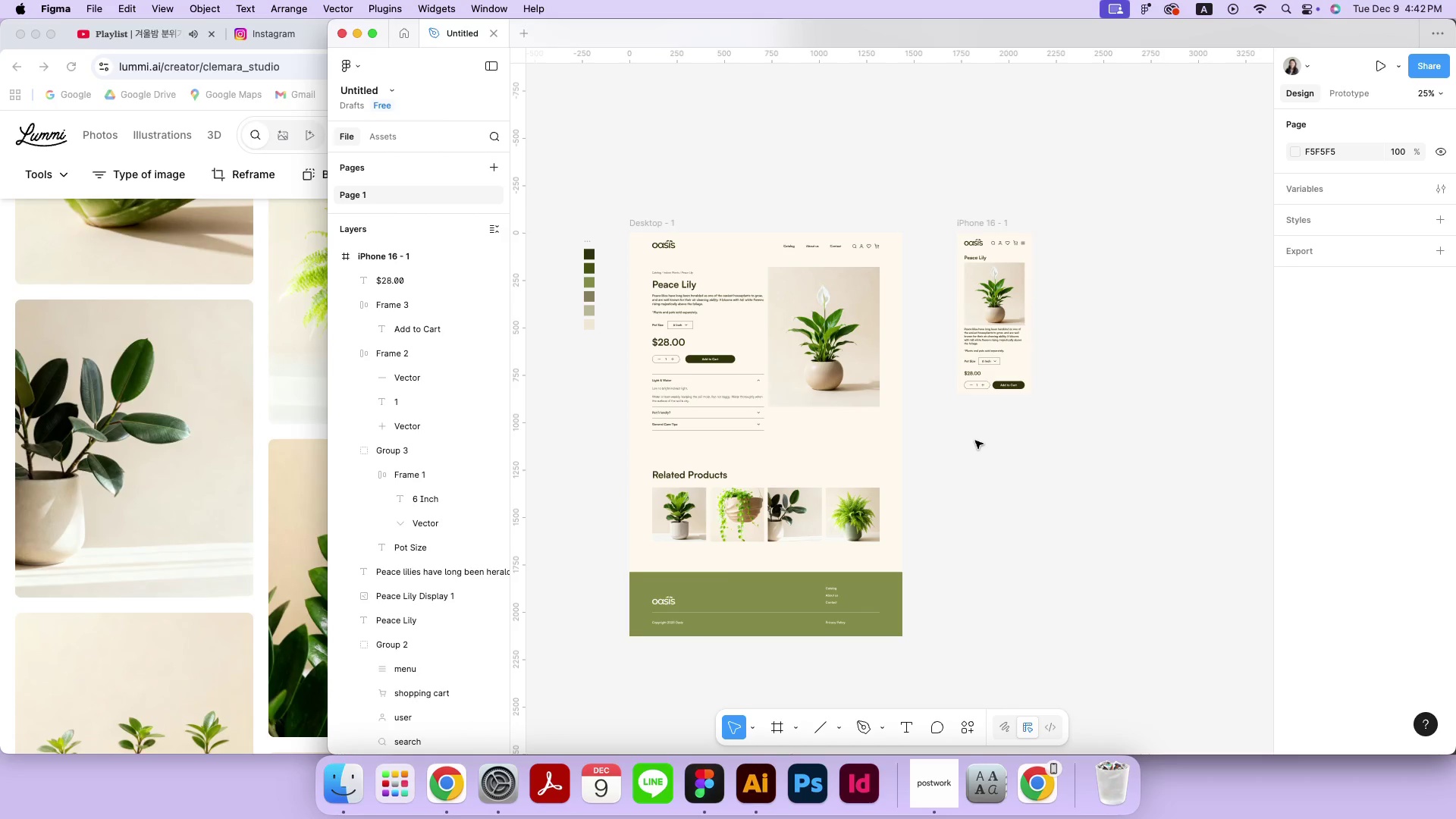 
left_click_drag(start_coordinate=[883, 510], to_coordinate=[975, 441])
 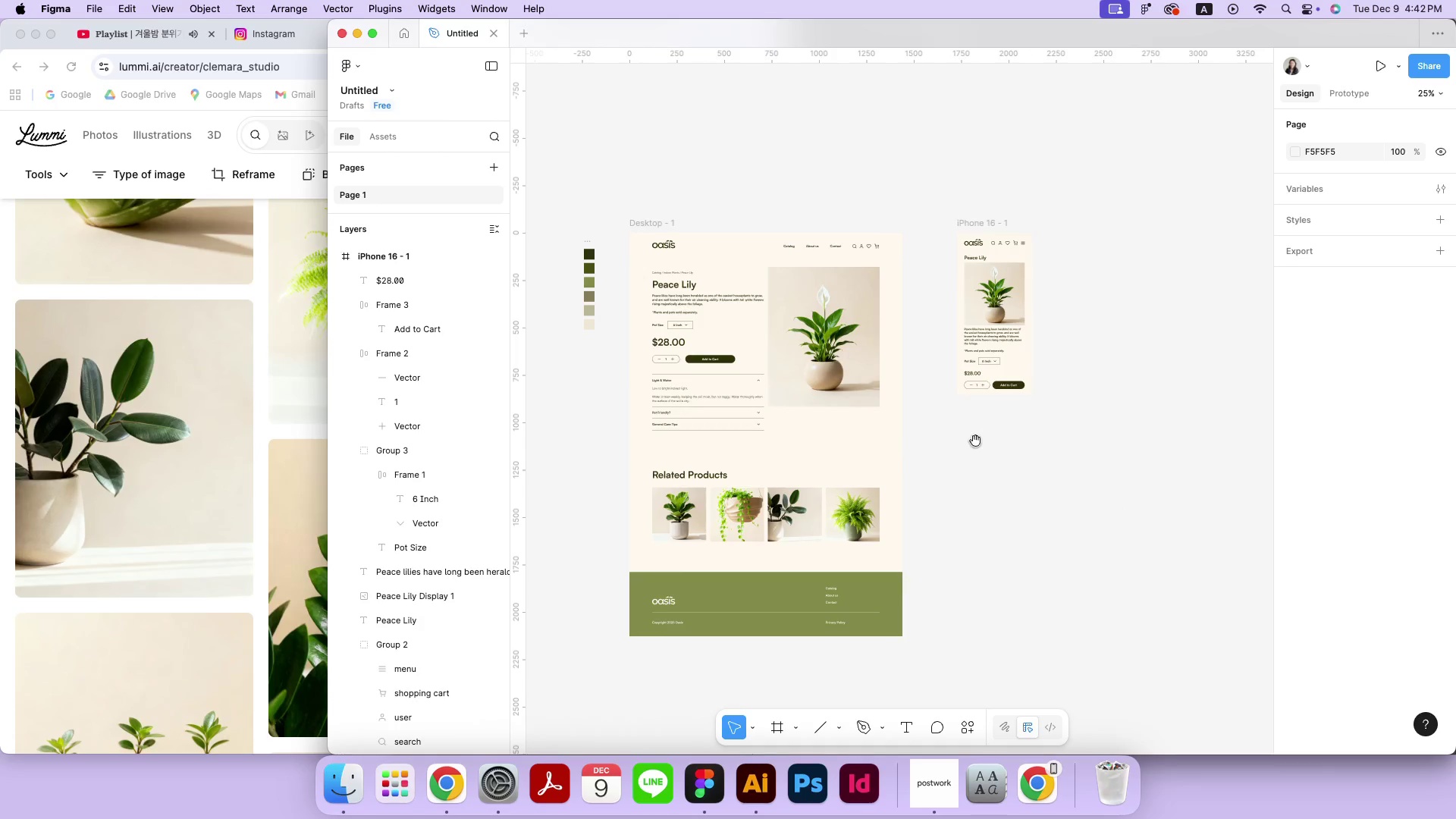 
key(Space)
 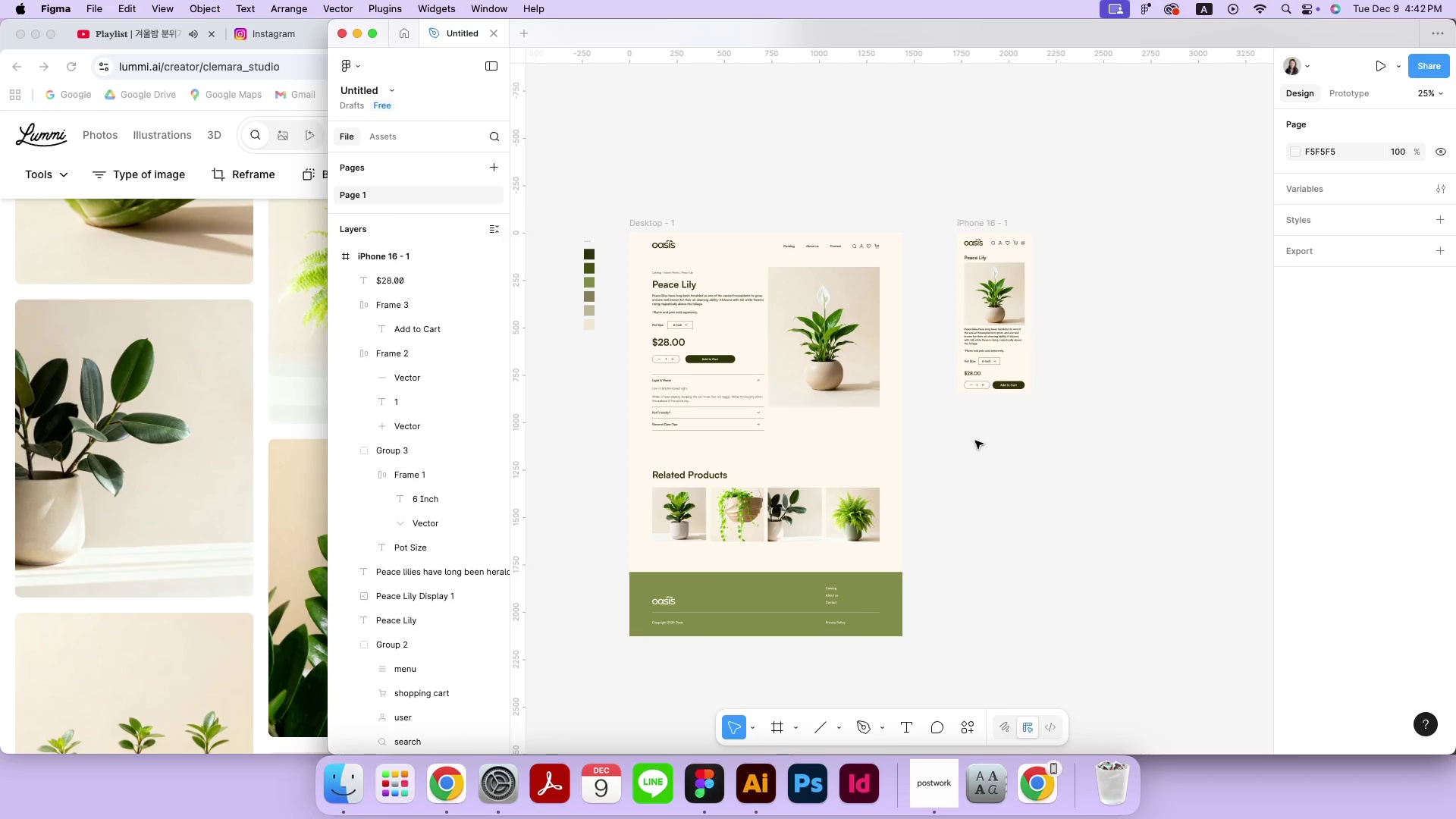 
wait(7.34)
 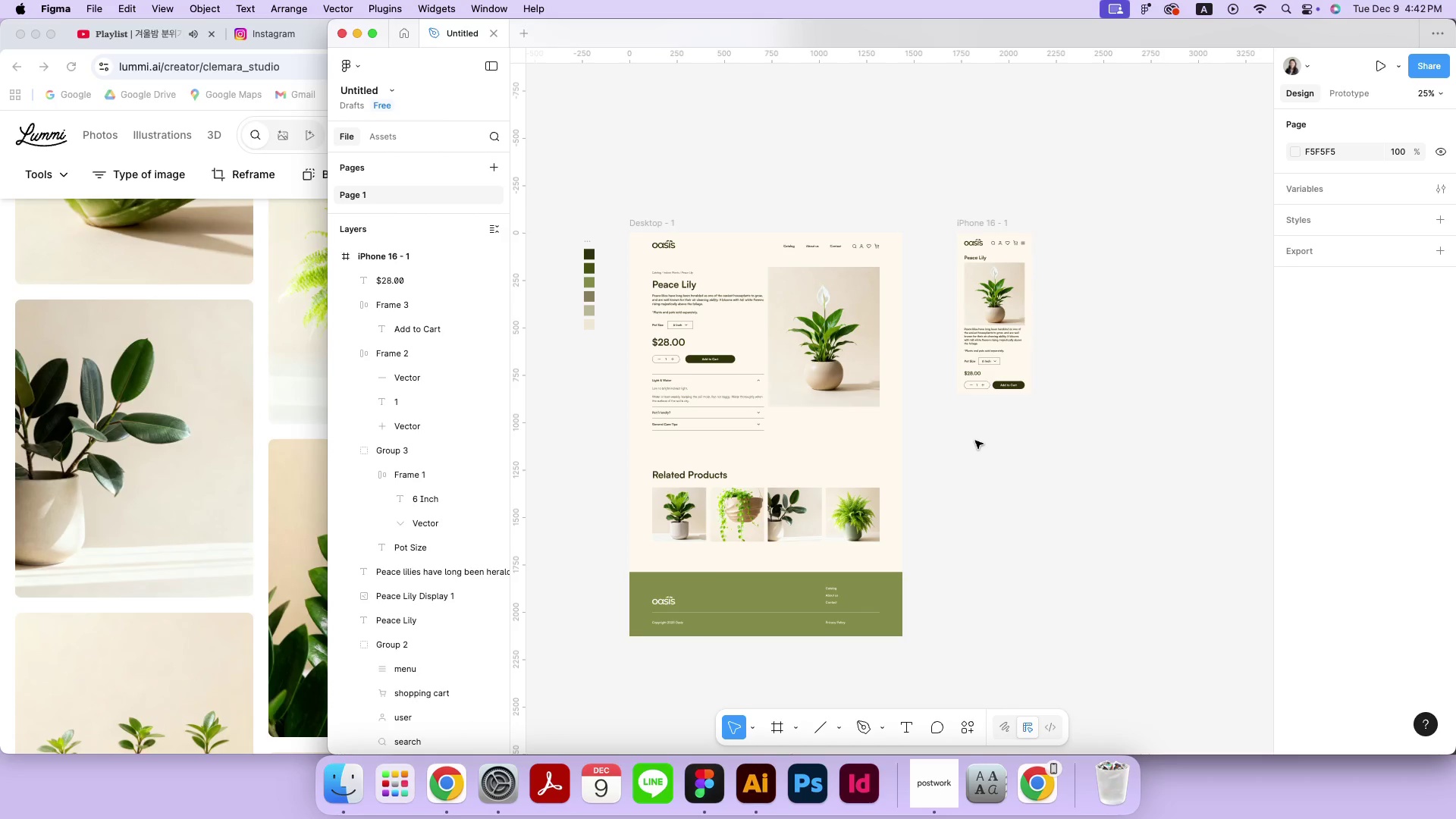 
left_click([1089, 460])
 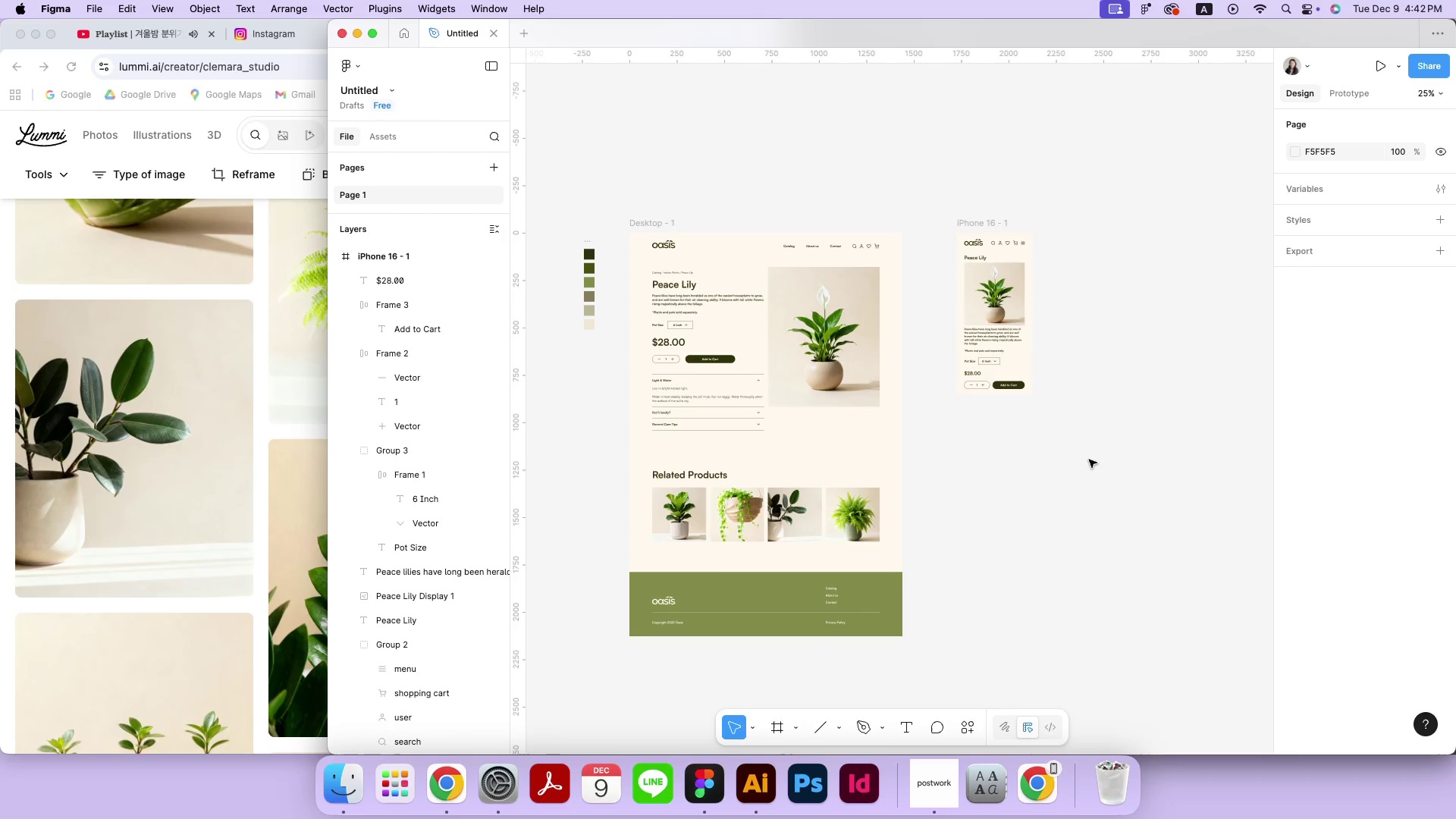 
key(Meta+Equal)
 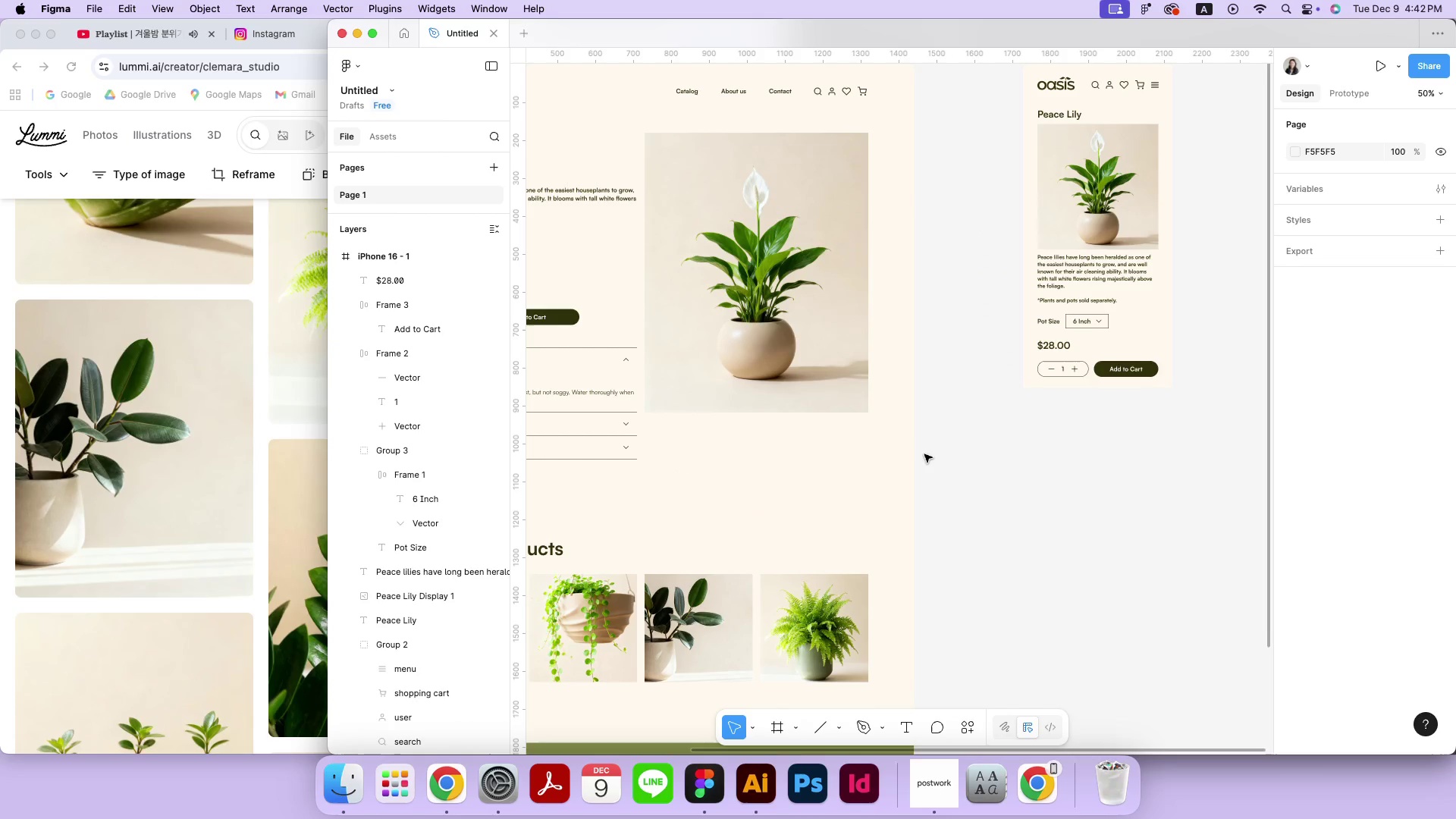 
key(Meta+MetaRight)
 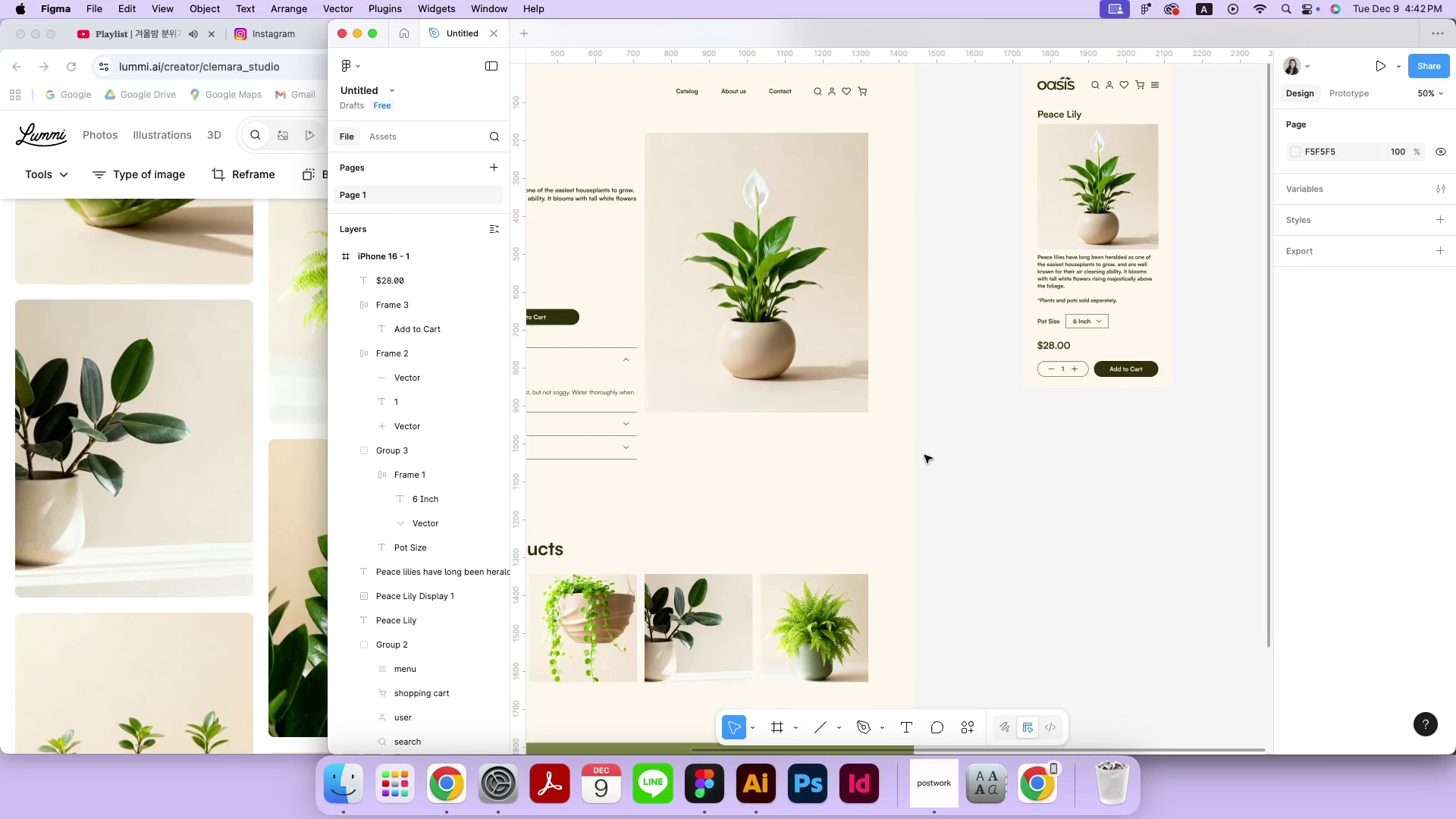 
key(Meta+MetaRight)
 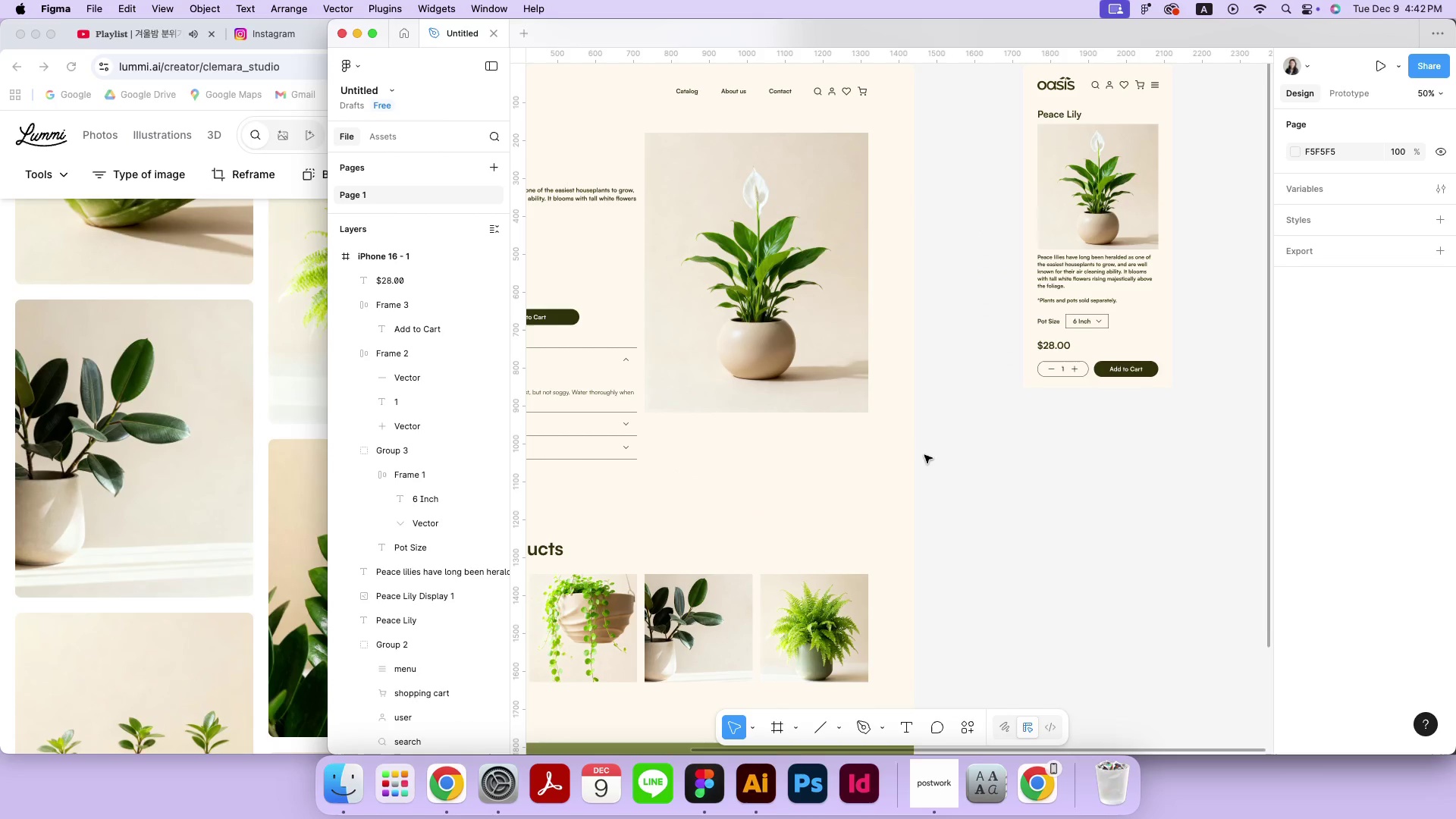 
key(Meta+Minus)
 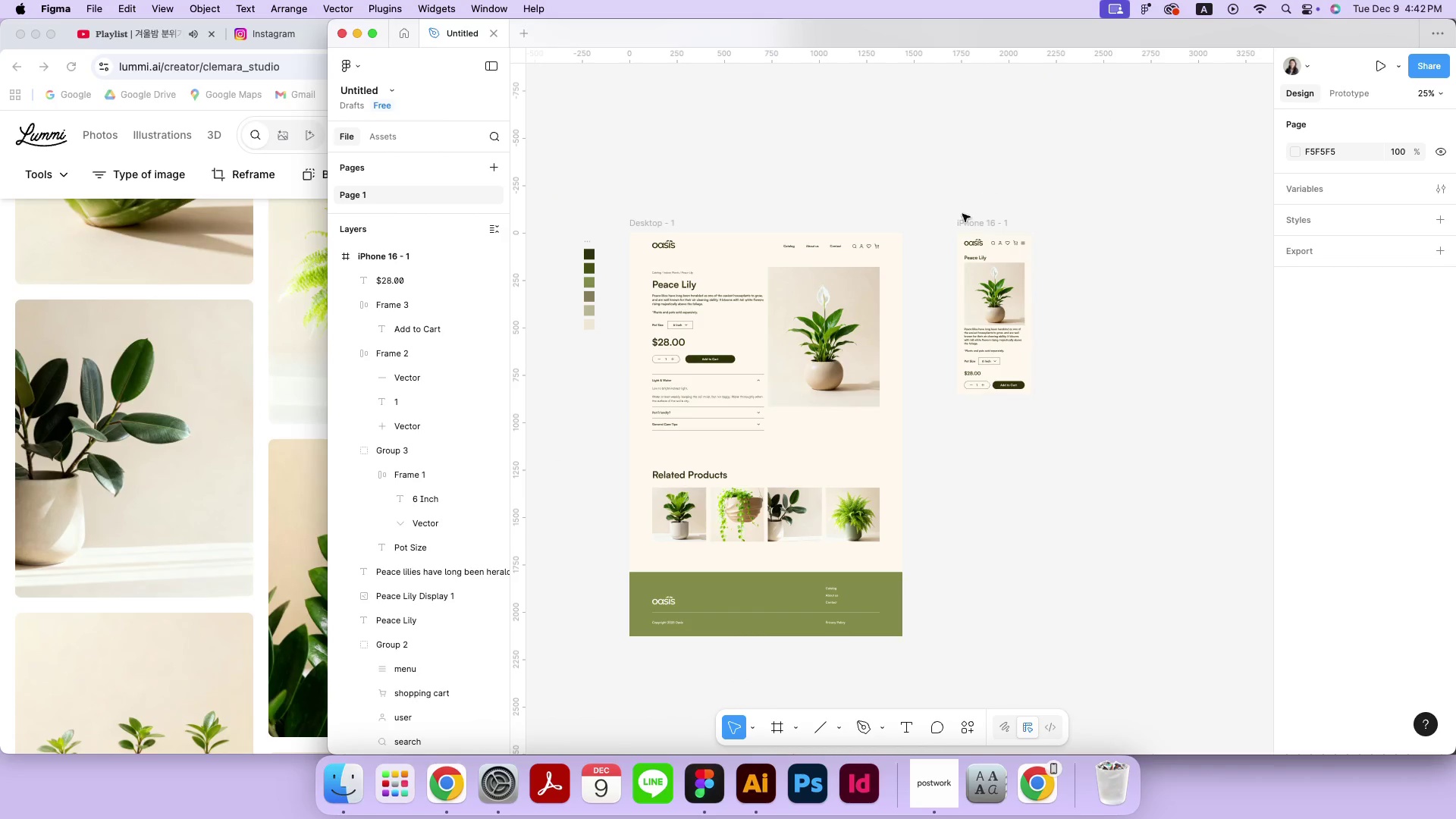 
left_click([960, 224])
 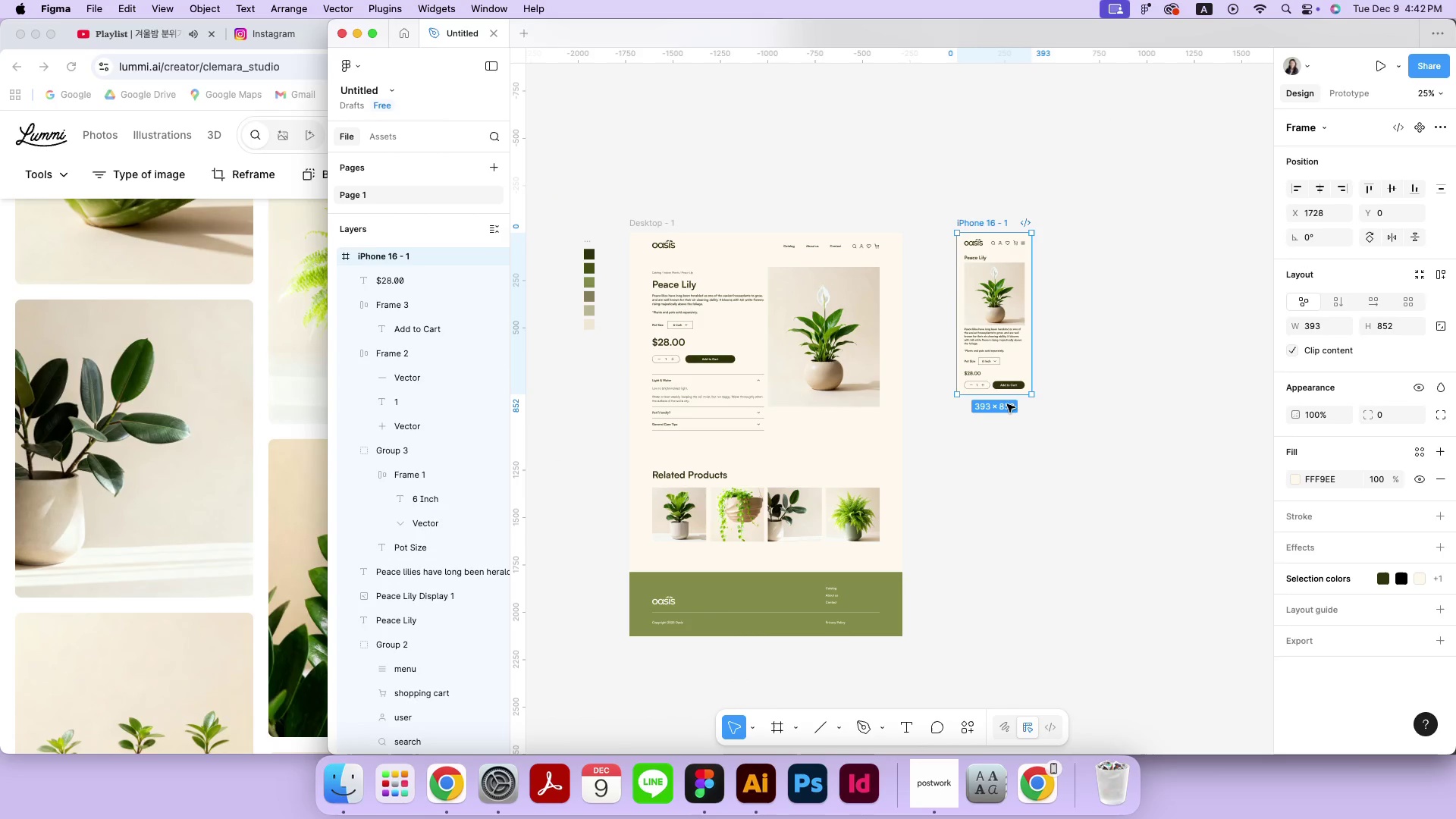 
left_click_drag(start_coordinate=[1009, 395], to_coordinate=[1004, 555])
 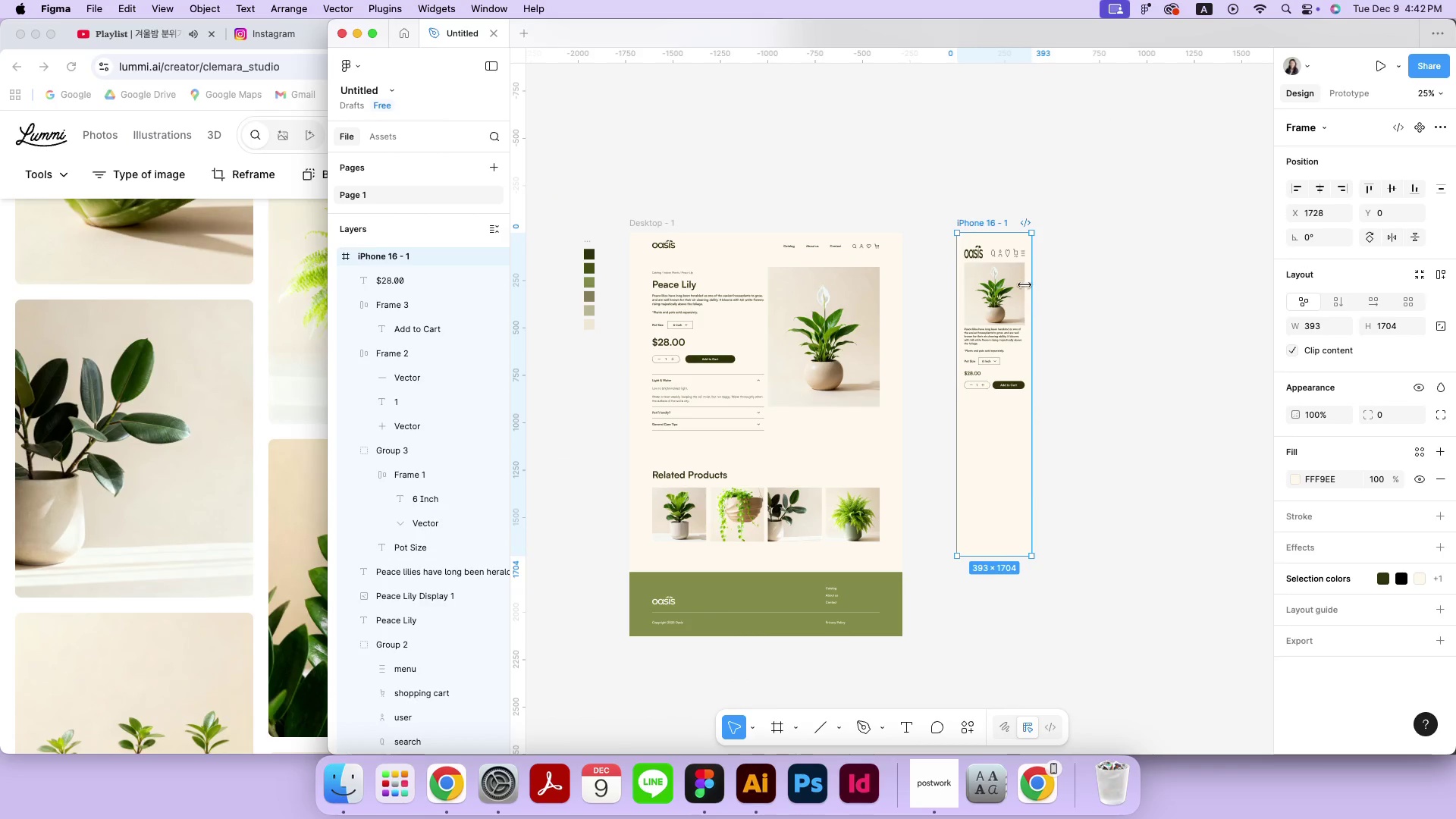 
key(Meta+CommandLeft)
 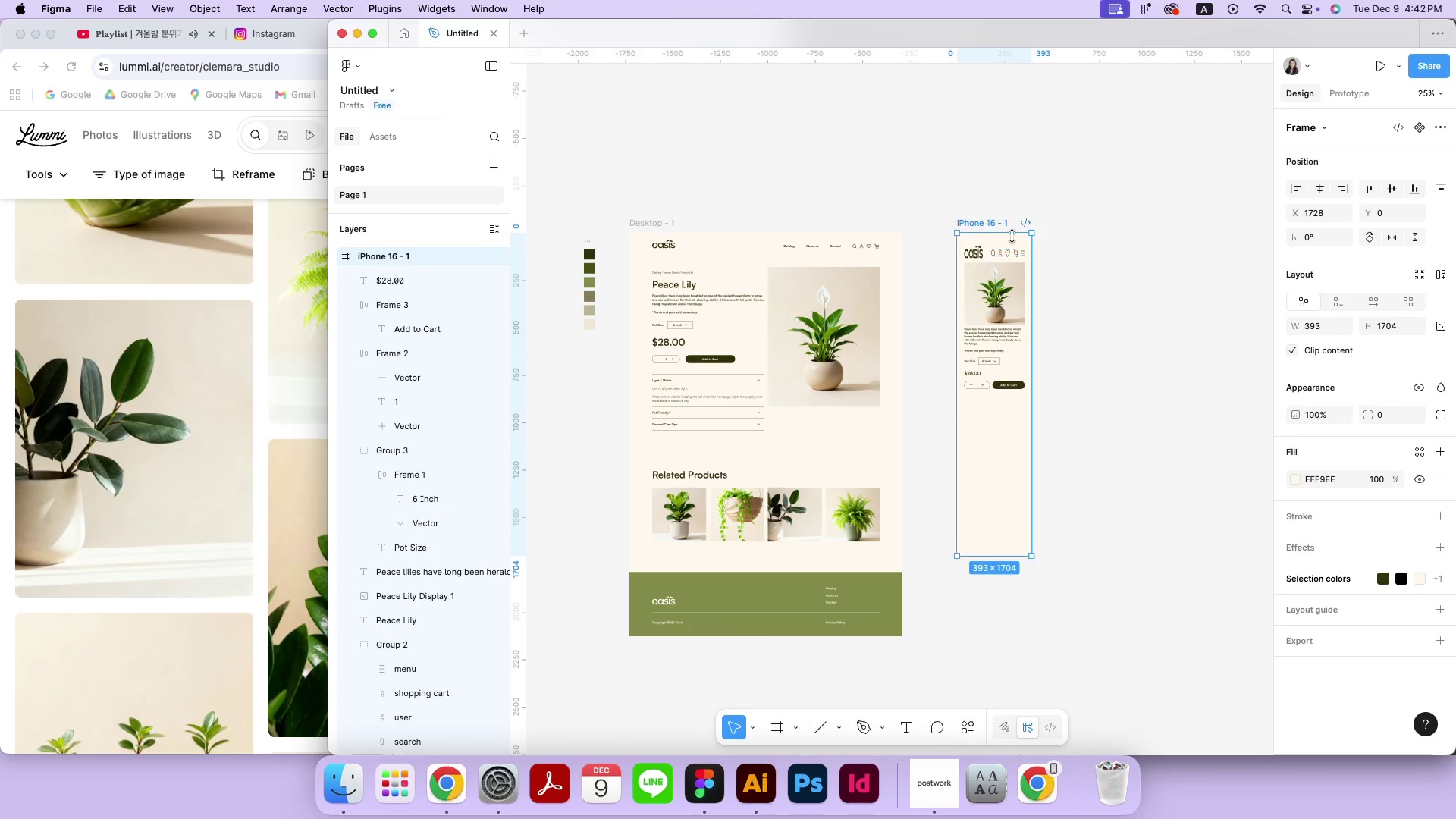 
key(Meta+Z)
 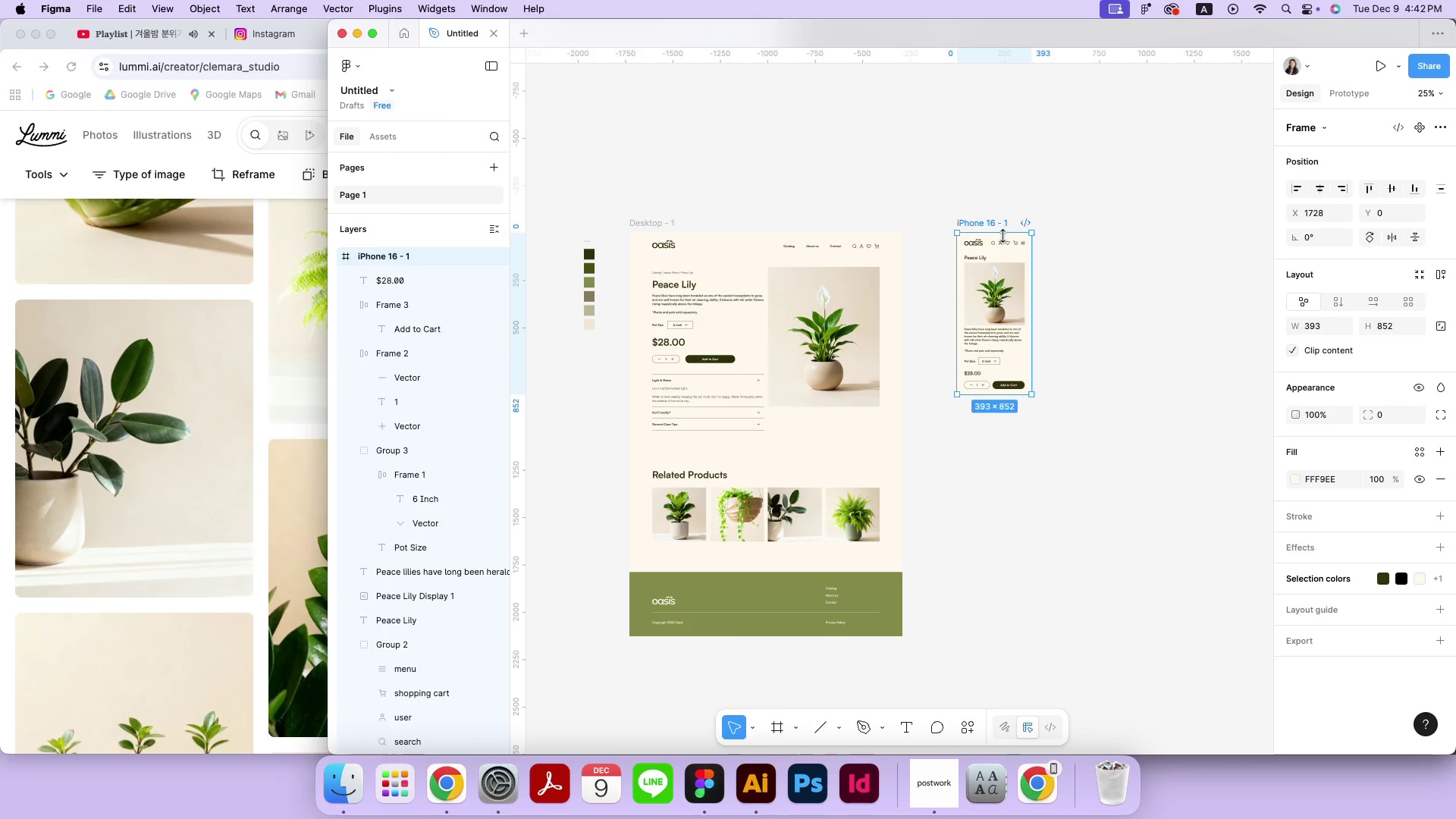 
left_click([999, 249])
 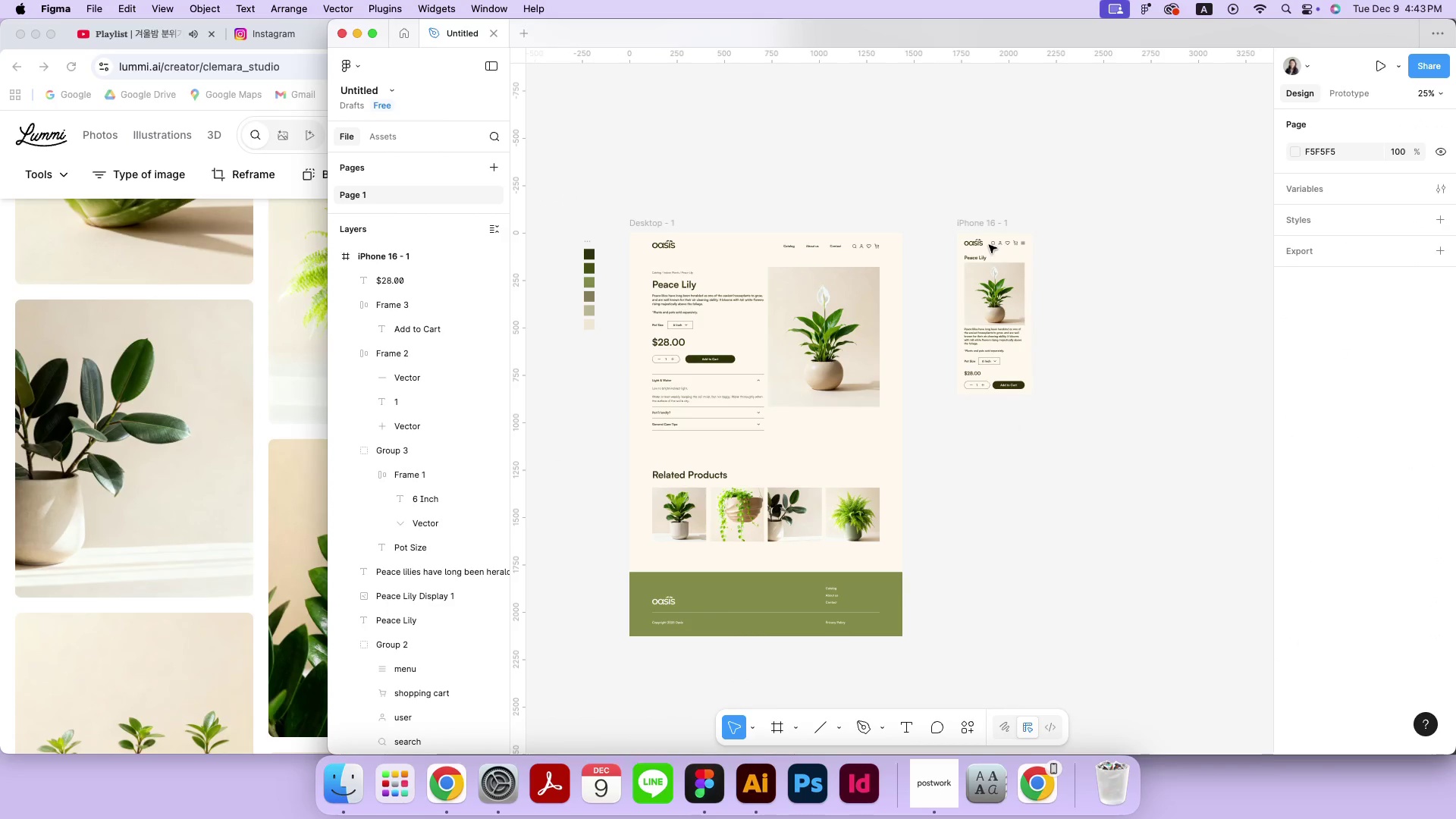 
left_click([989, 245])
 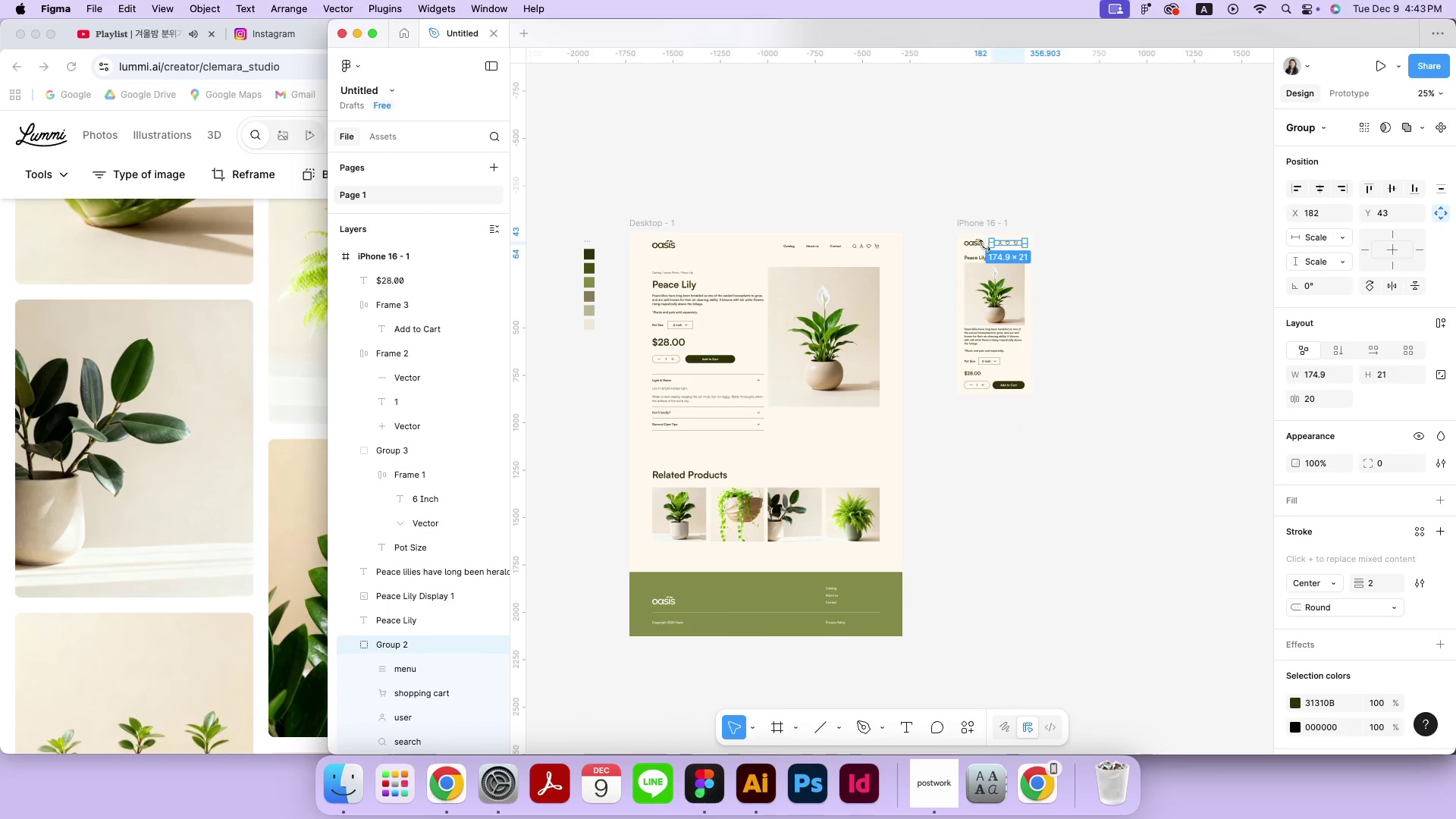 
double_click([984, 246])
 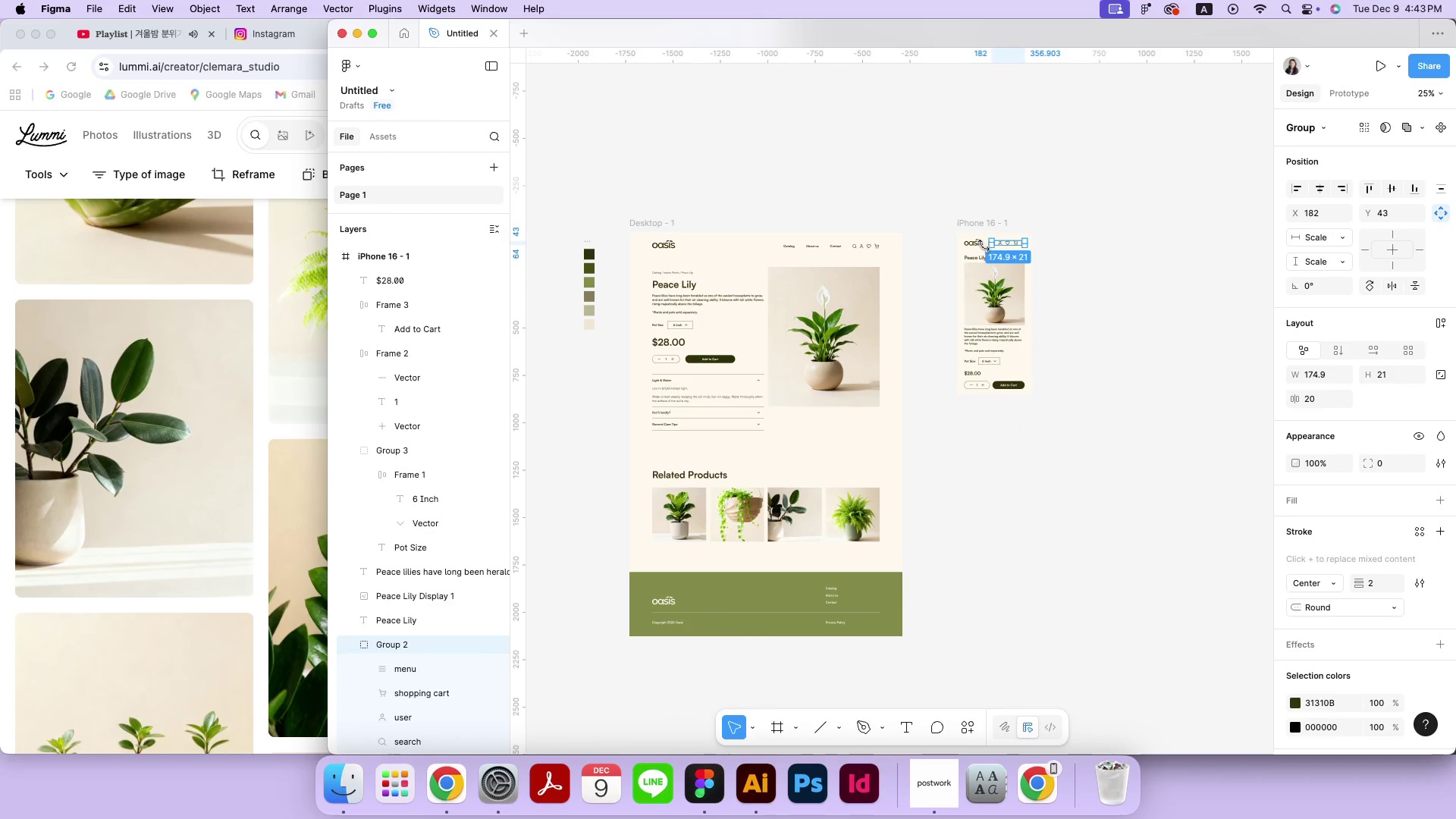 
triple_click([980, 246])
 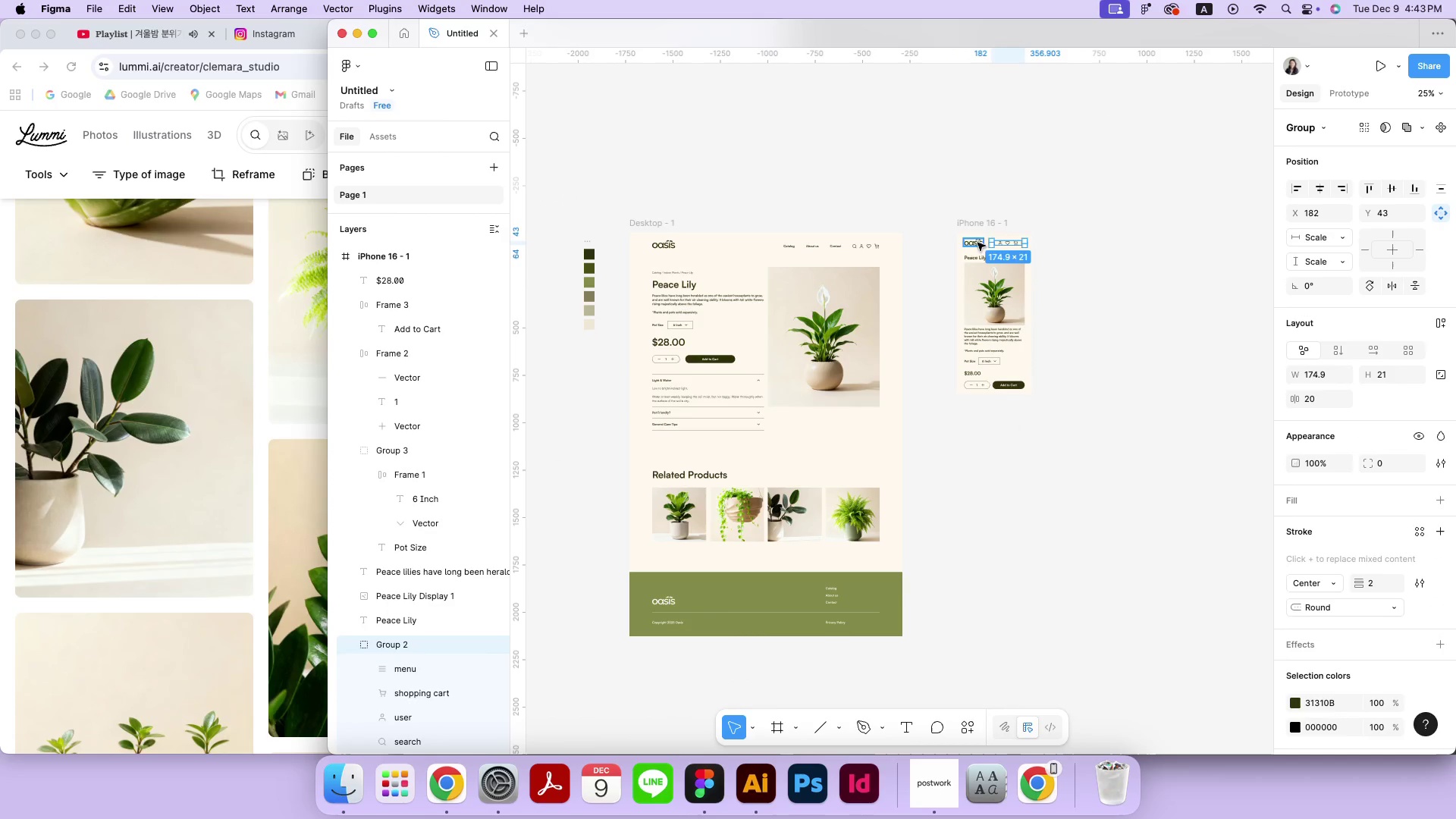 
left_click([1050, 210])
 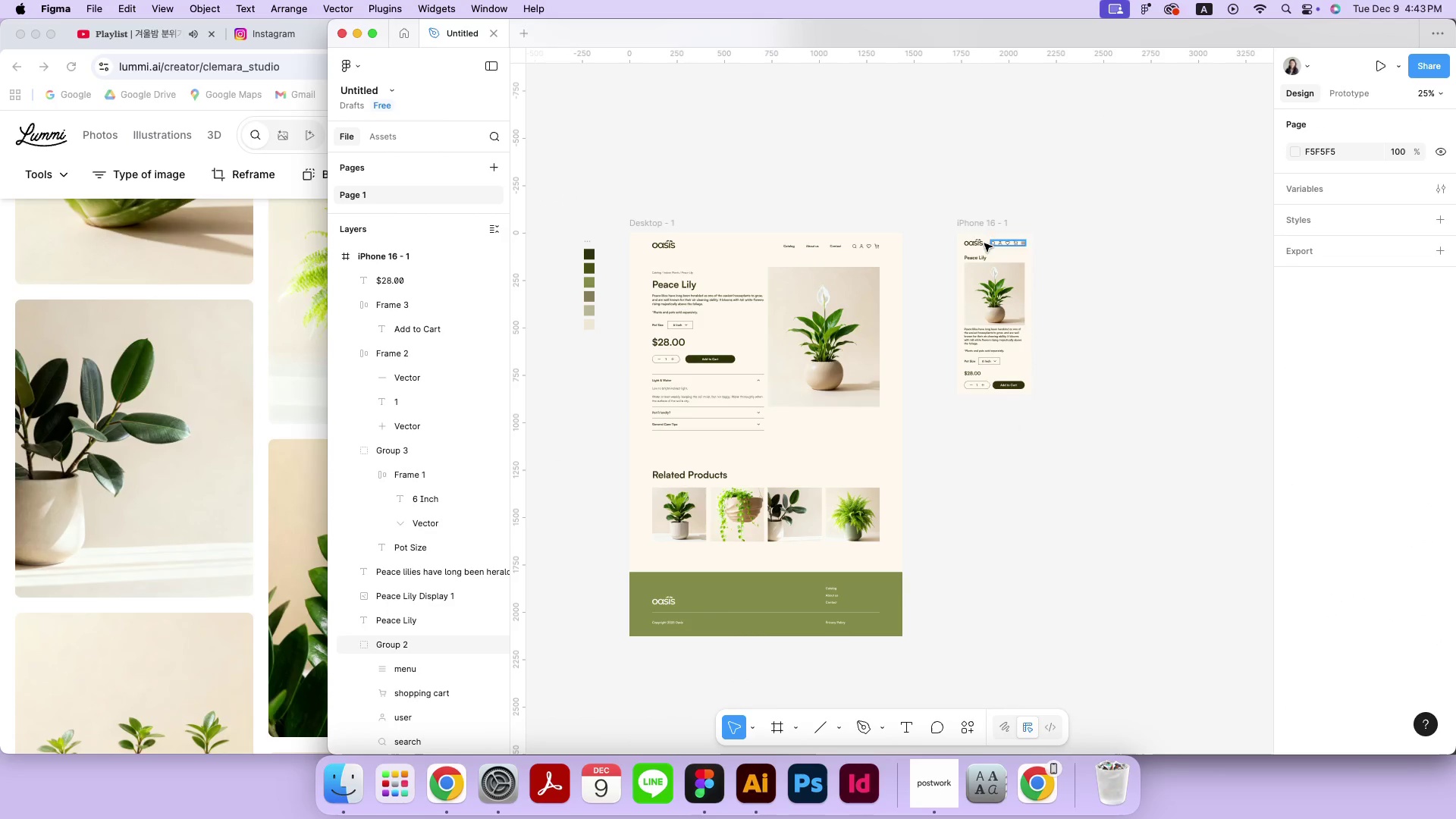 
left_click([977, 245])
 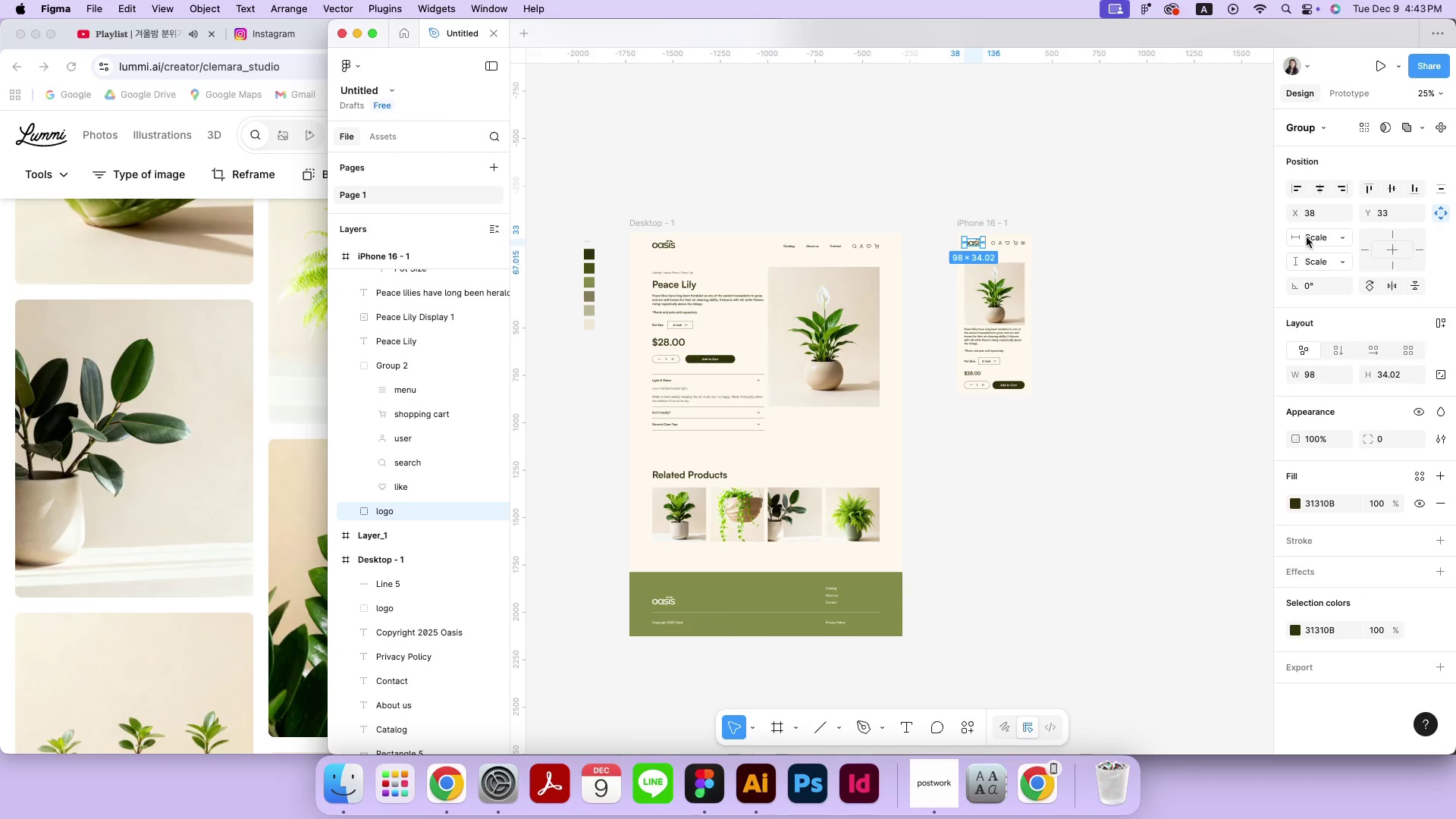 
double_click([1308, 241])
 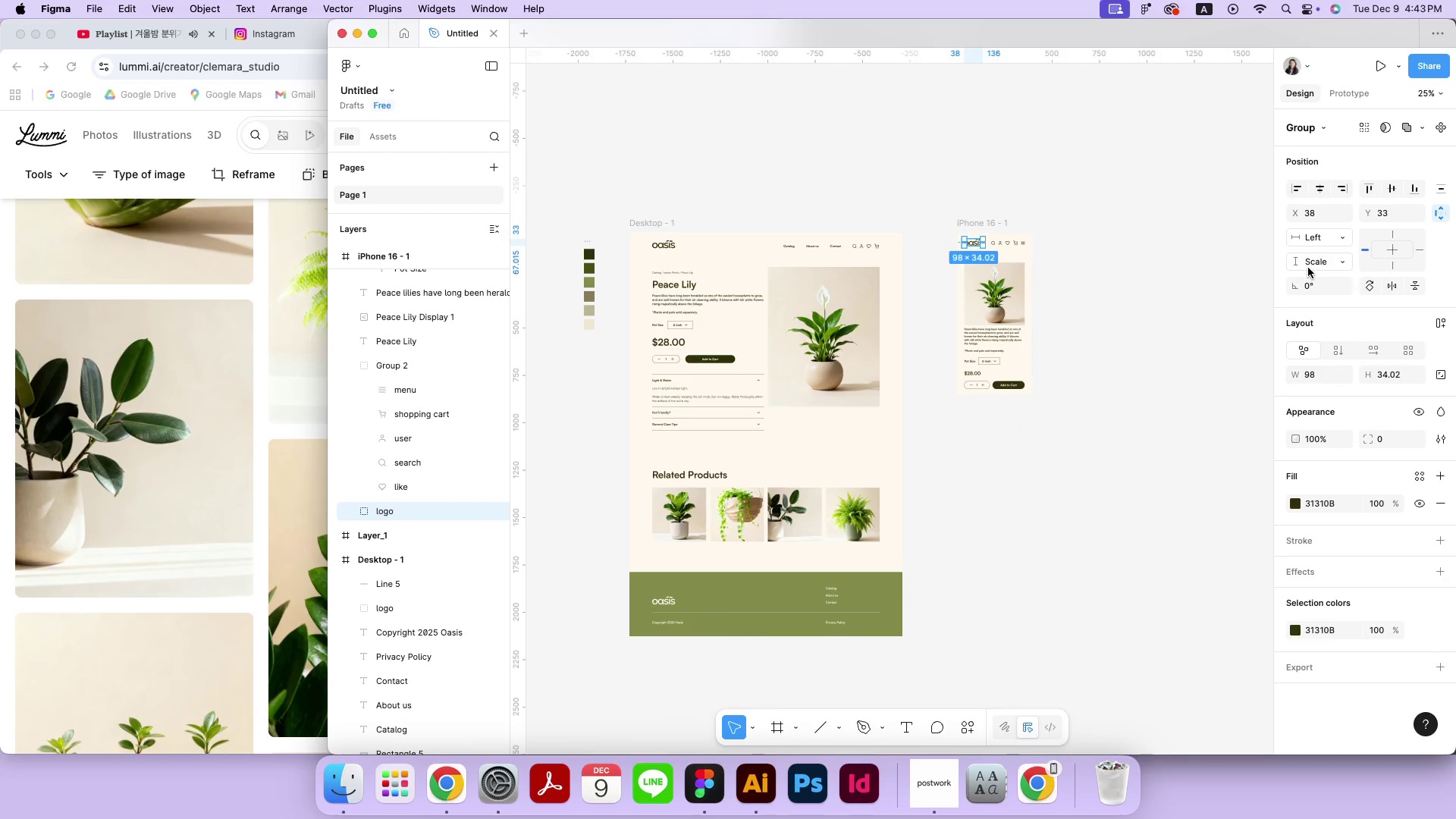 
left_click([1310, 263])
 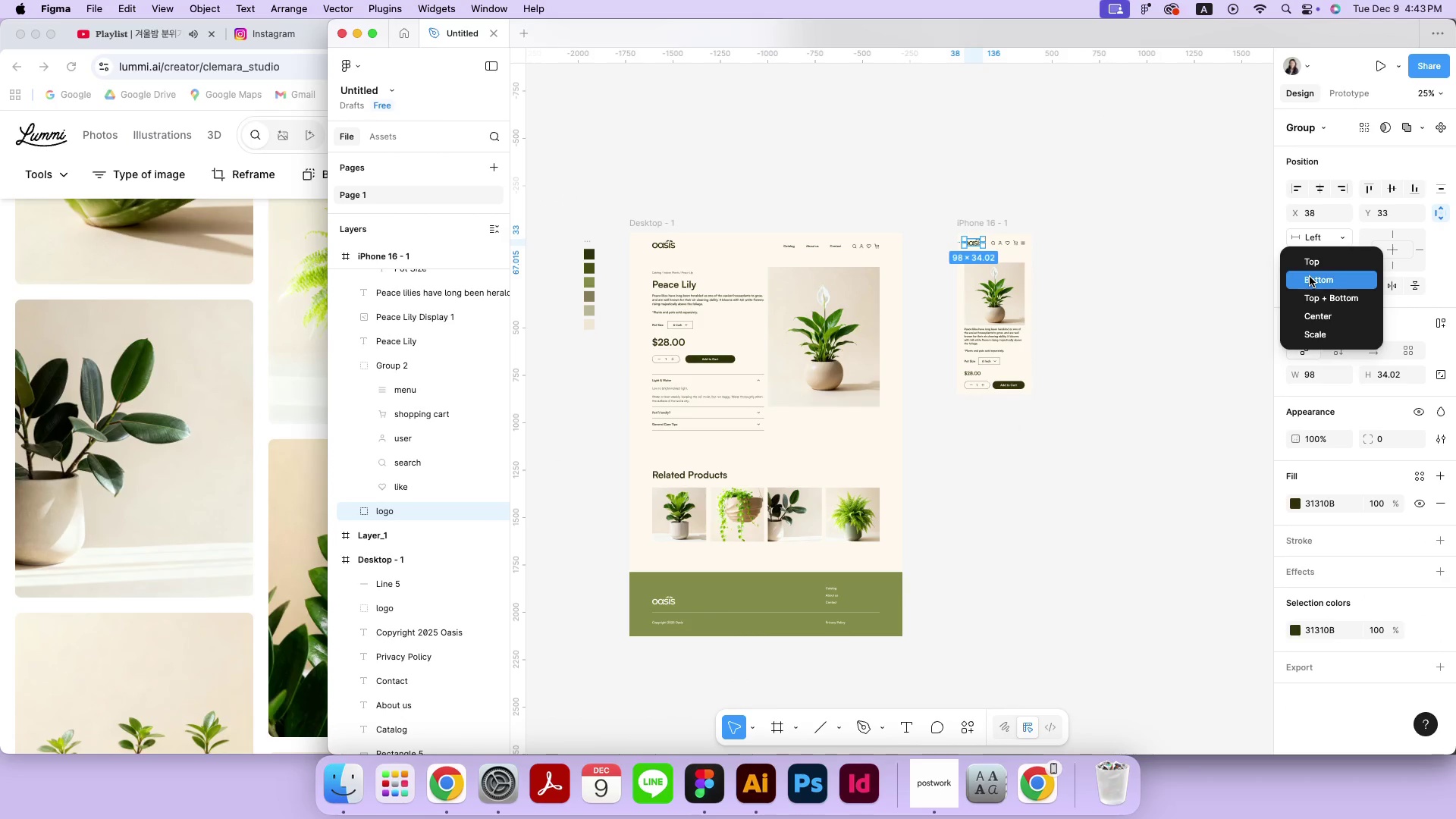 
left_click([1313, 257])
 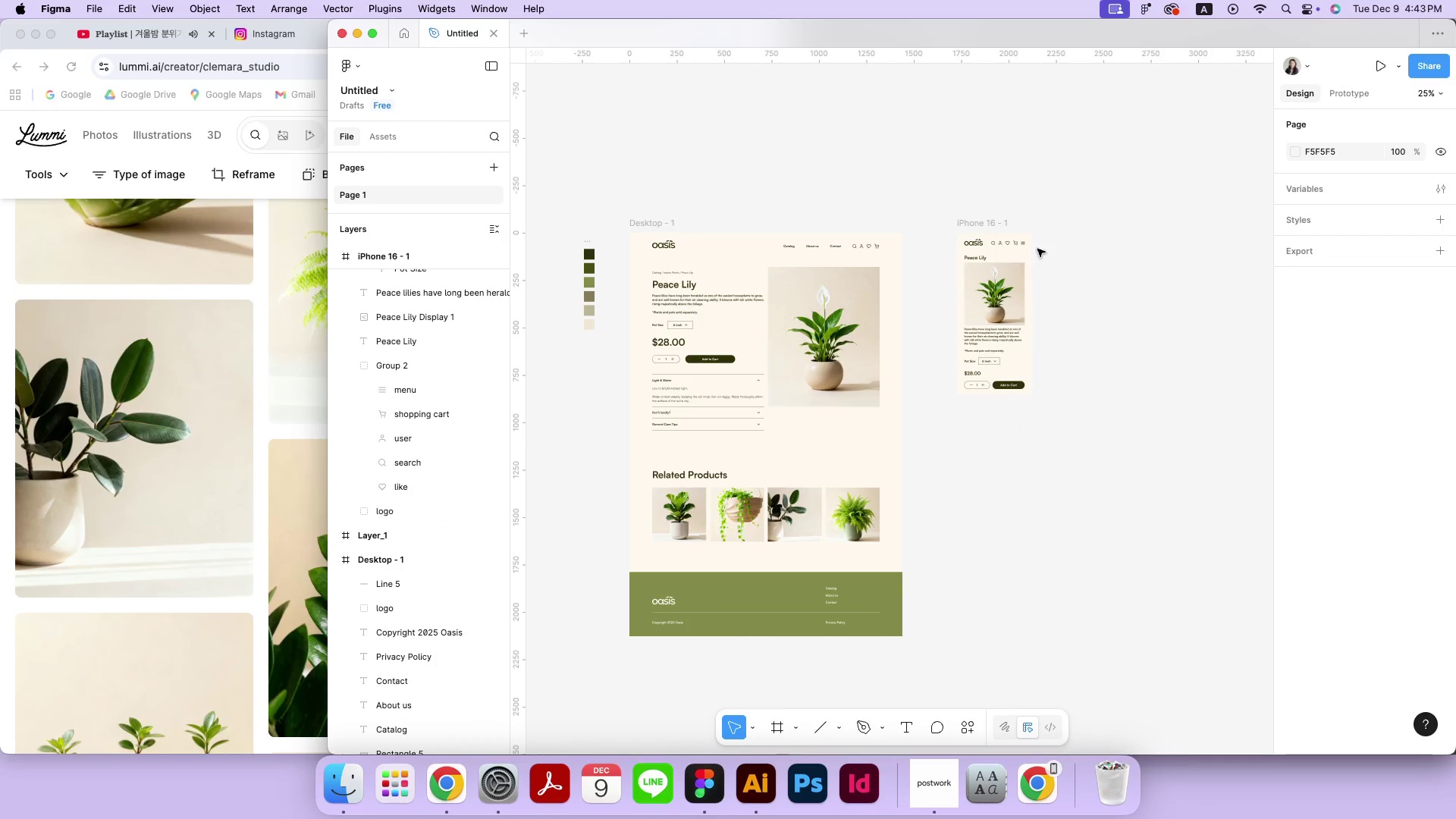 
left_click([1022, 242])
 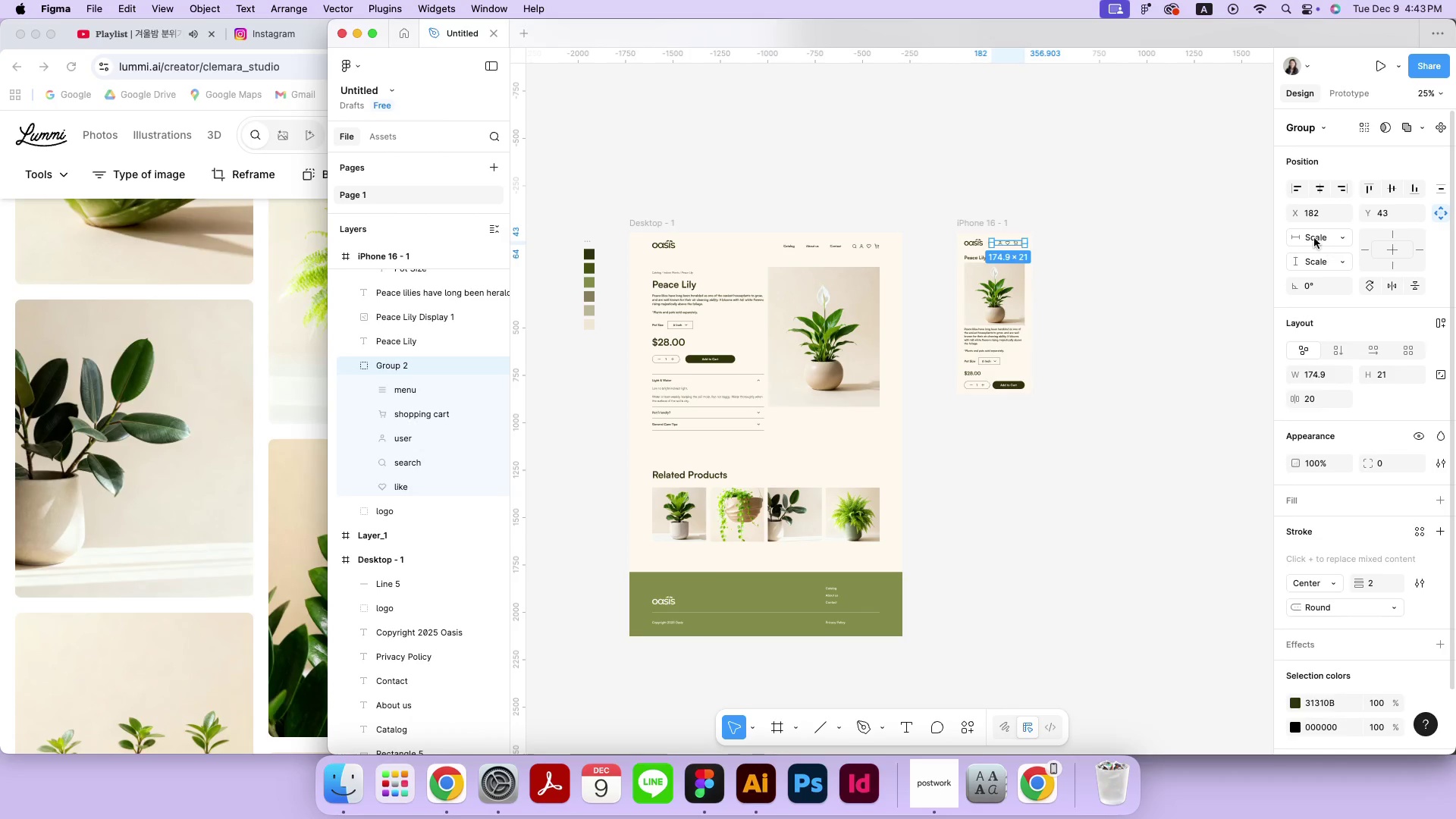 
double_click([1313, 248])
 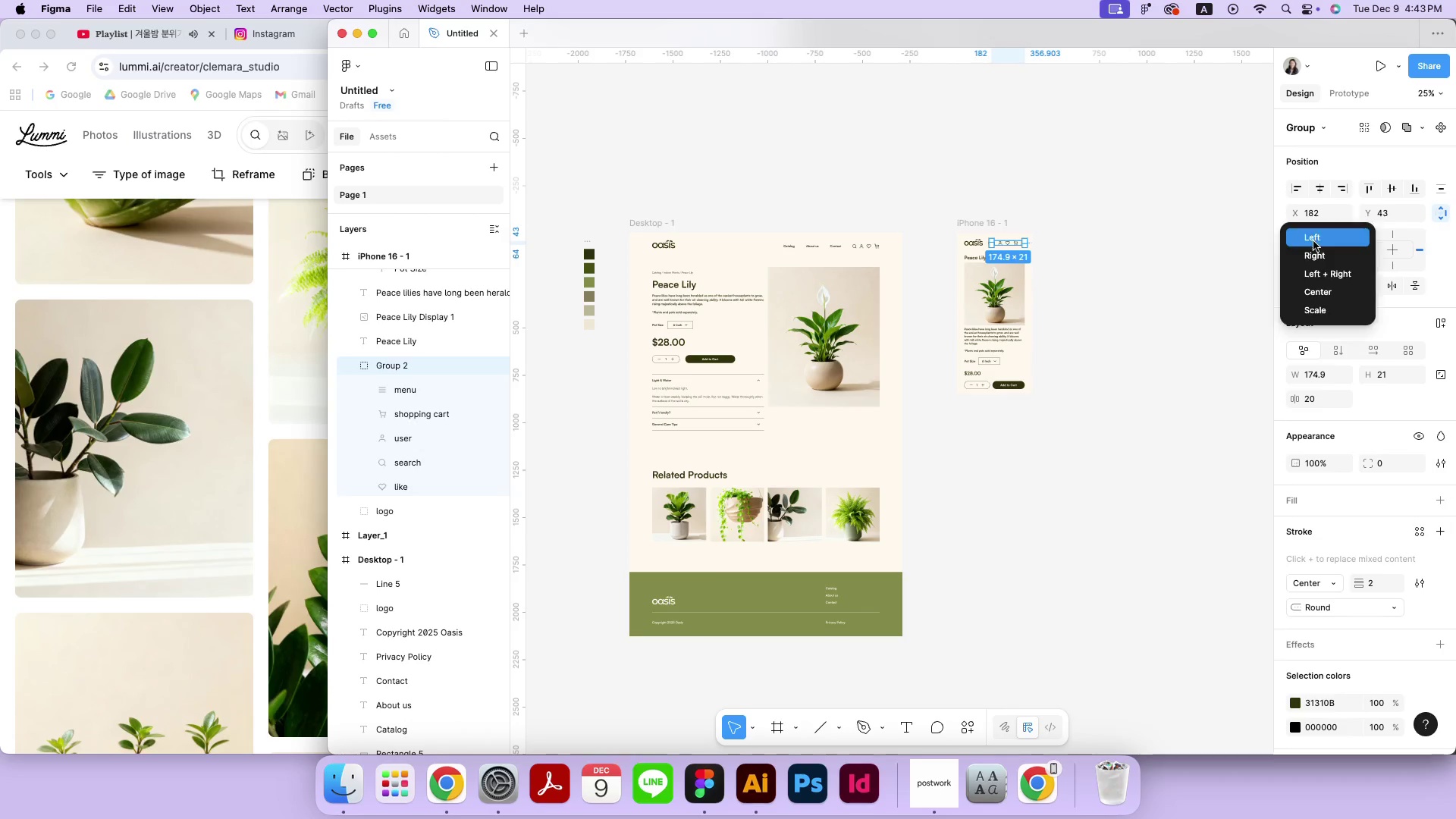 
double_click([1315, 236])
 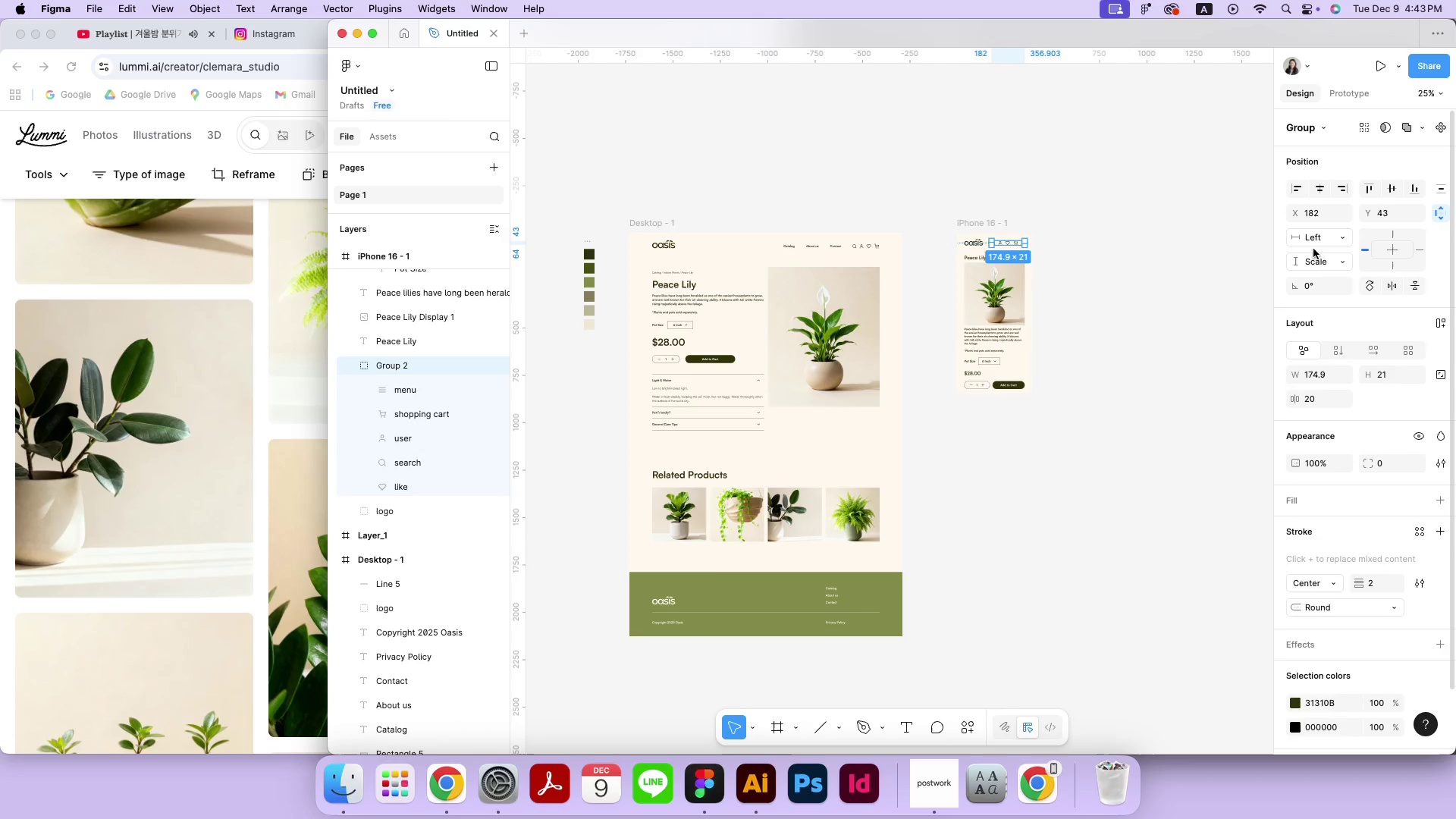 
triple_click([1311, 272])
 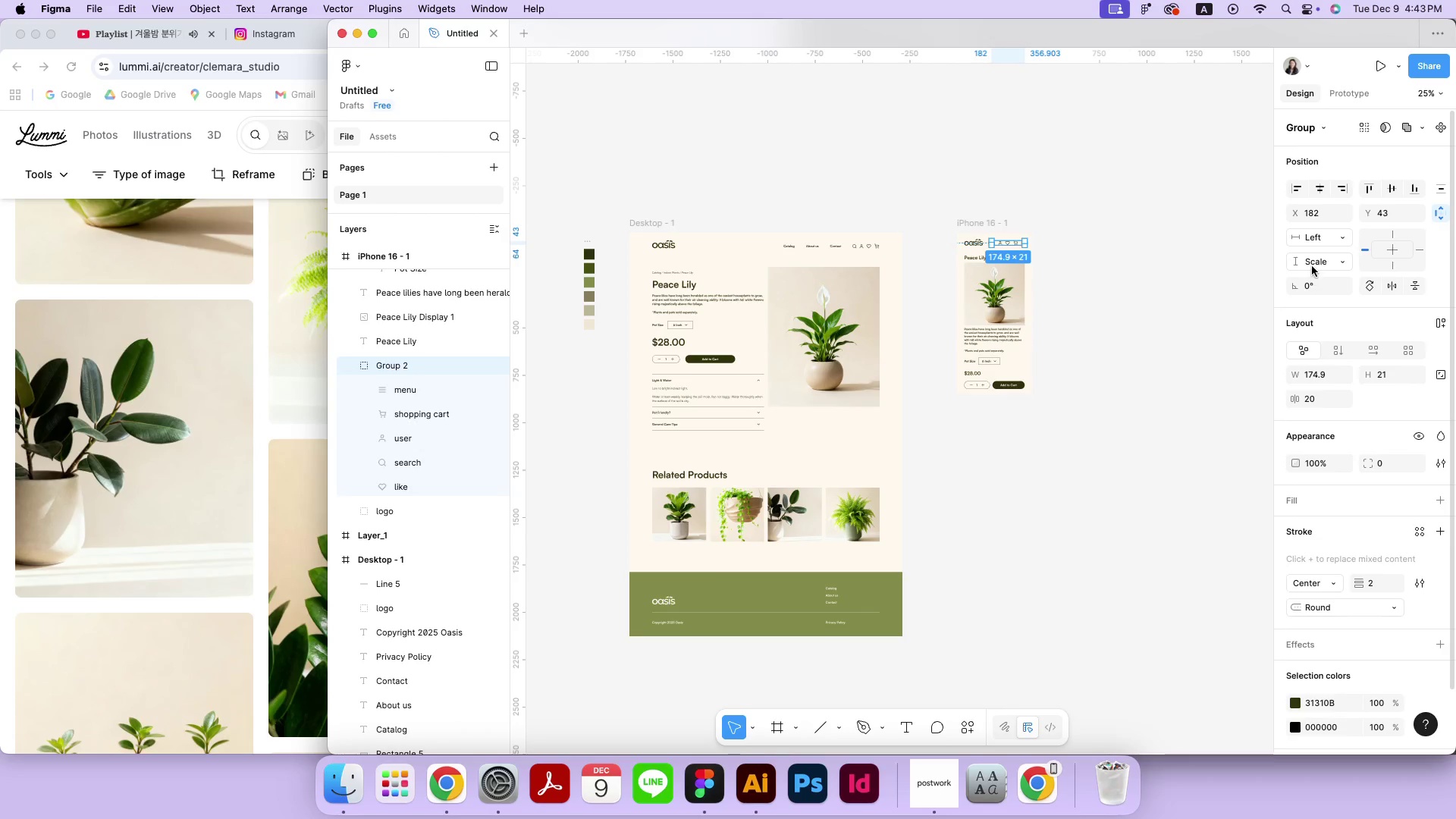 
triple_click([1313, 265])
 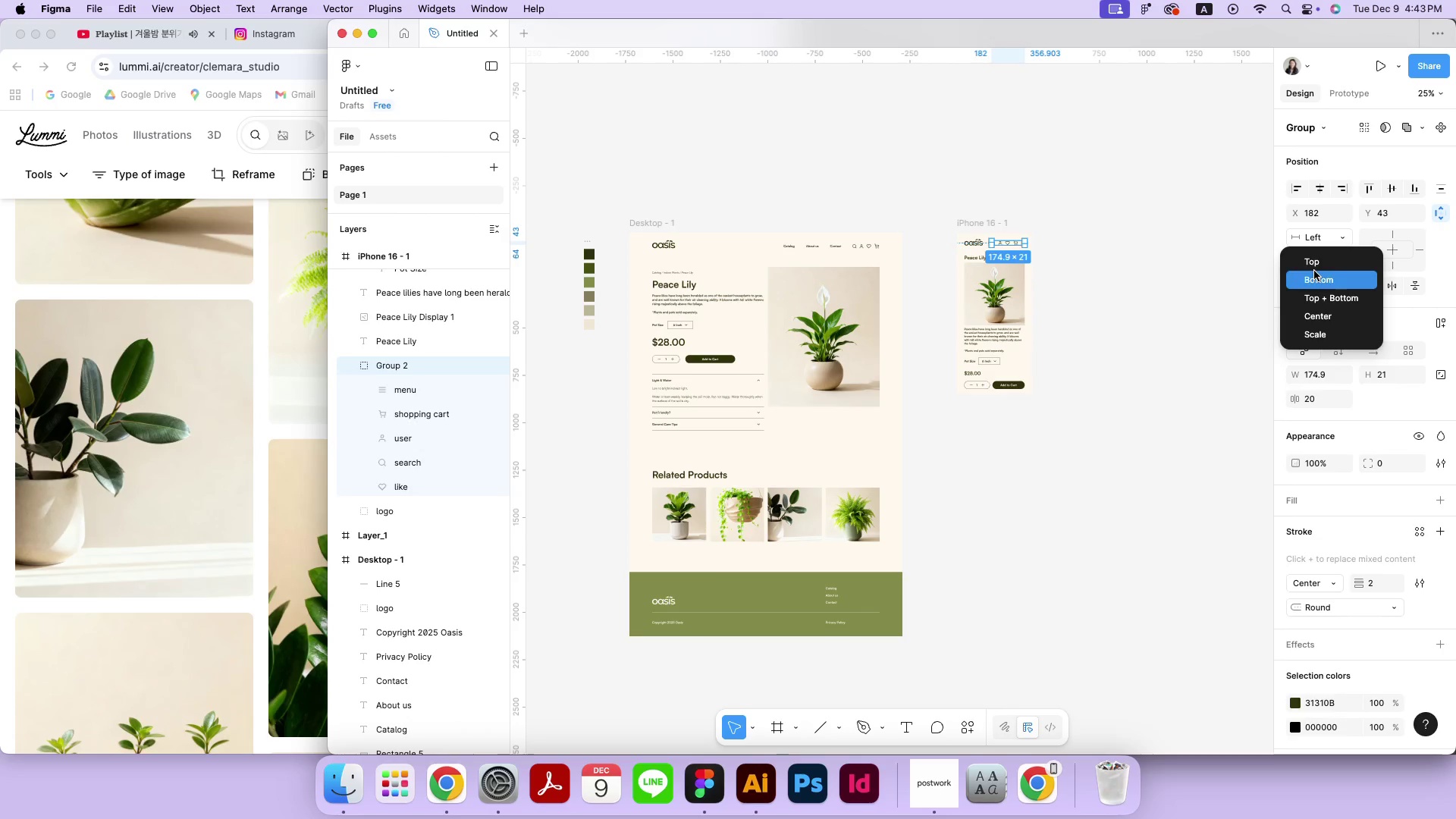 
left_click([1316, 264])
 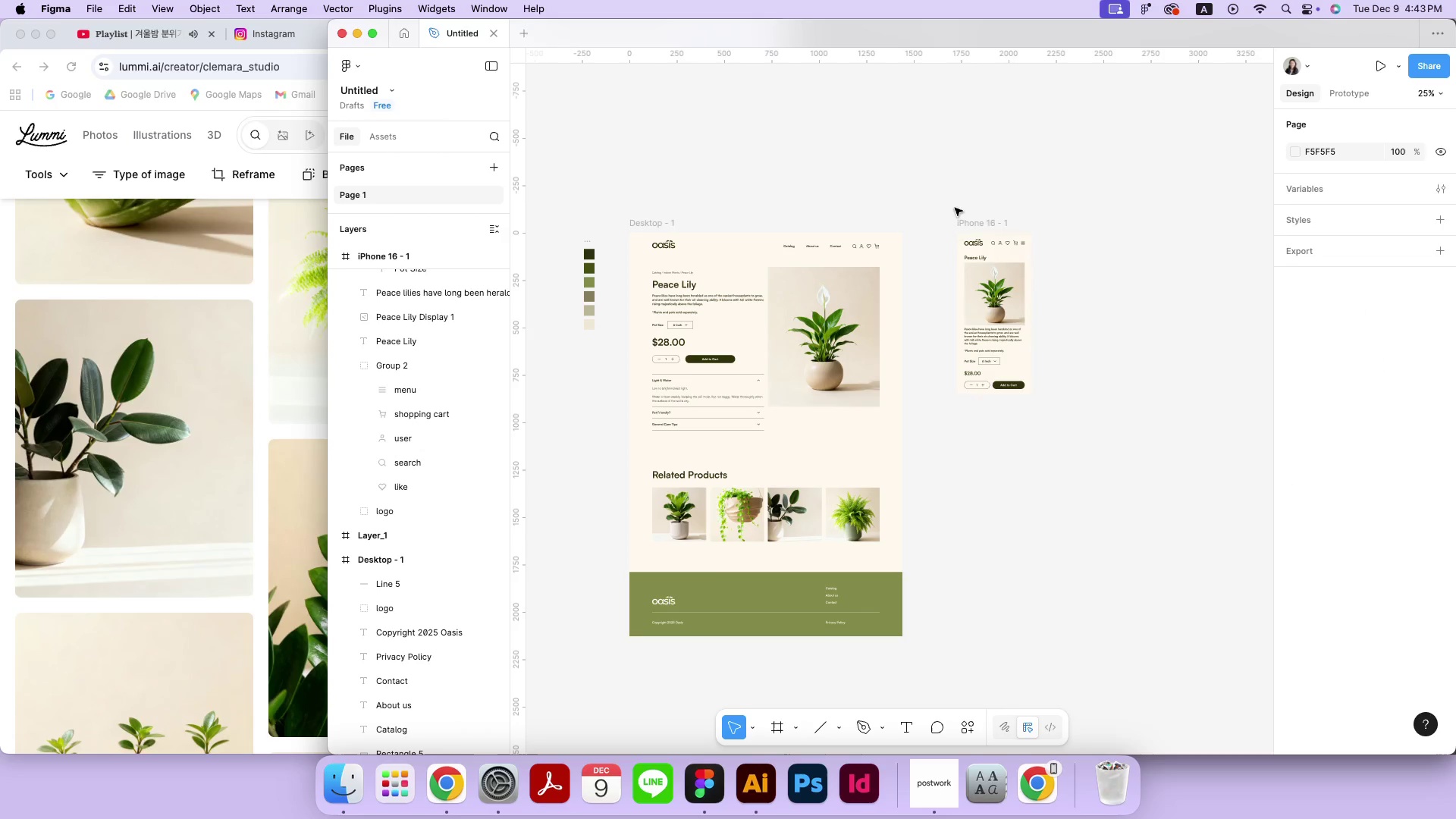 
left_click([971, 231])
 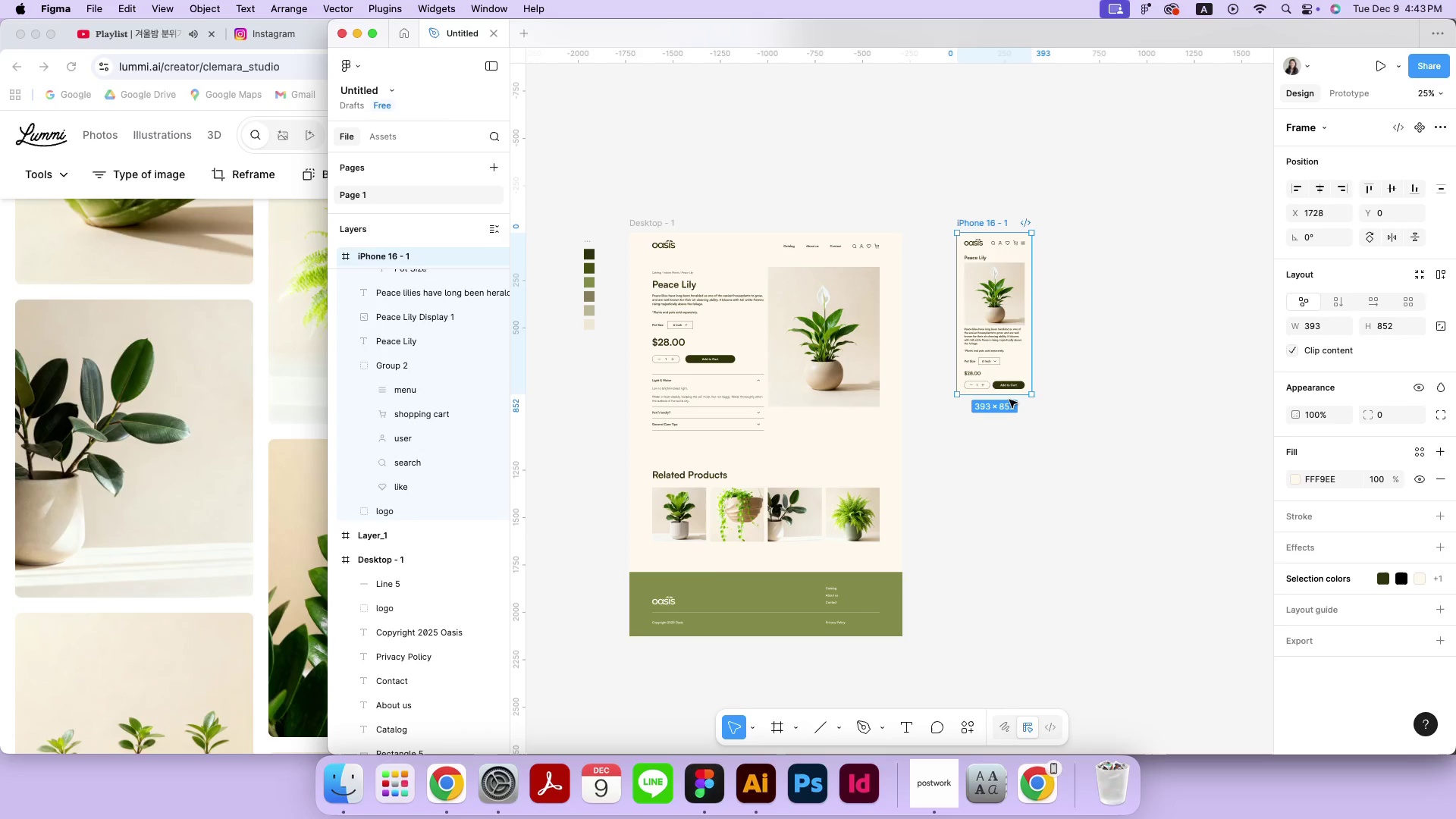 
left_click_drag(start_coordinate=[1009, 394], to_coordinate=[991, 623])
 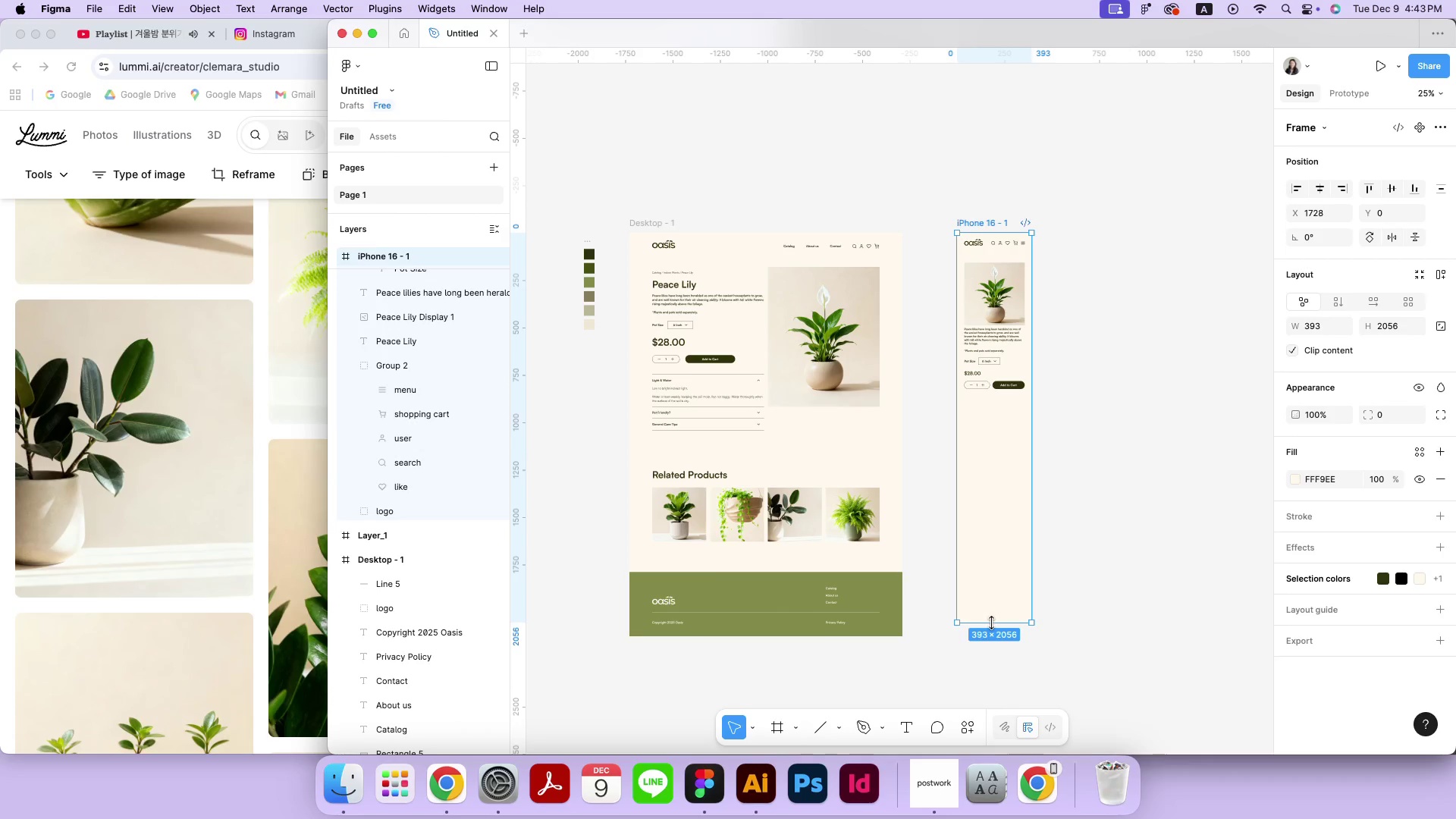 
hold_key(key=CommandLeft, duration=0.37)
 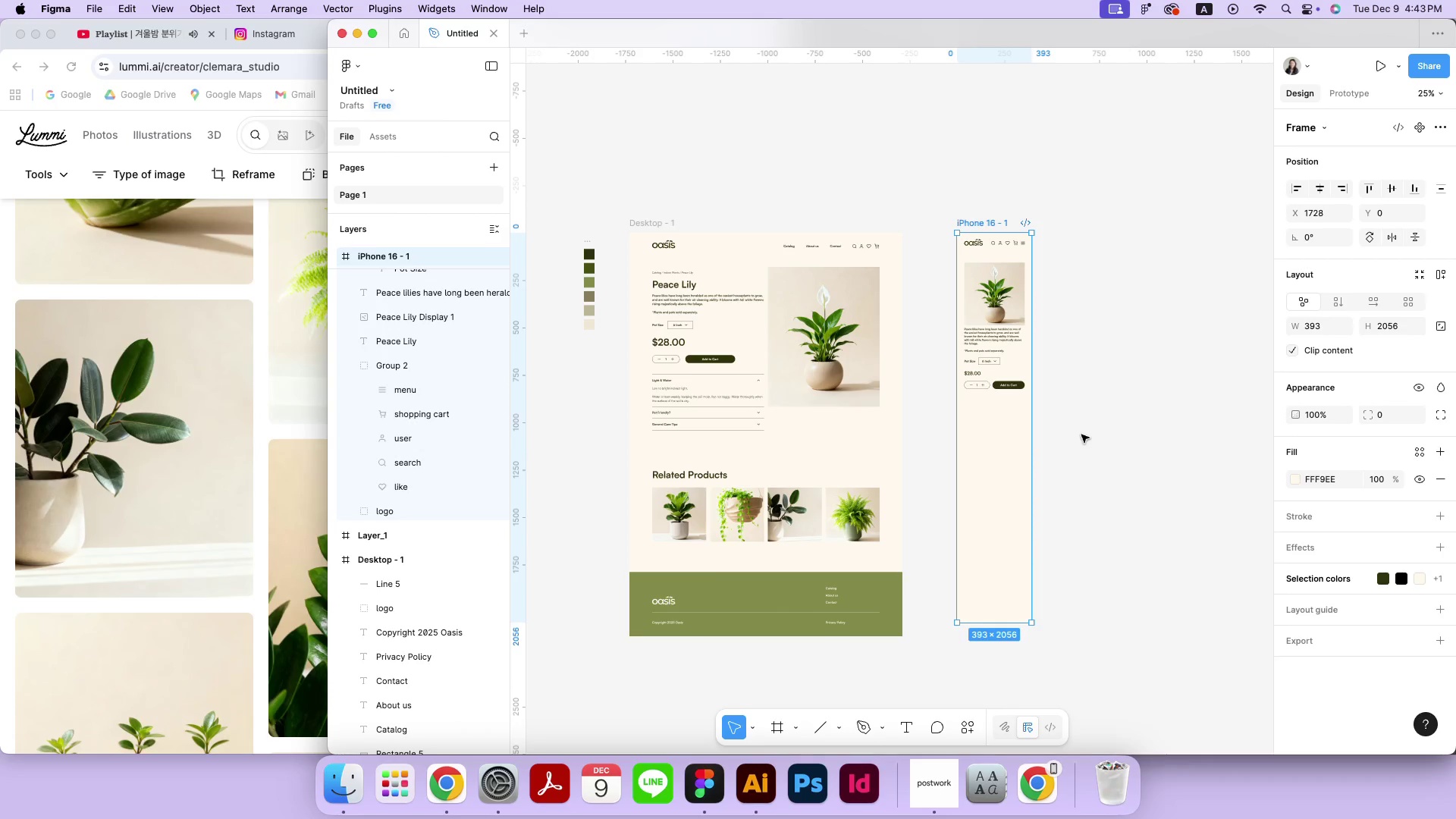 
key(Meta+CommandLeft)
 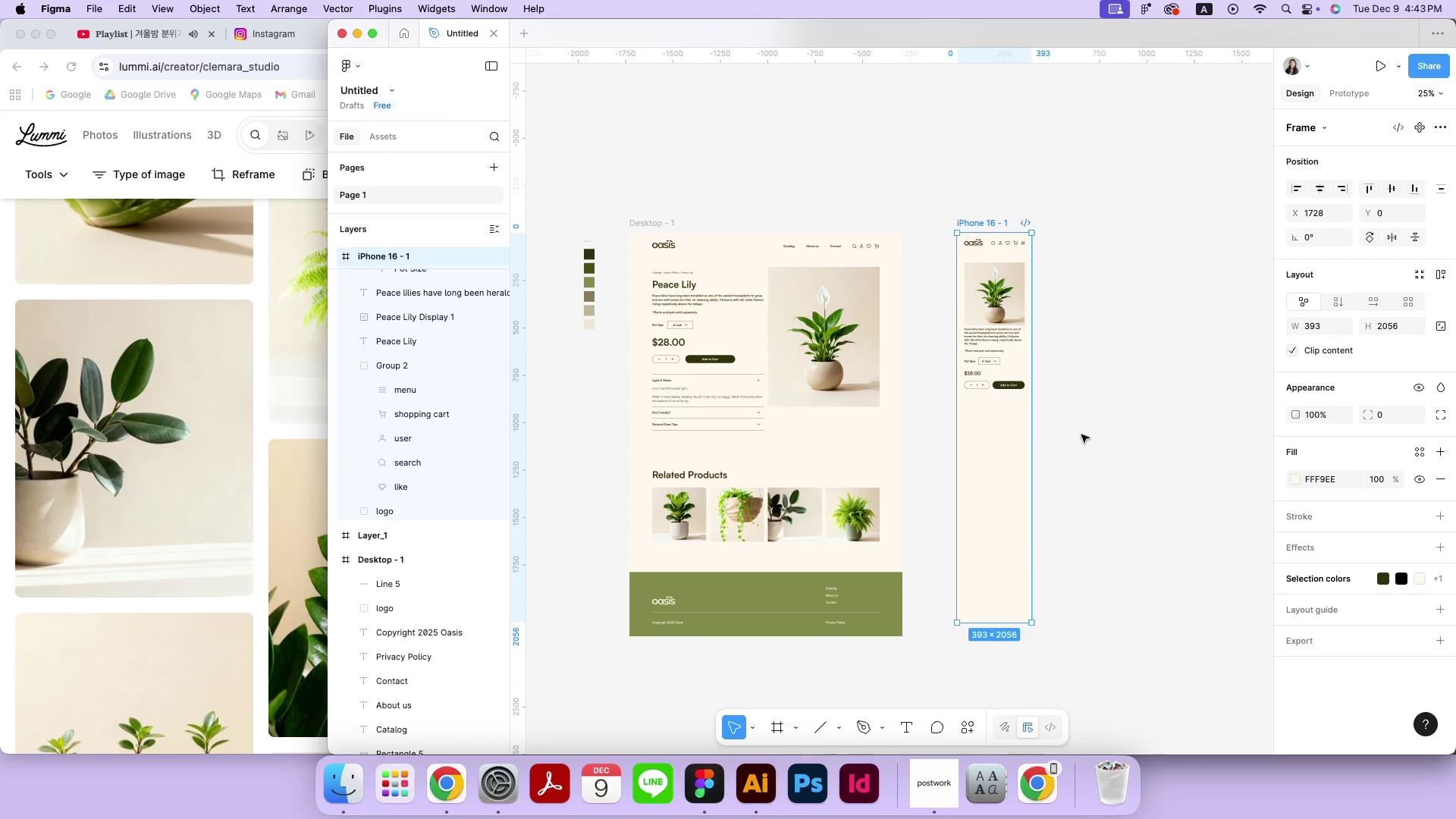 
key(Meta+Z)
 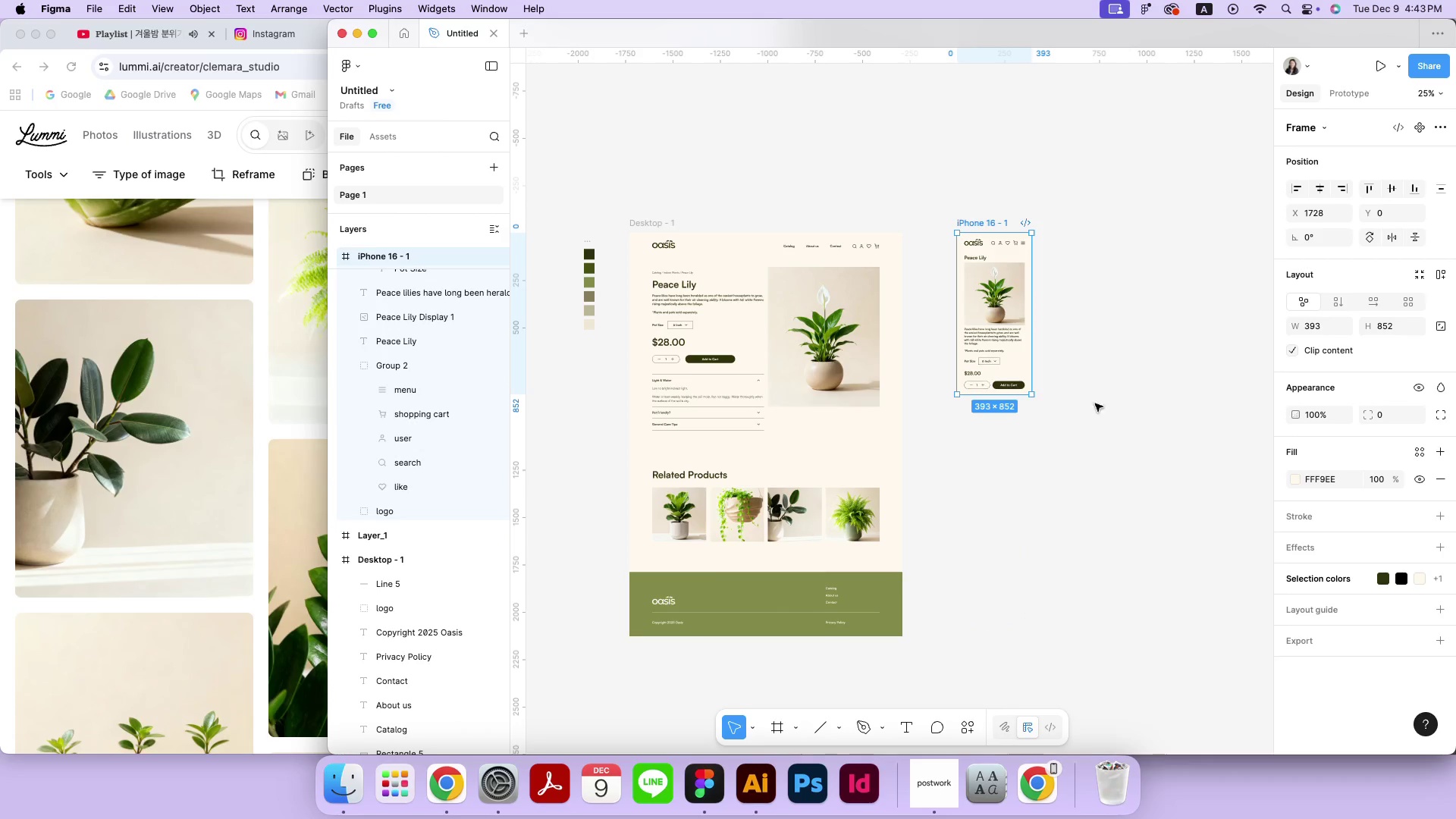 
left_click([1108, 385])
 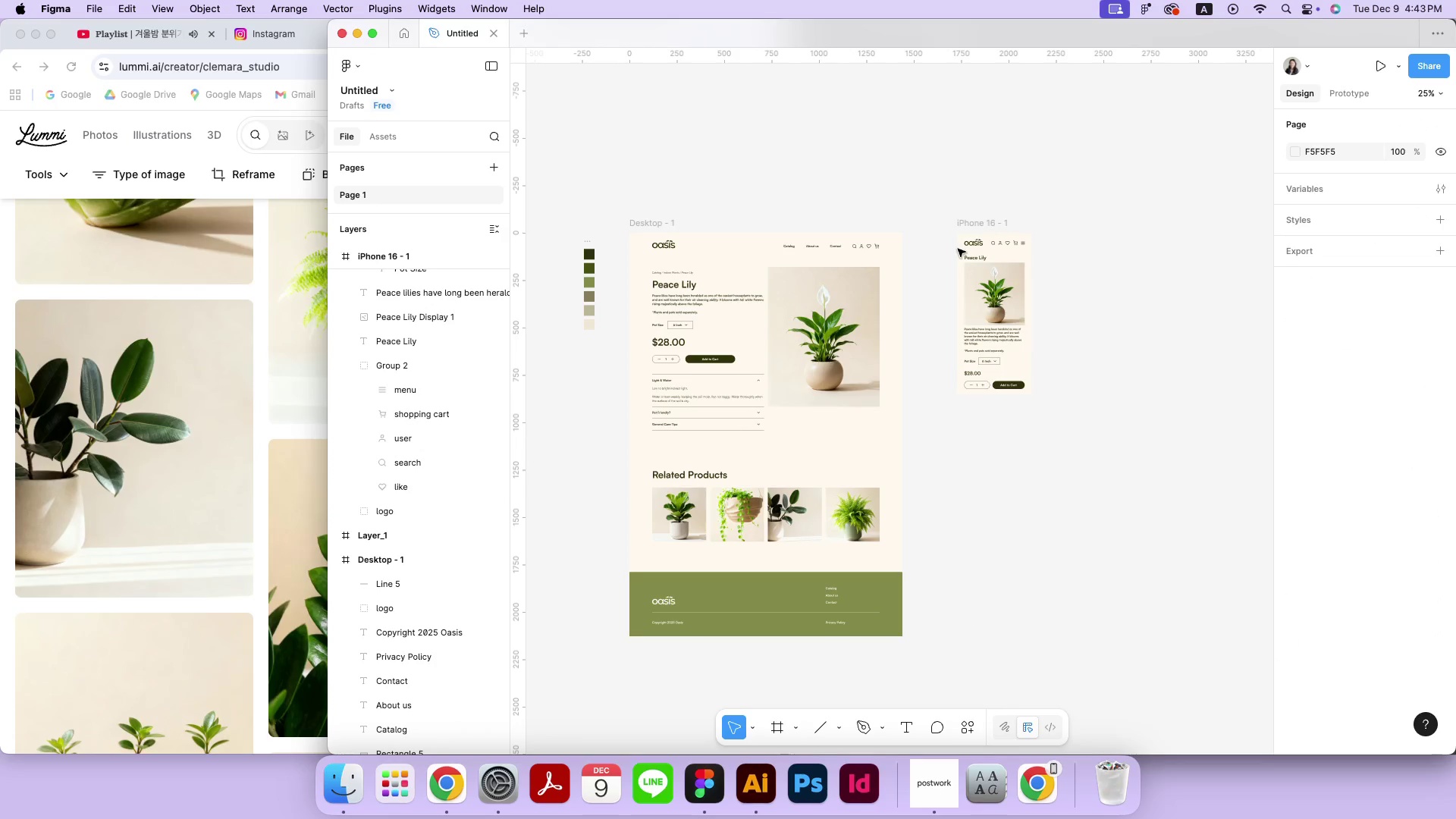 
left_click([967, 257])
 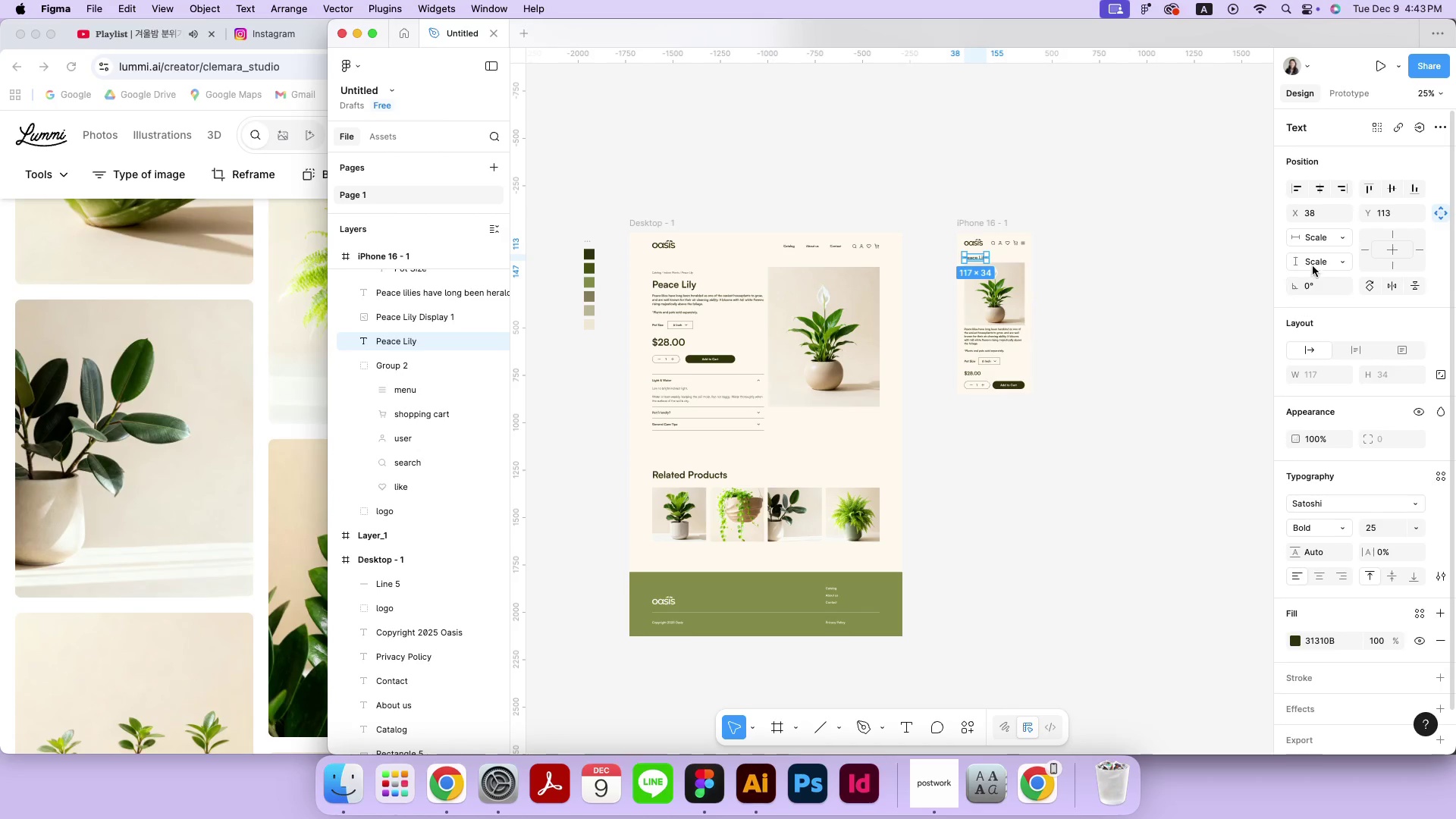 
left_click([1305, 243])
 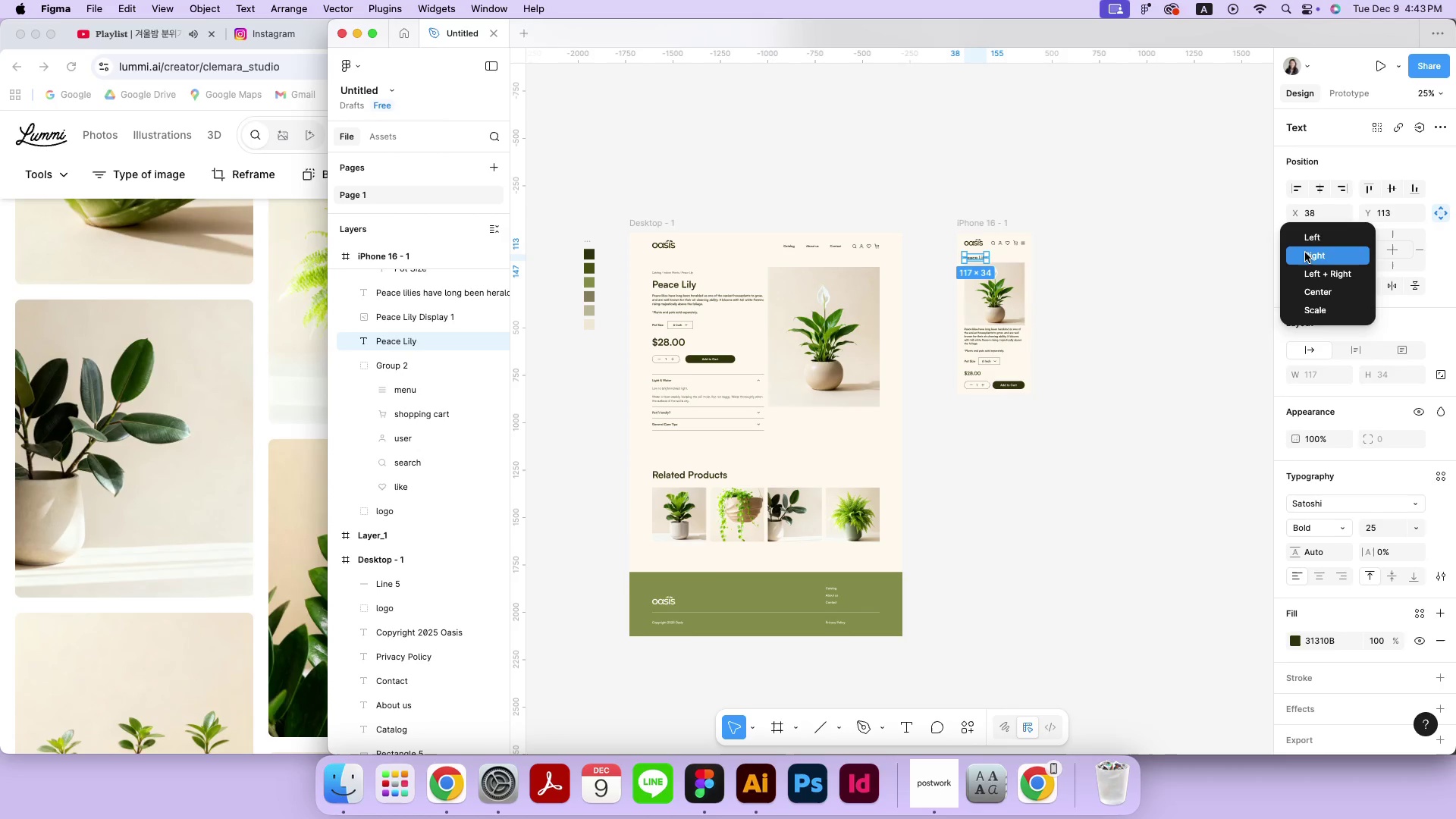 
left_click([1312, 236])
 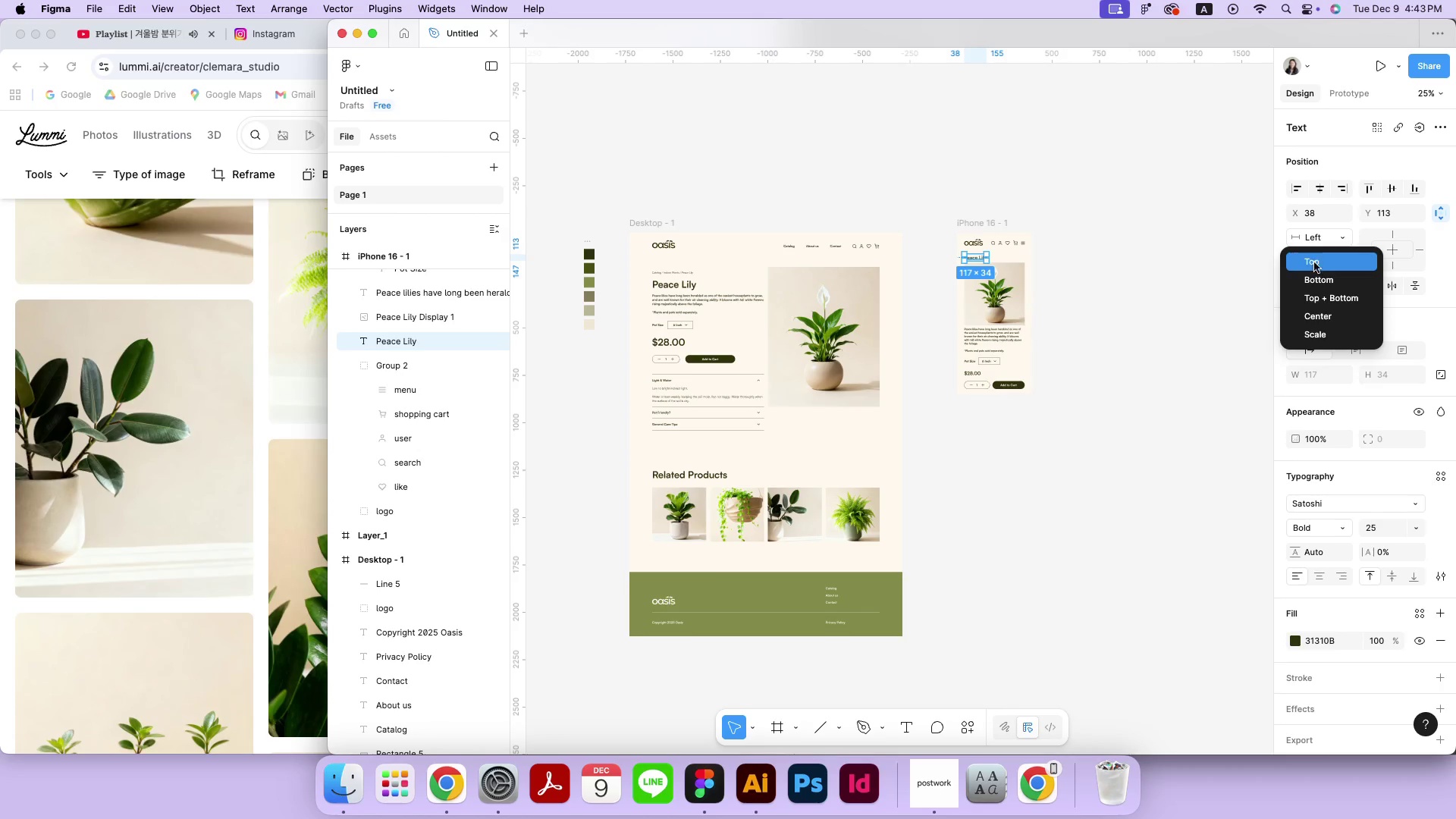 
triple_click([1314, 267])
 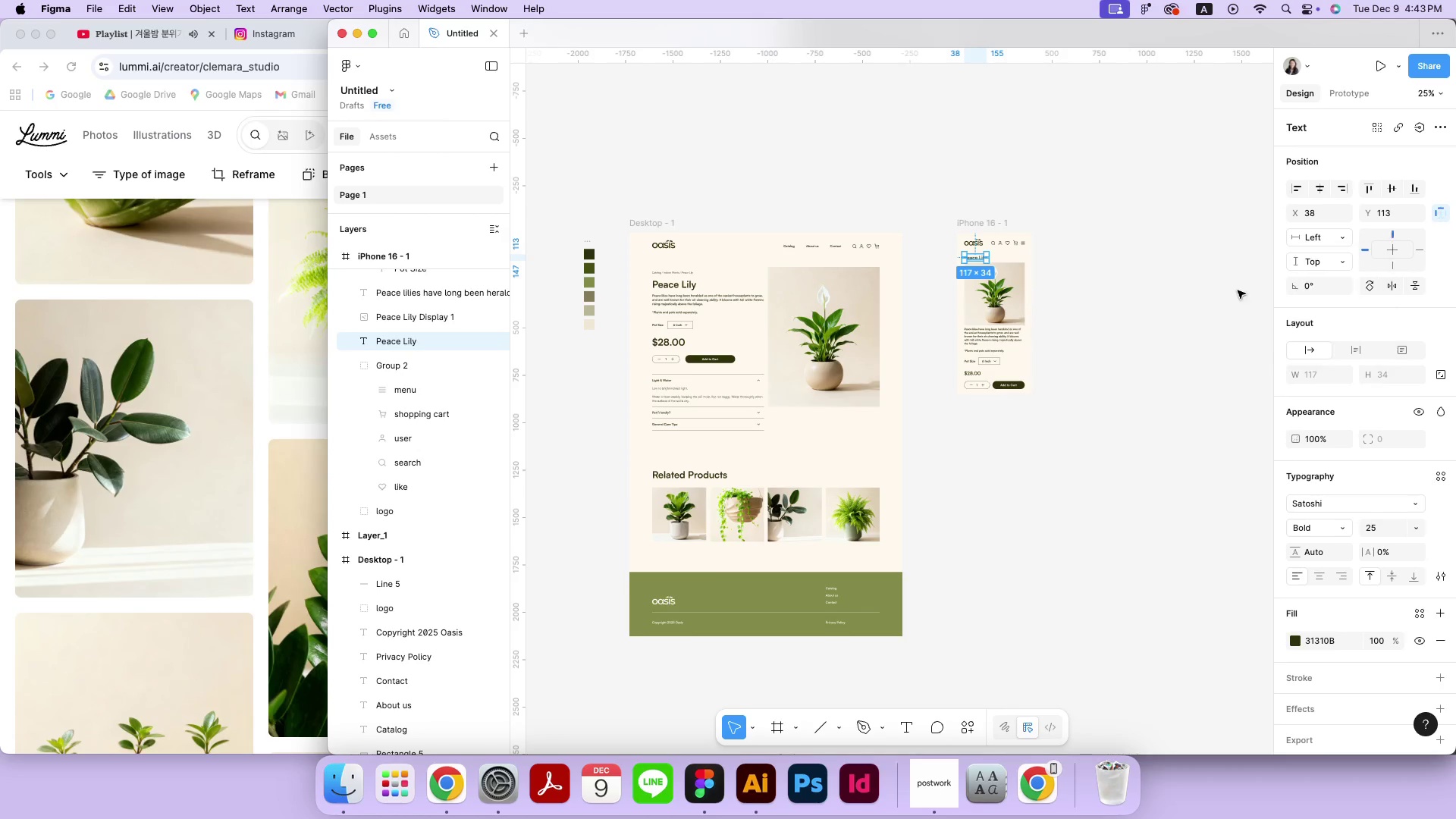 
triple_click([1096, 331])
 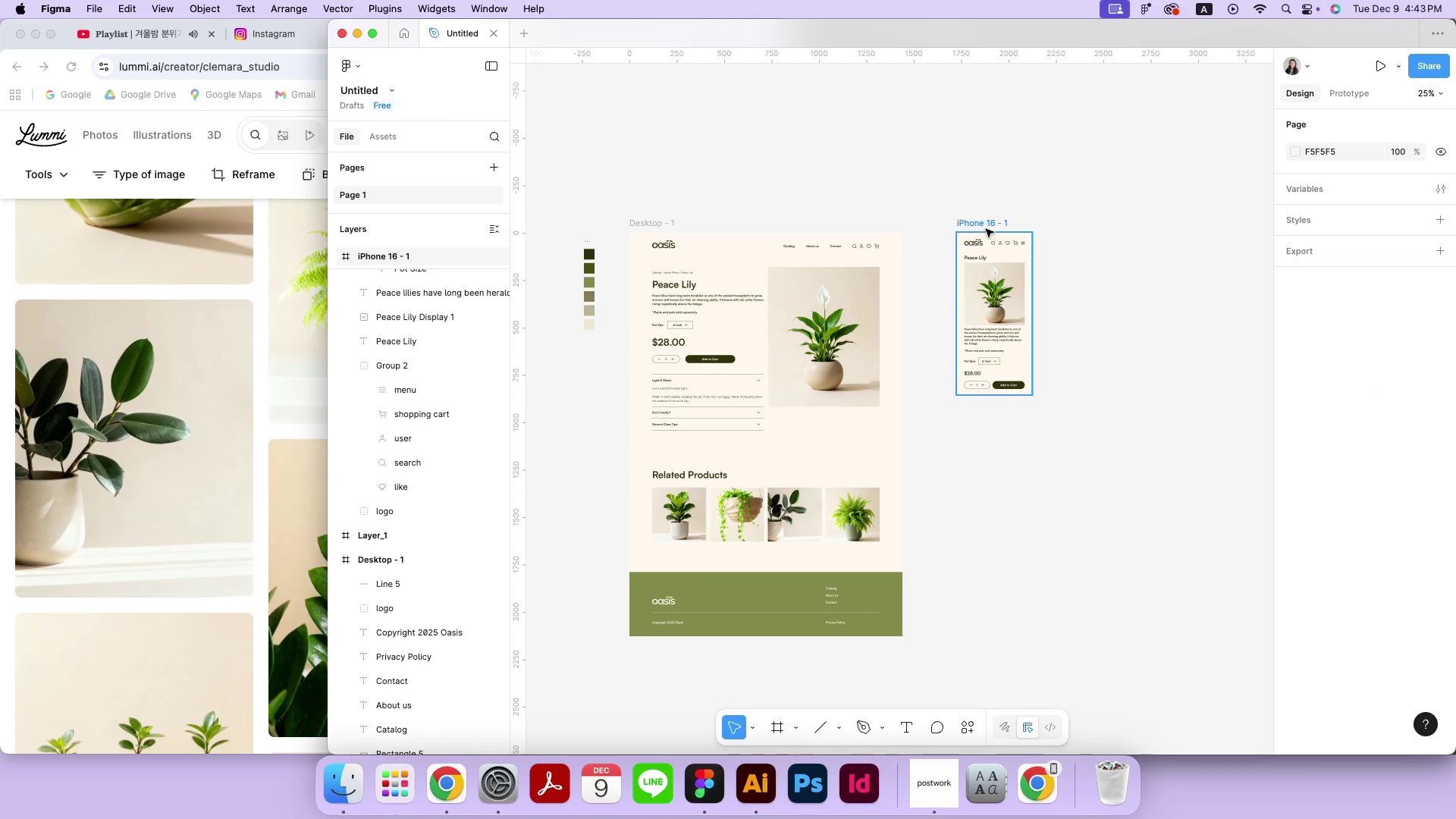 
left_click([986, 229])
 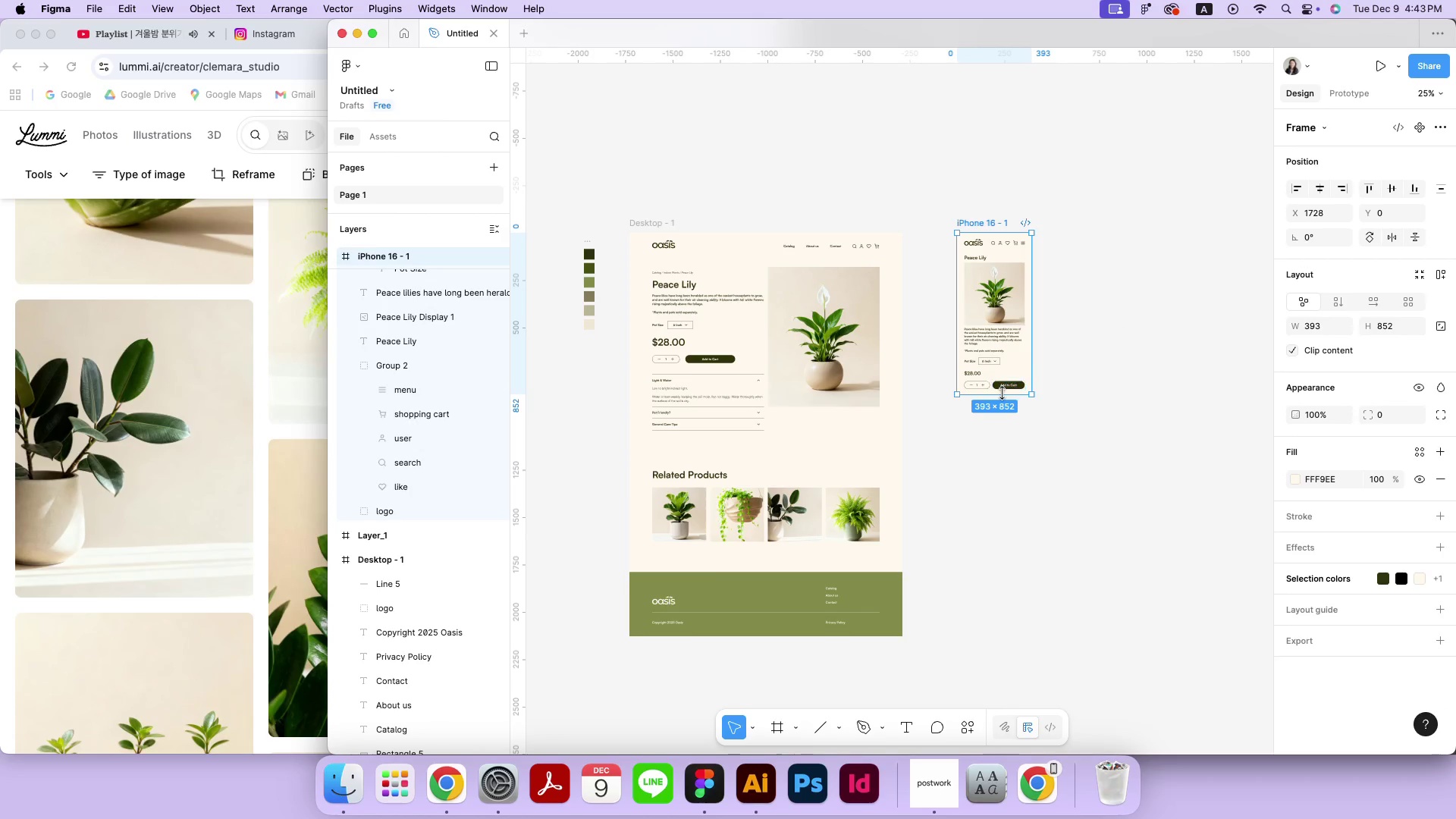 
left_click_drag(start_coordinate=[1002, 393], to_coordinate=[997, 604])
 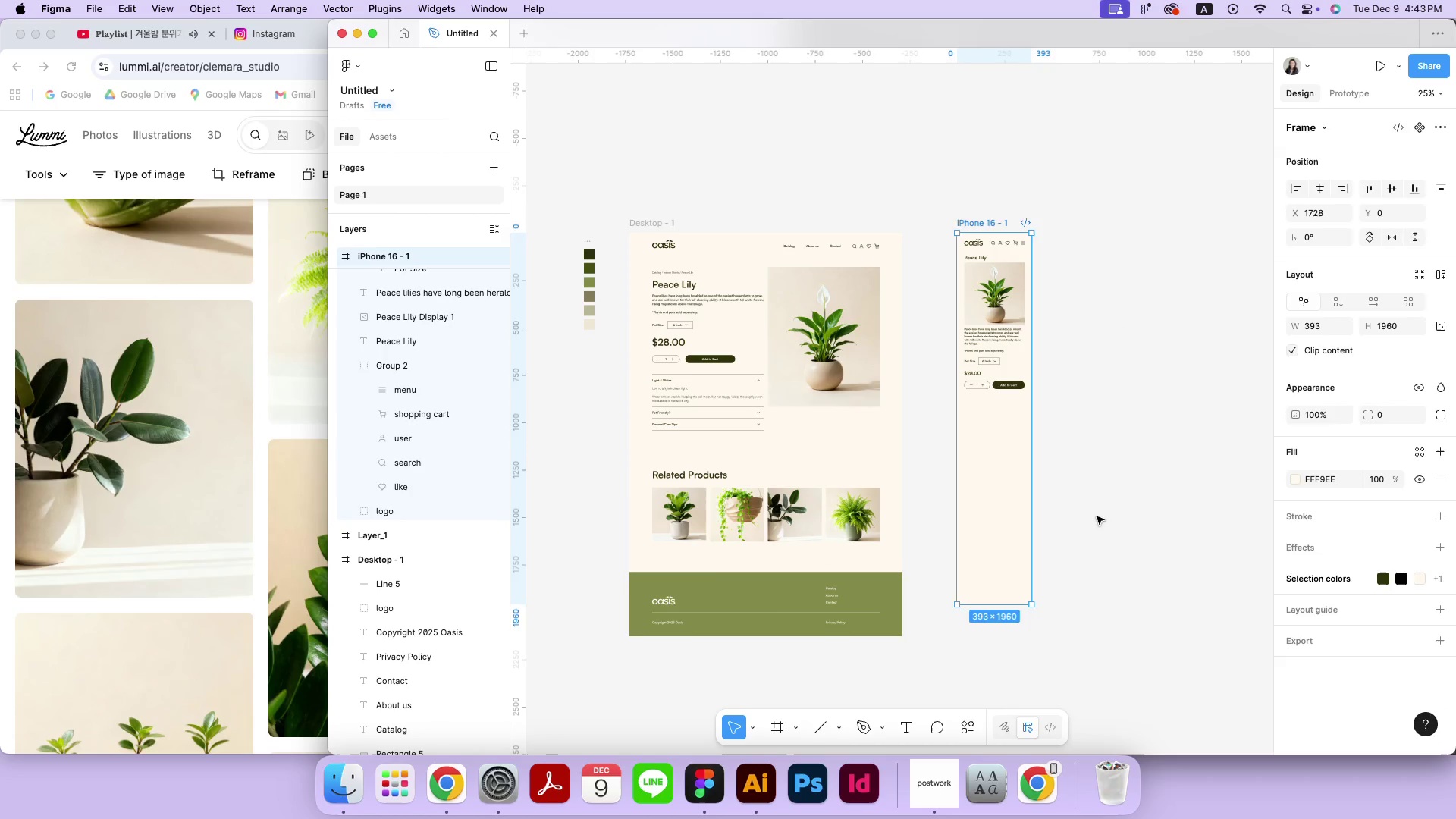 
left_click([1103, 513])
 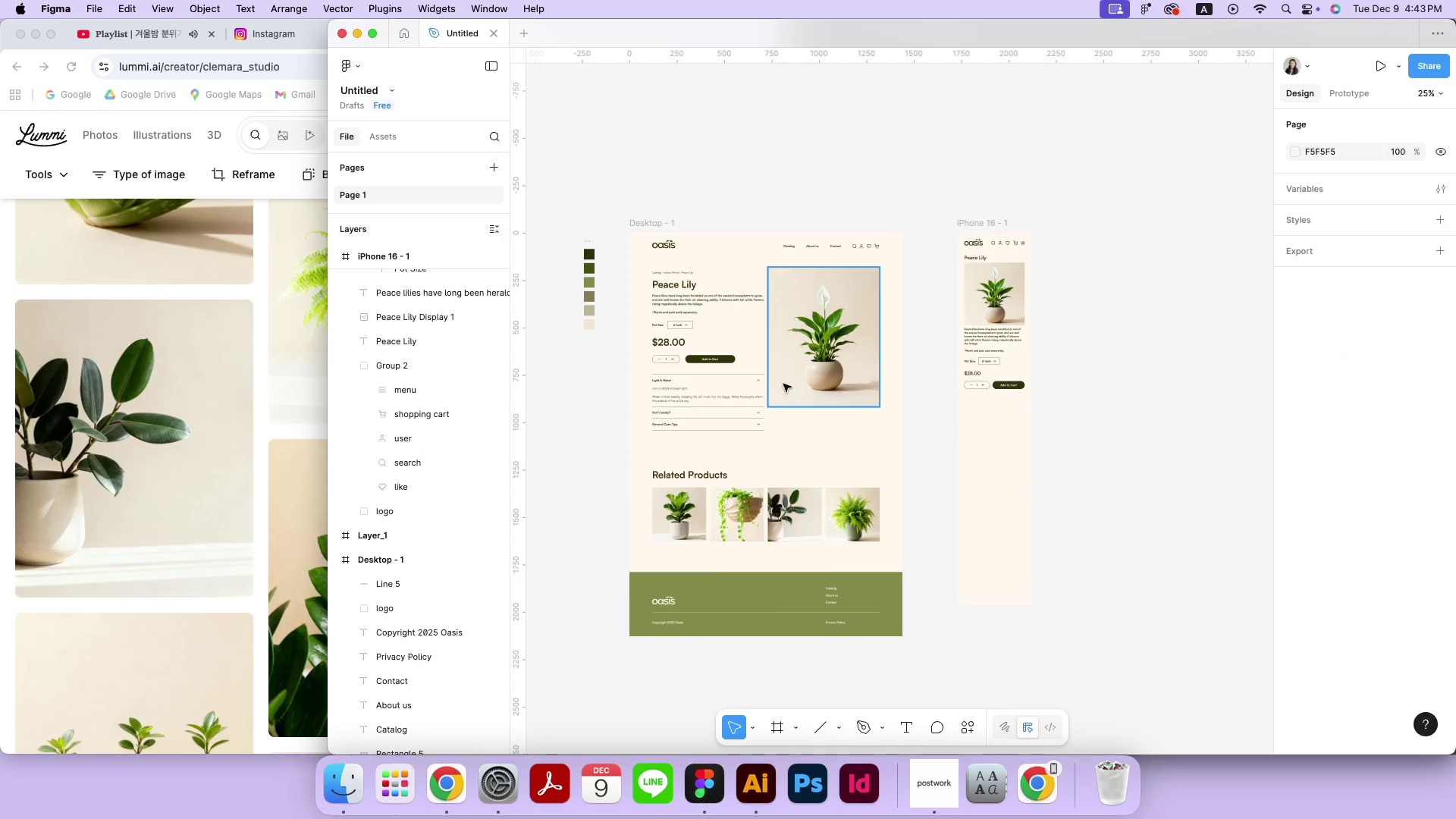 
left_click([754, 381])
 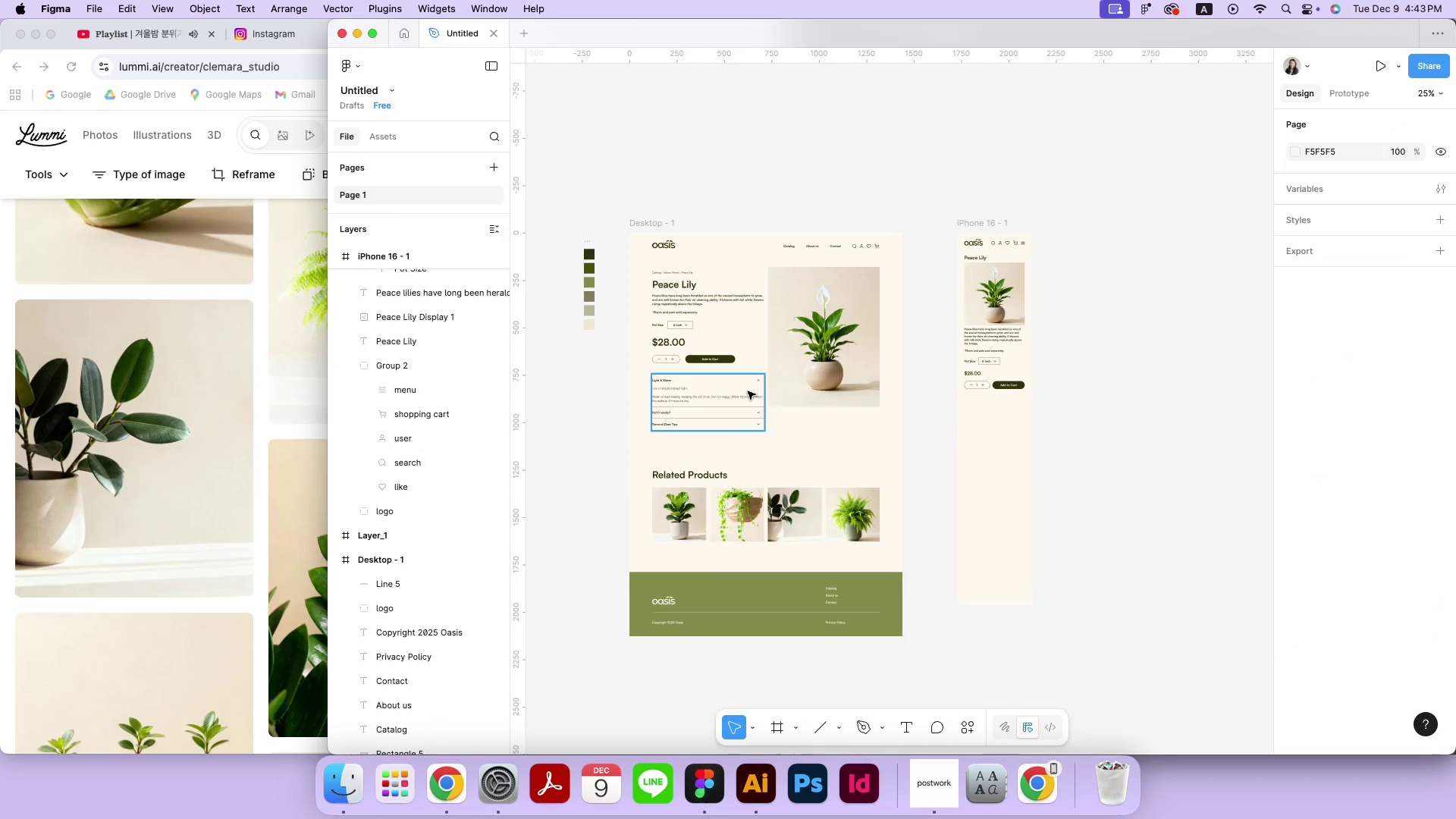 
left_click([749, 389])
 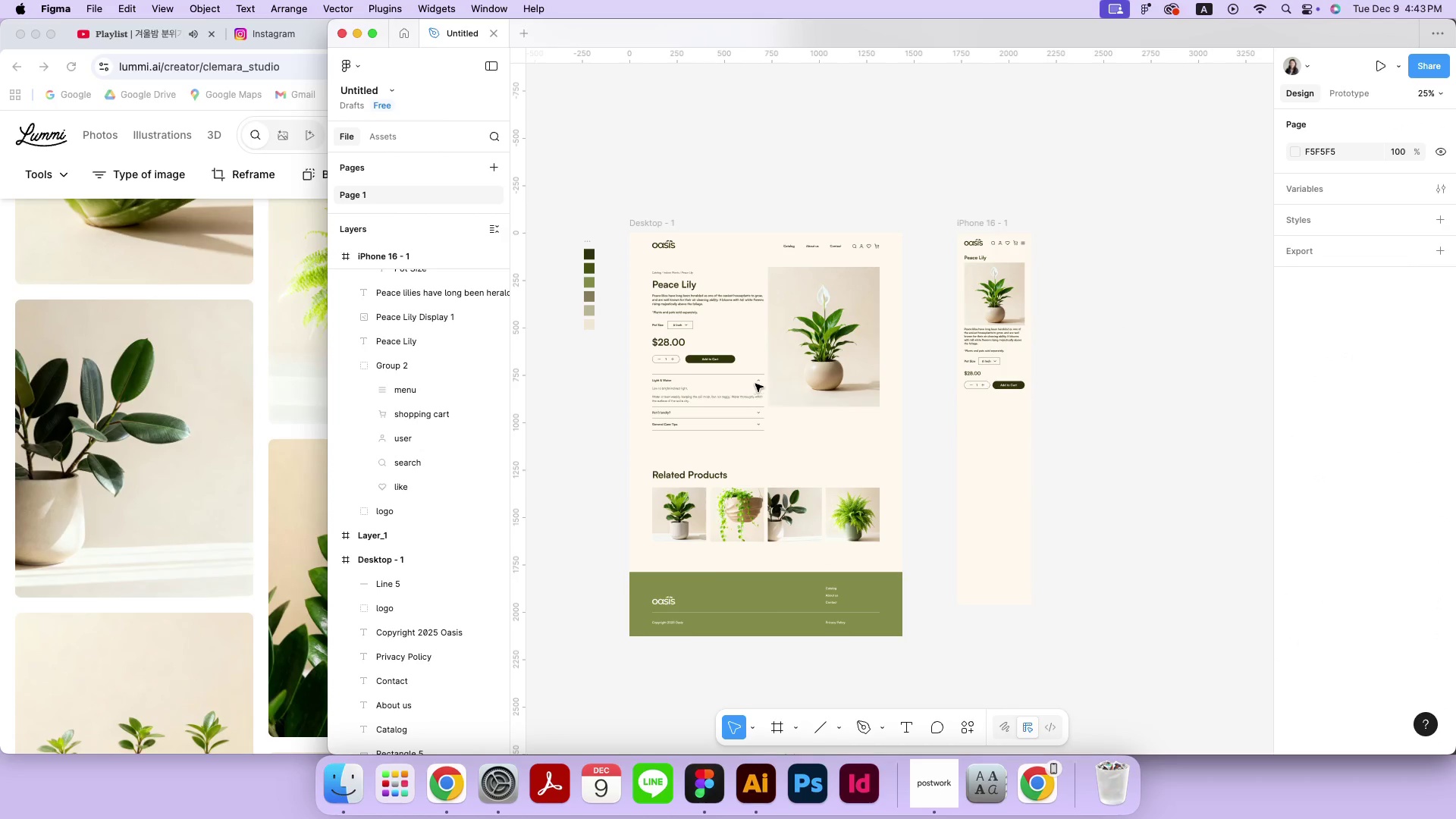 
left_click([757, 381])
 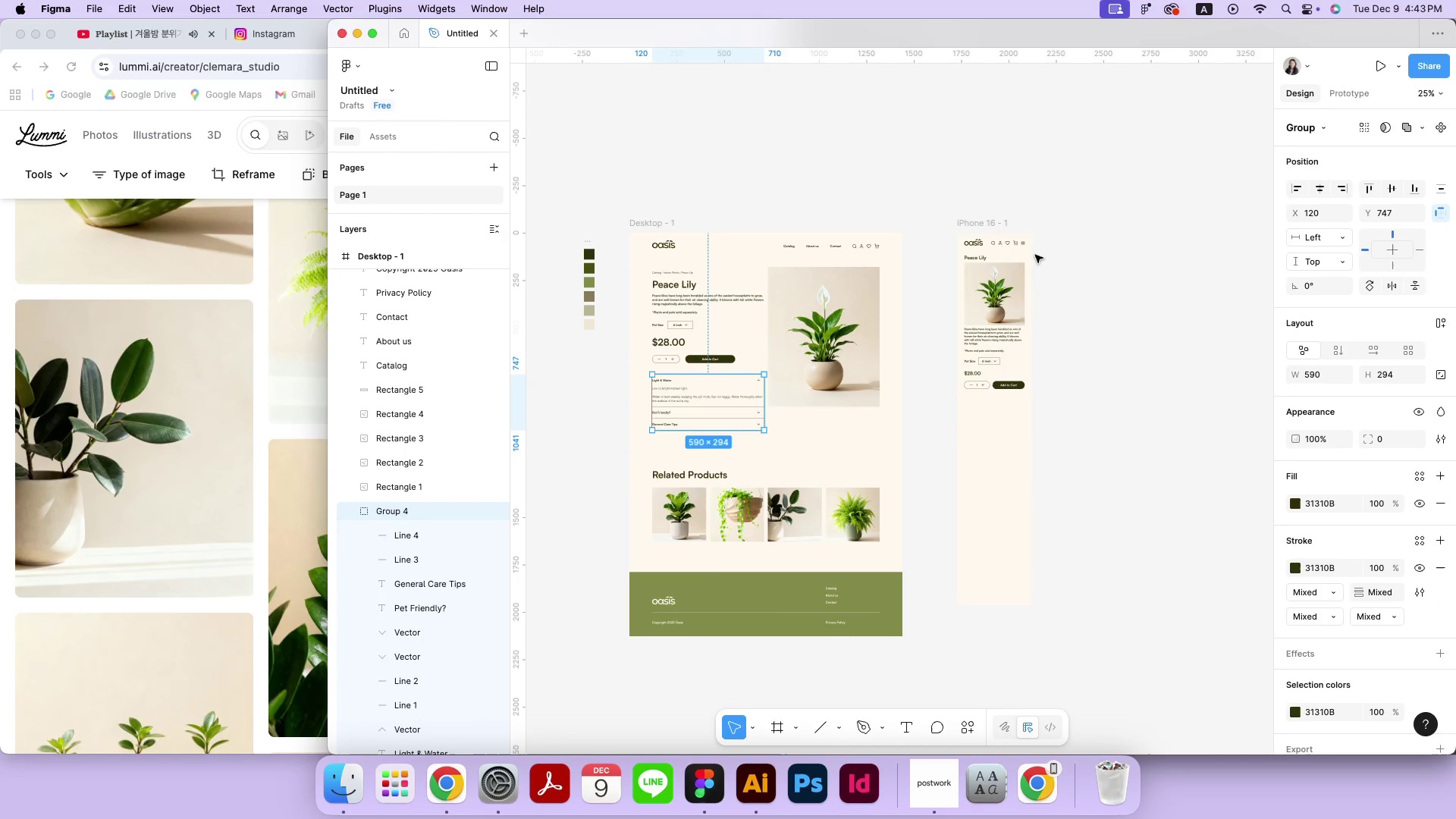 
key(Meta+C)
 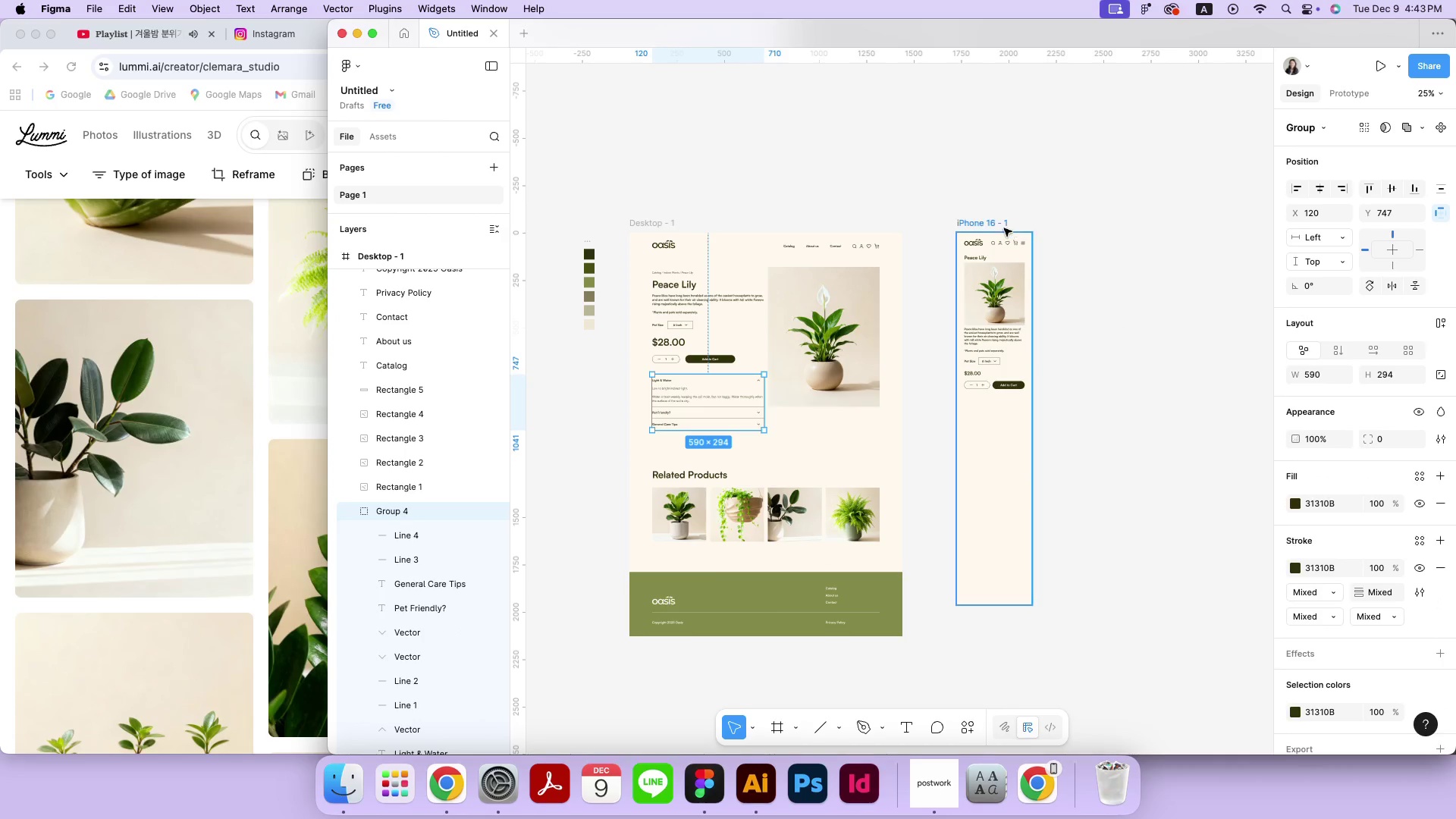 
left_click([1003, 227])
 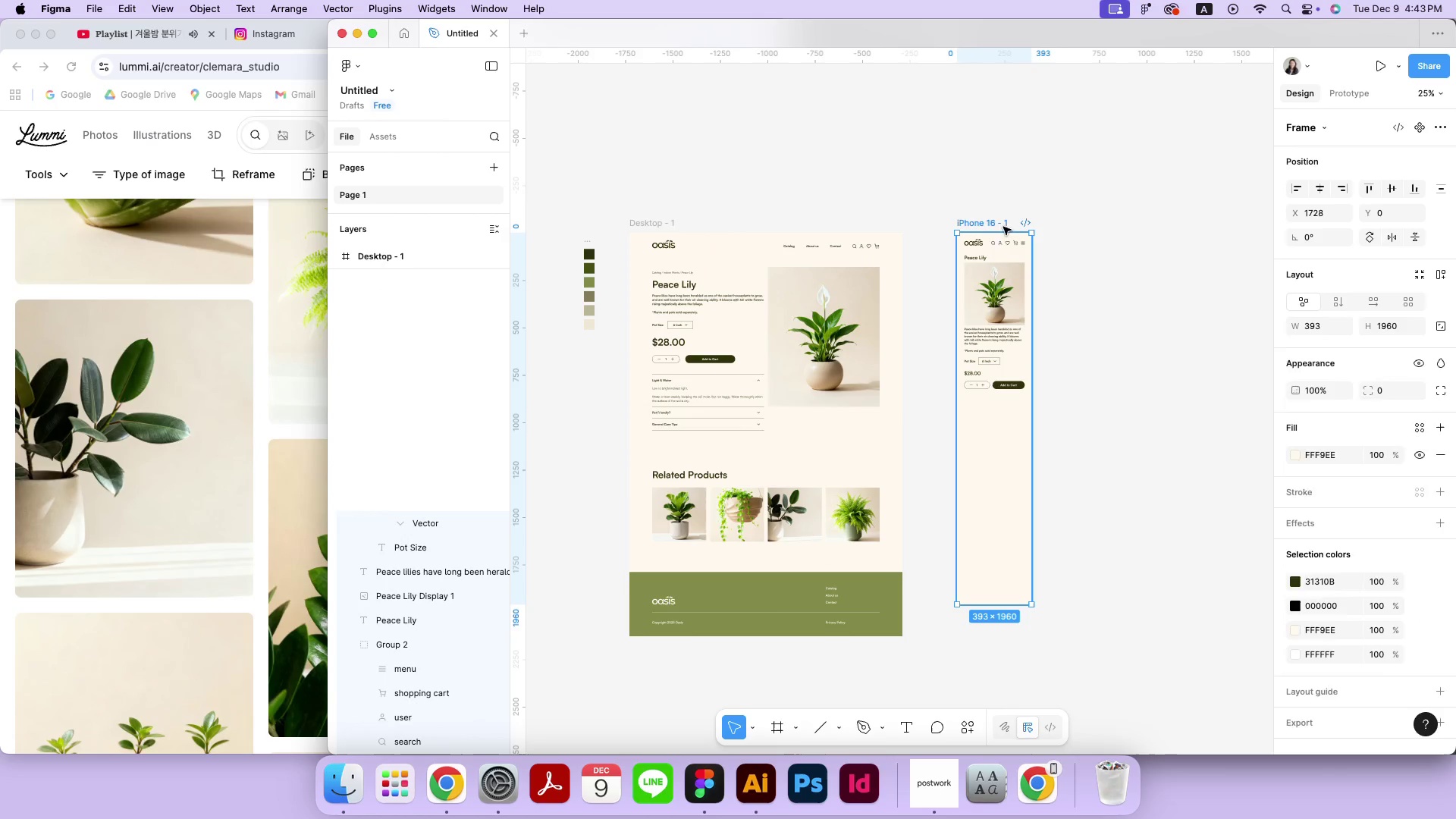 
key(Meta+CommandLeft)
 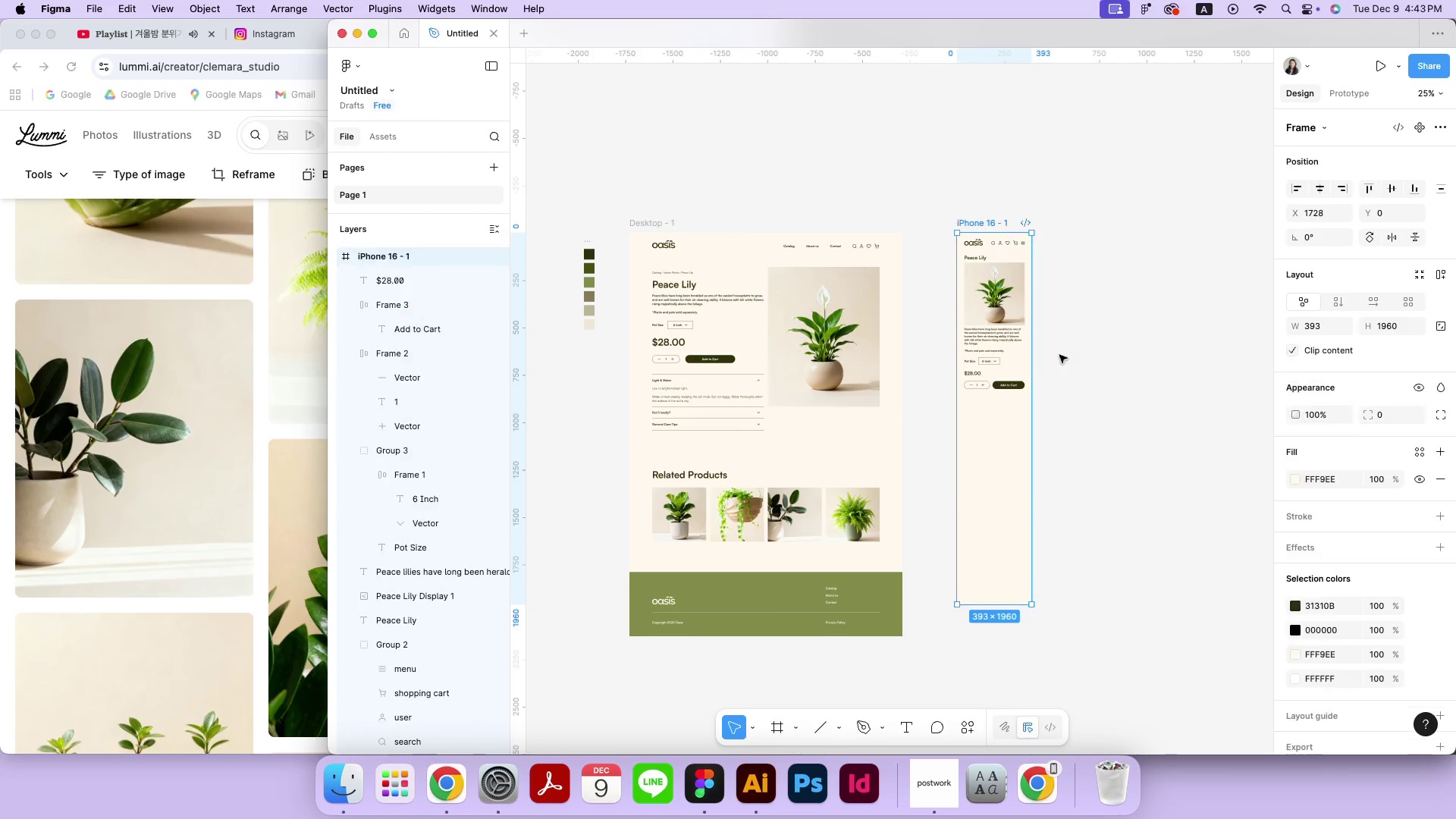 
key(Meta+V)
 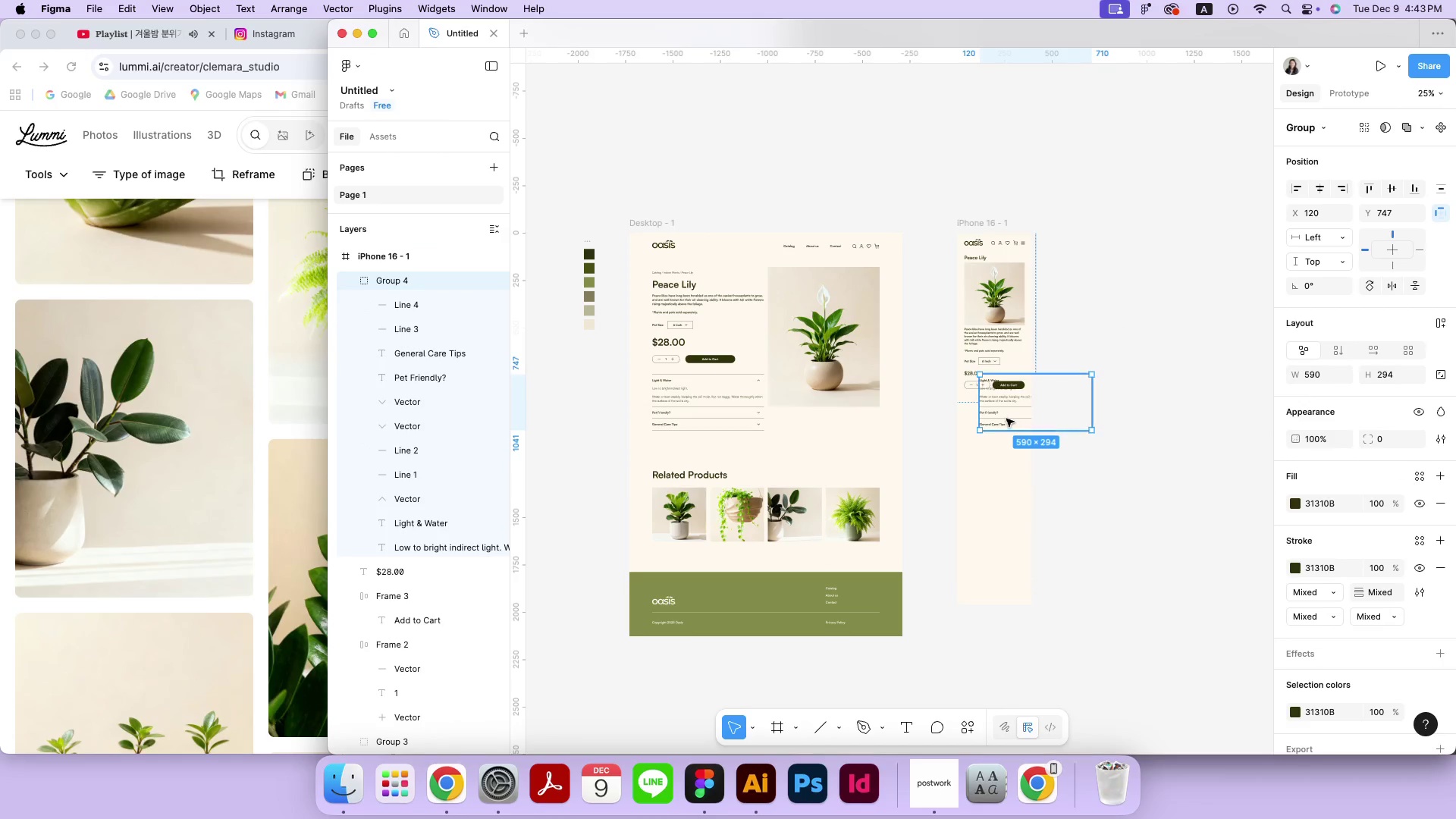 
key(Meta+Equal)
 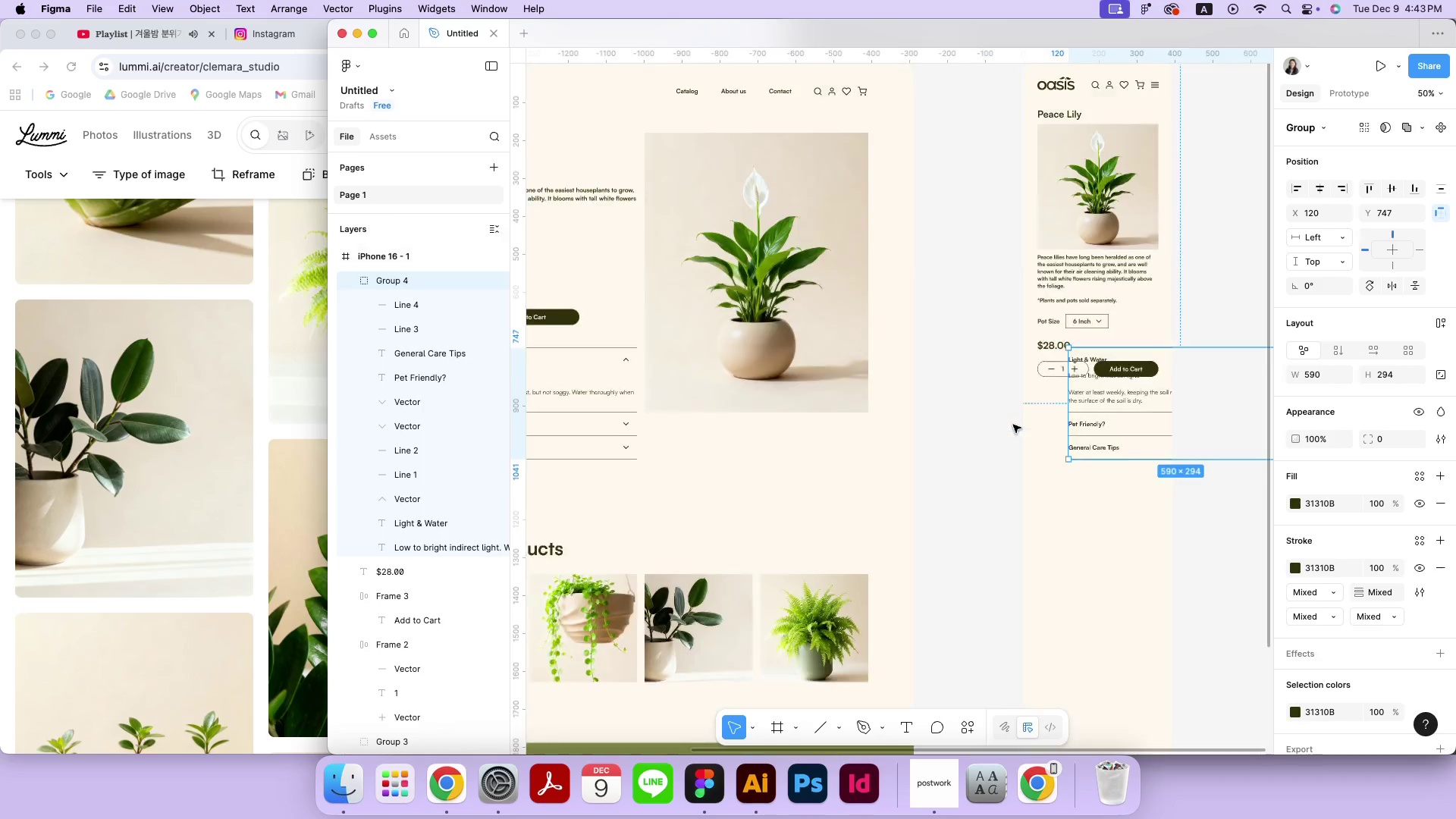 
key(Meta+Equal)
 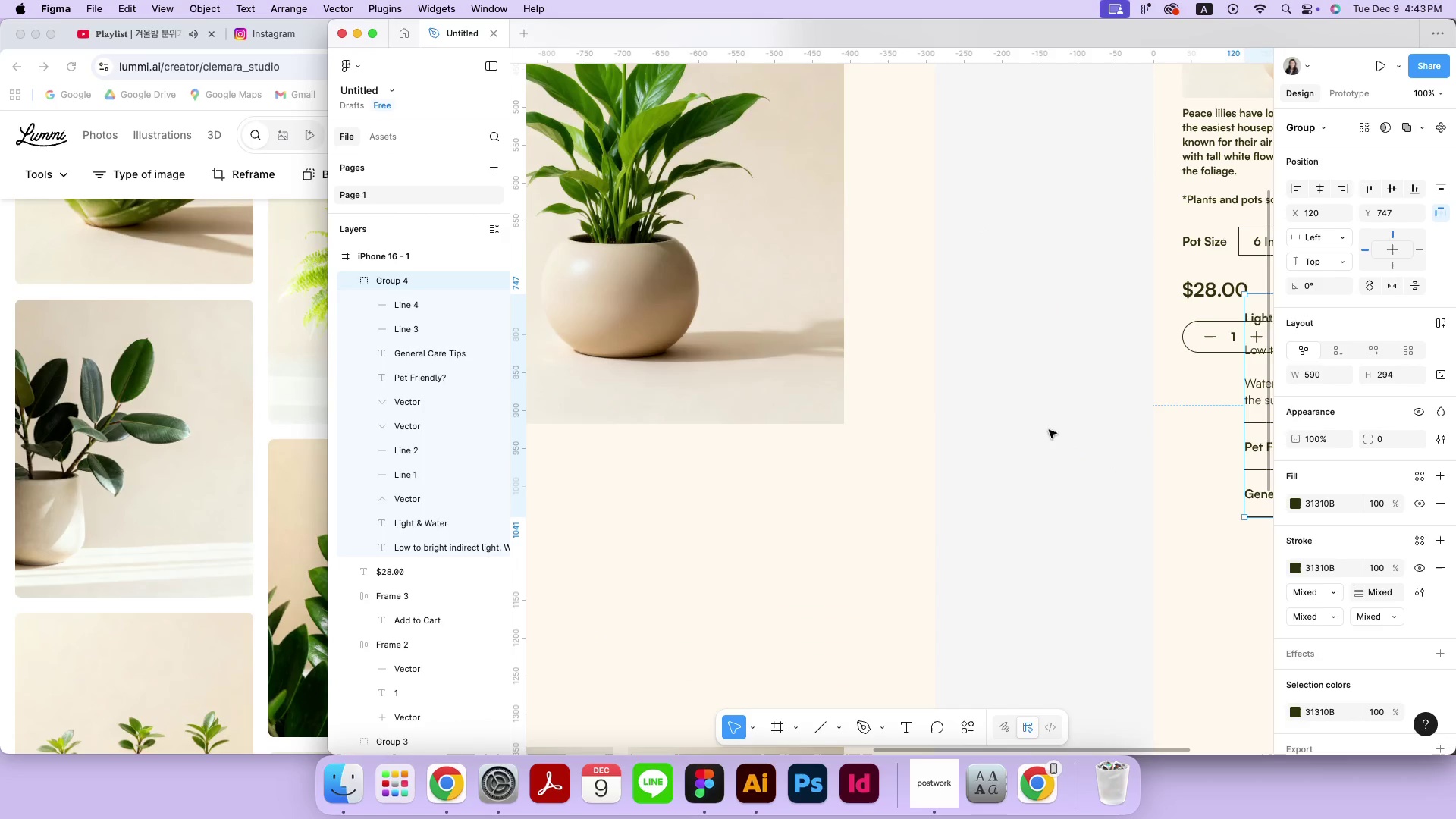 
hold_key(key=Space, duration=0.77)
 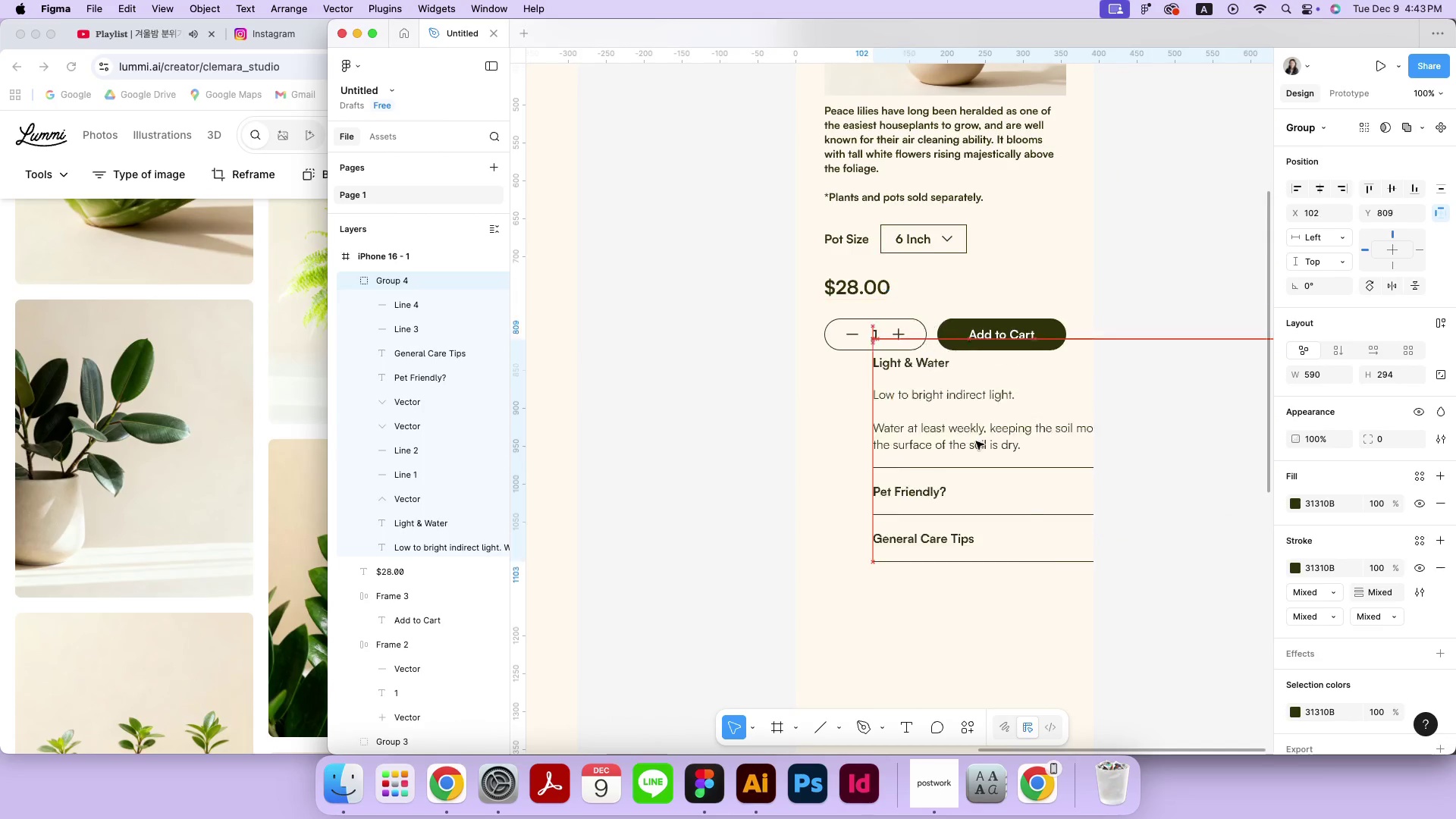 
left_click_drag(start_coordinate=[1169, 383], to_coordinate=[812, 381])
 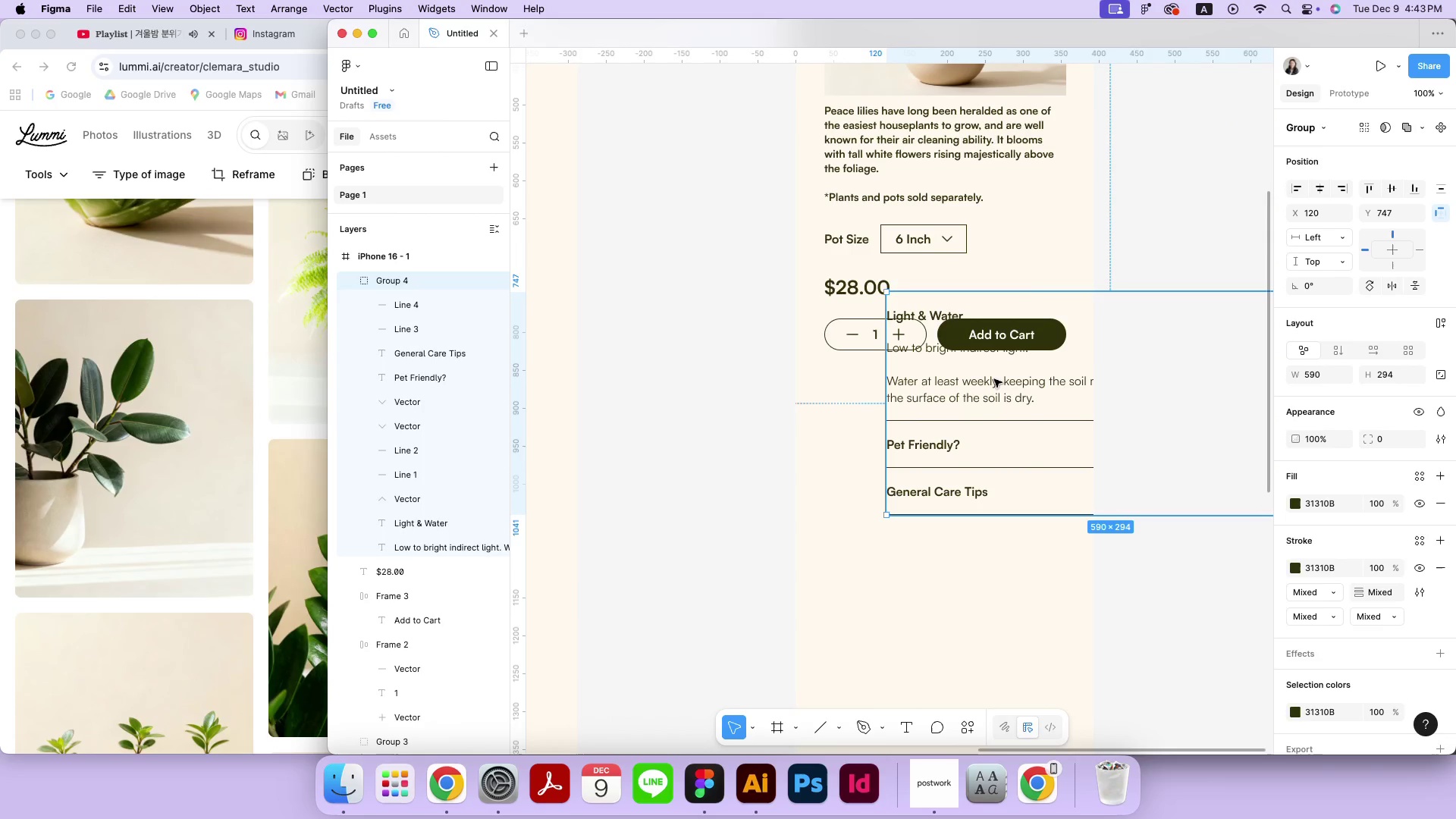 
left_click_drag(start_coordinate=[994, 379], to_coordinate=[932, 482])
 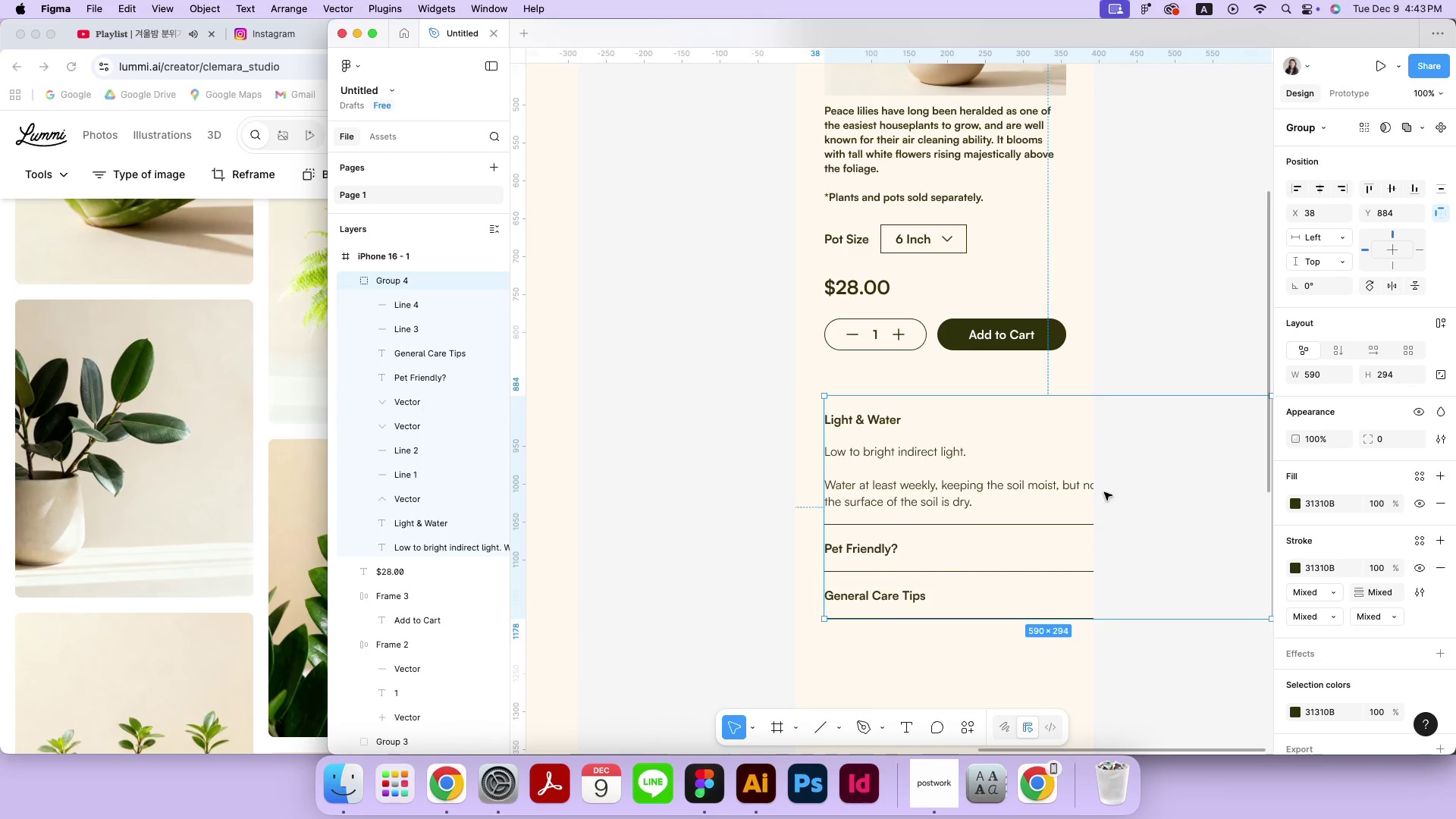 
hold_key(key=Space, duration=0.61)
 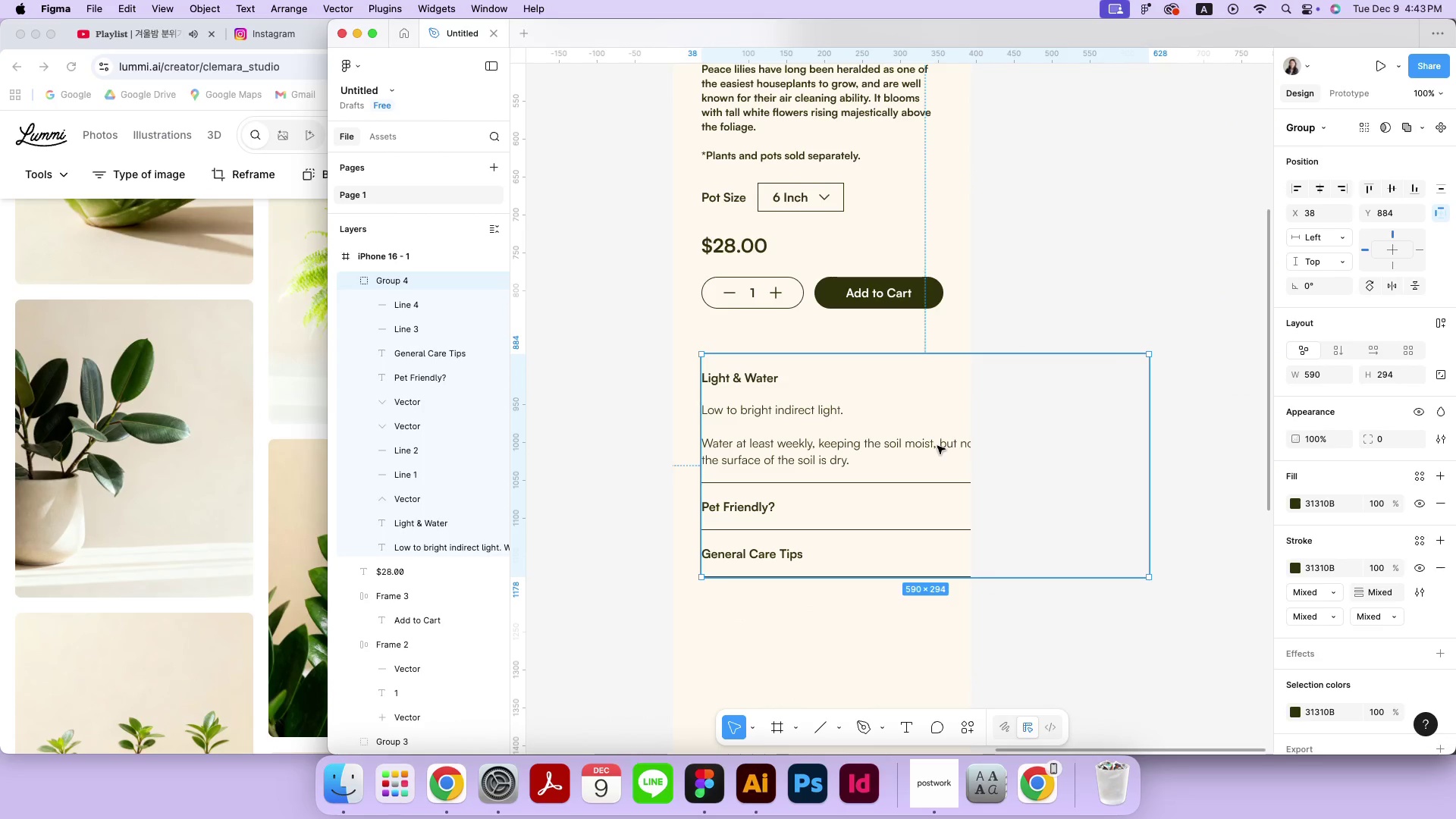 
left_click_drag(start_coordinate=[1061, 486], to_coordinate=[937, 444])
 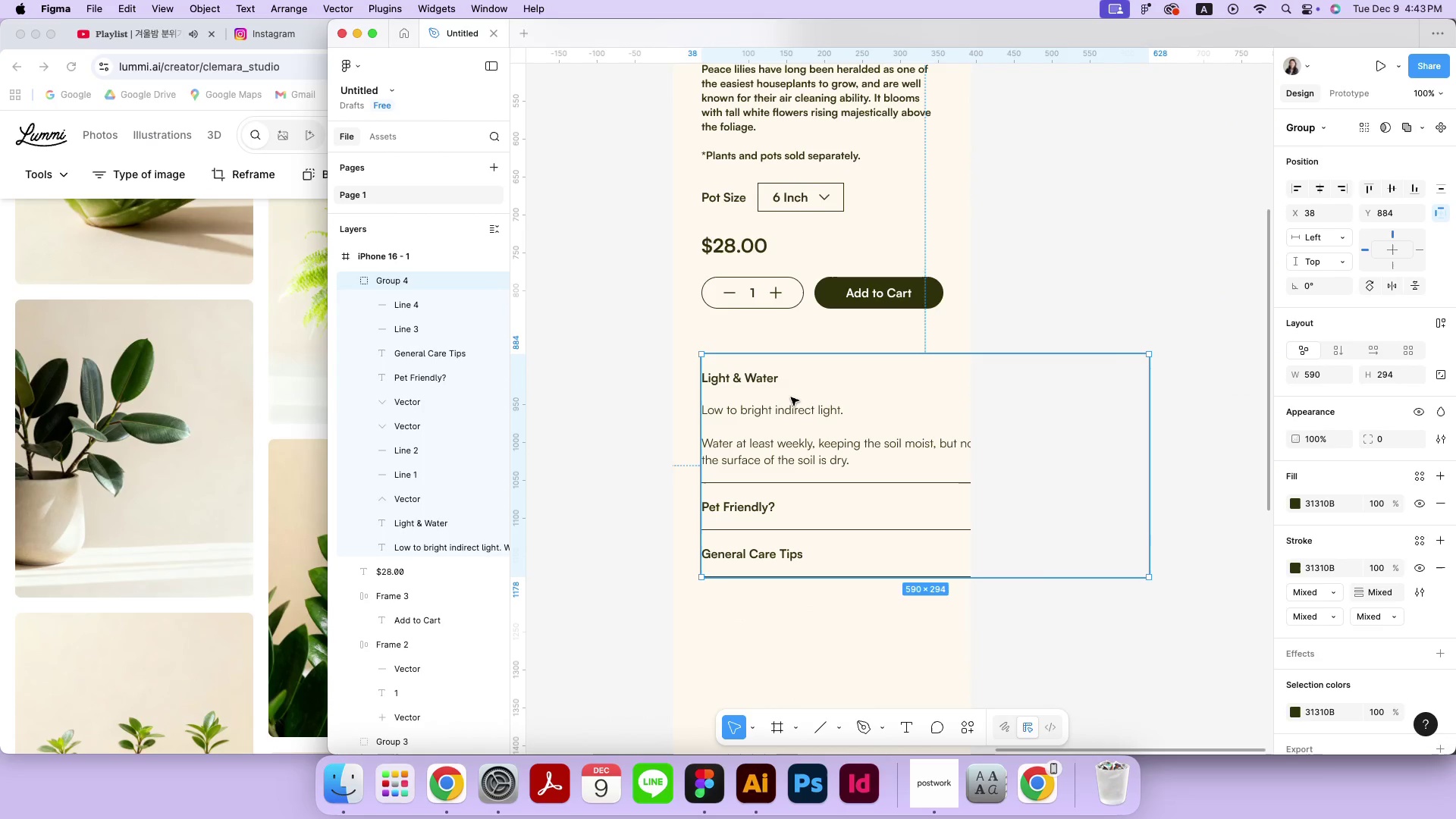 
left_click_drag(start_coordinate=[1153, 441], to_coordinate=[1074, 453])
 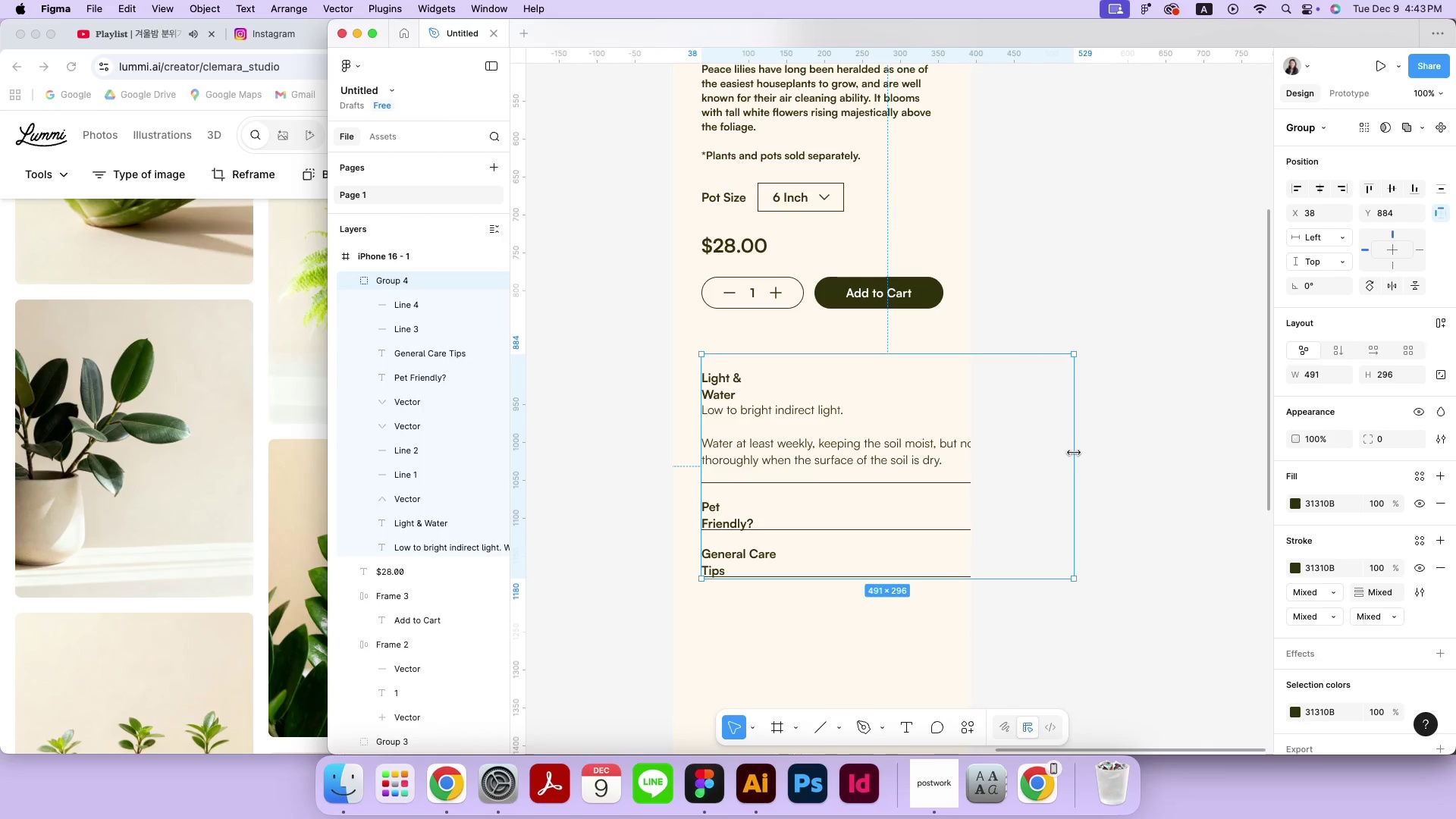 
key(Meta+Z)
 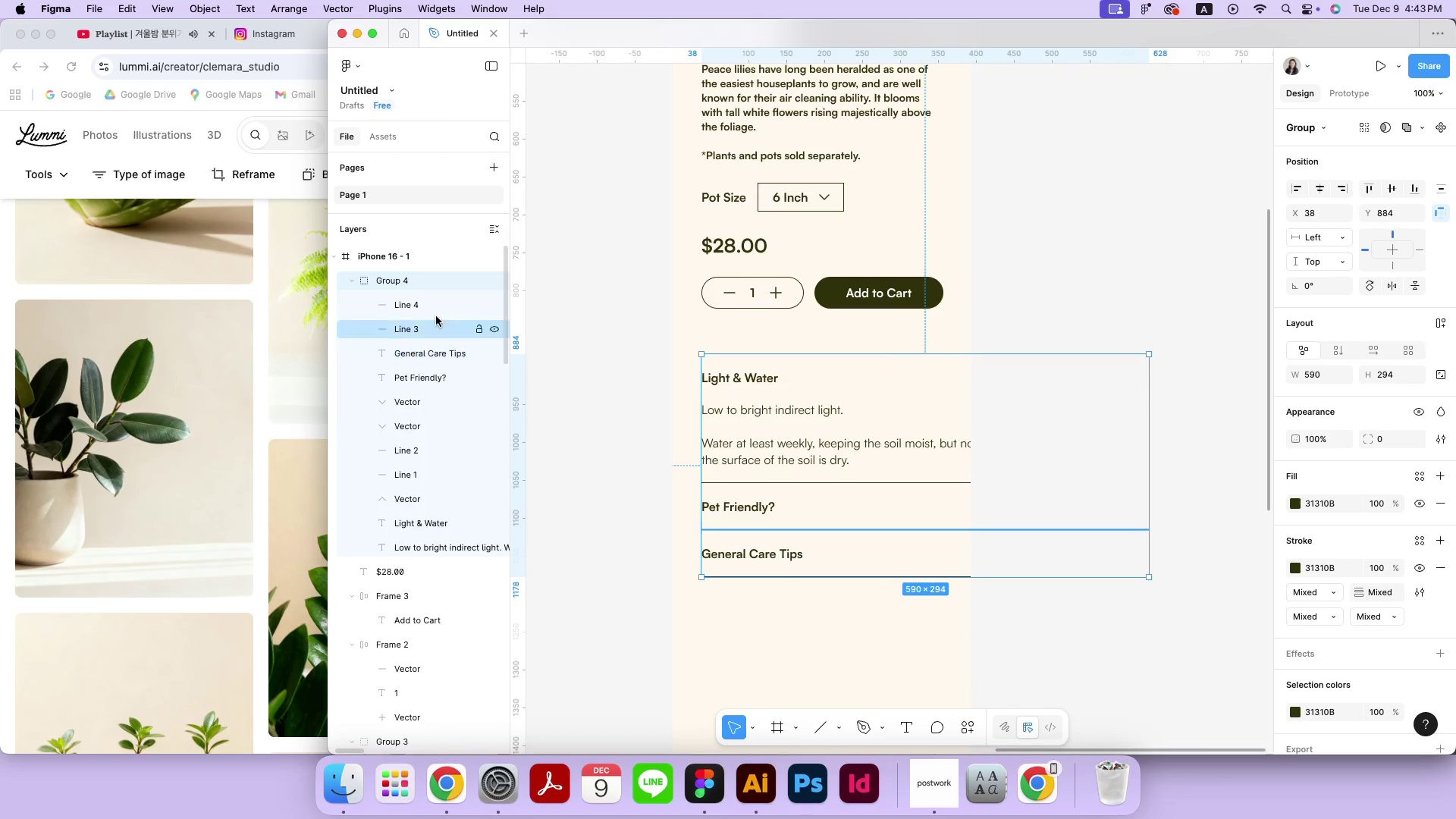 
left_click([437, 307])
 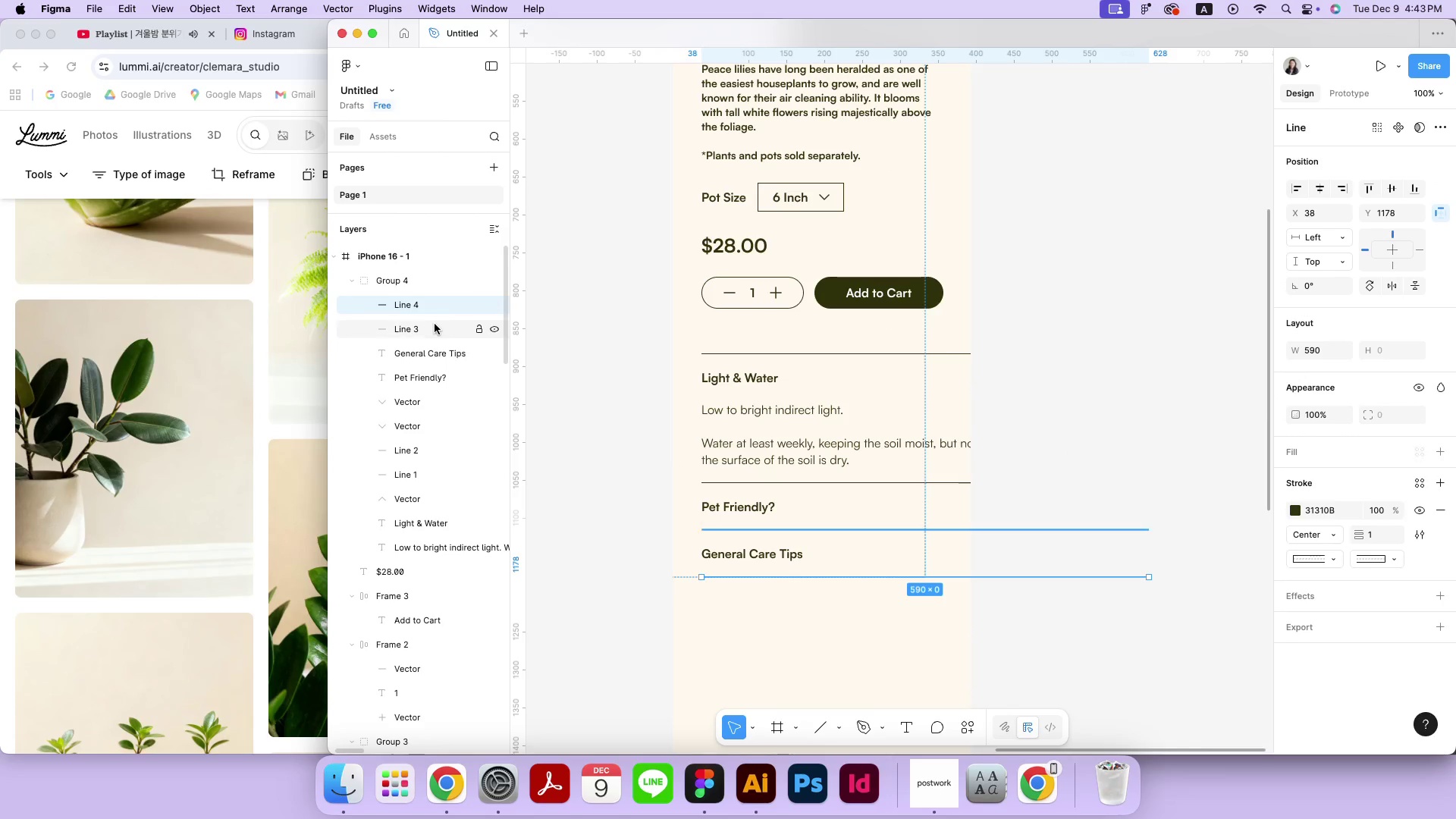 
hold_key(key=ShiftLeft, duration=0.4)
double_click([433, 329])
 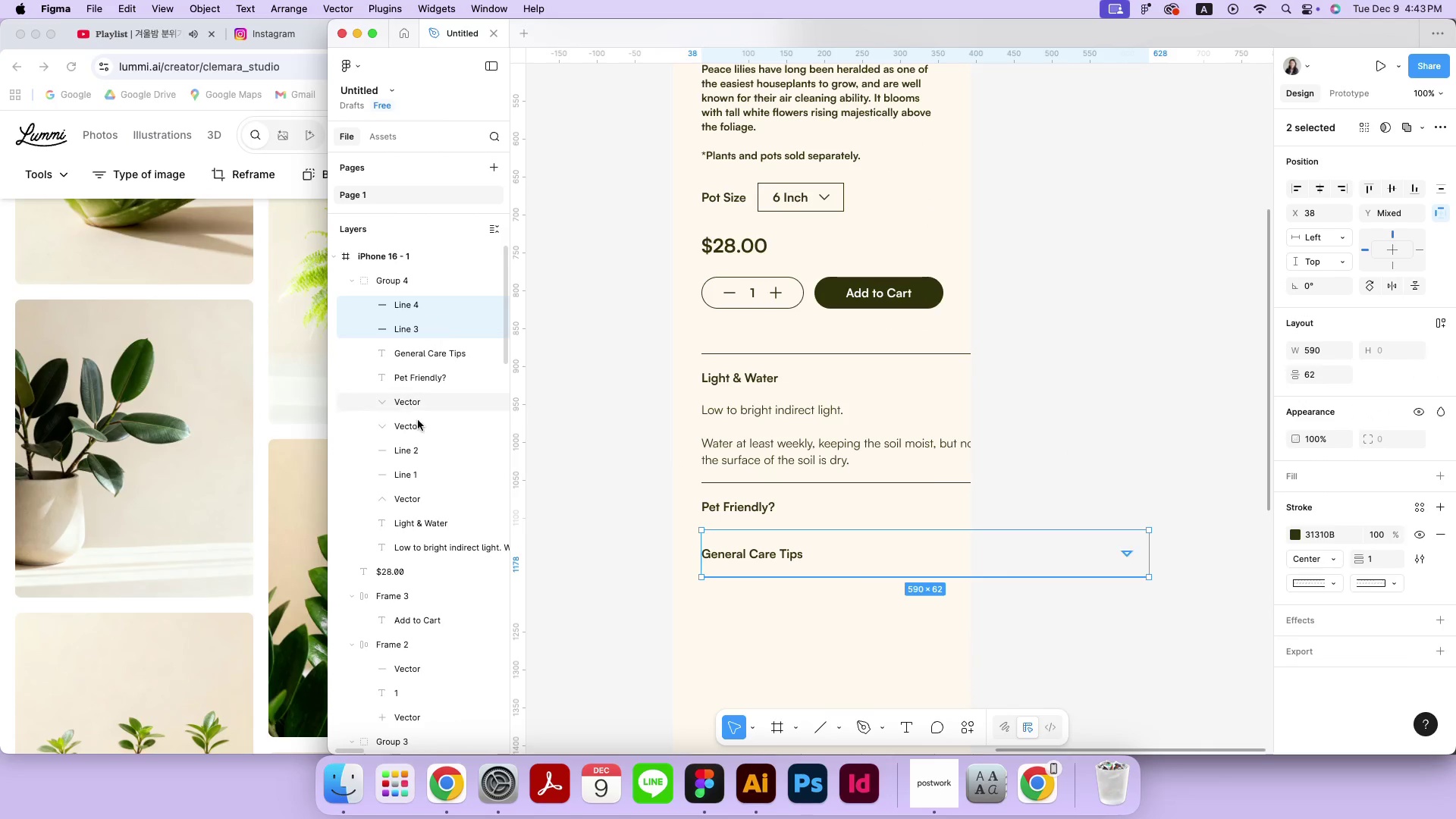 
hold_key(key=CommandLeft, duration=1.01)
double_click([412, 474])
 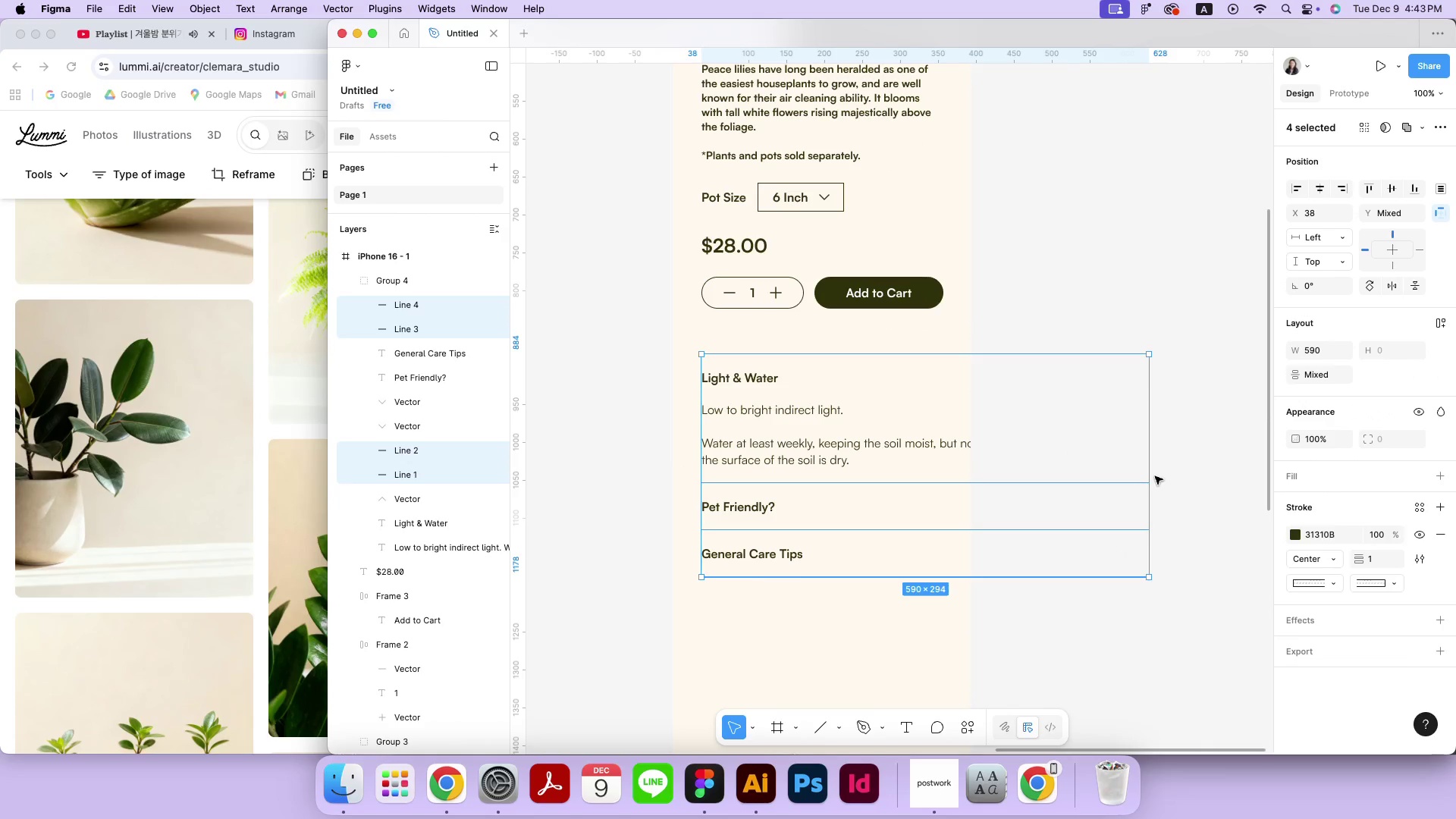 
left_click_drag(start_coordinate=[1147, 476], to_coordinate=[943, 475])
 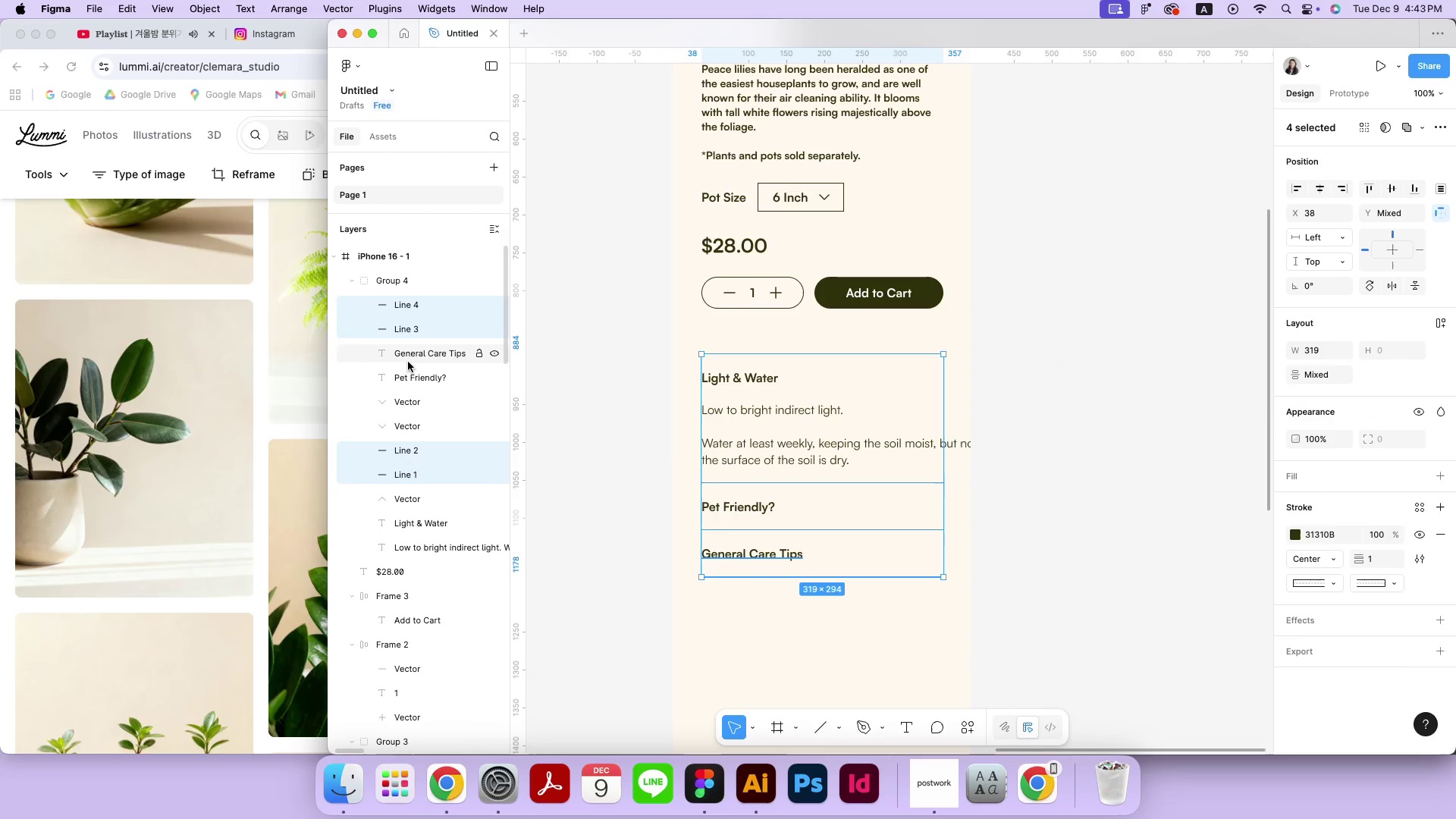 
left_click([403, 401])
 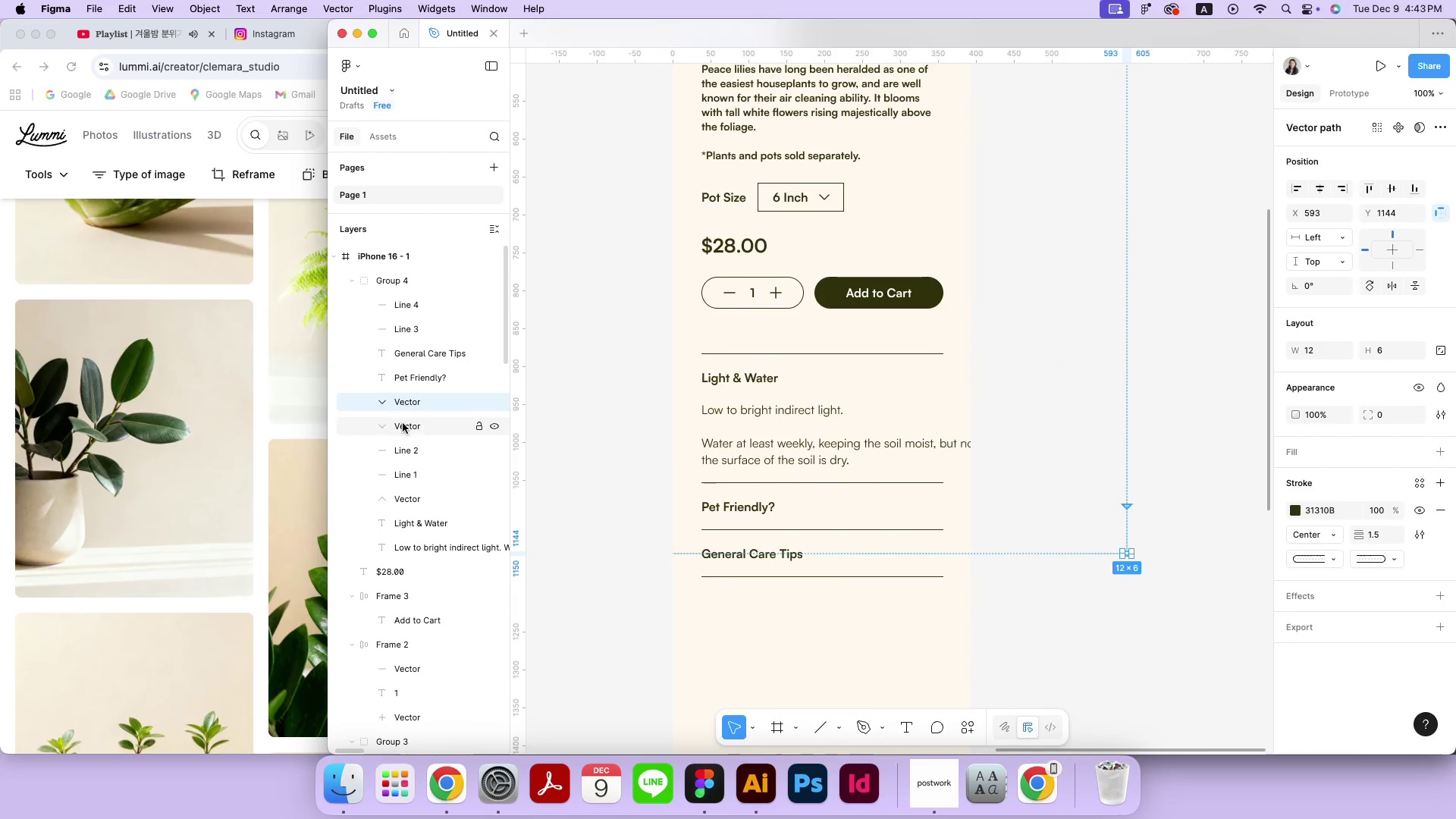 
hold_key(key=ShiftLeft, duration=0.89)
double_click([403, 427])
 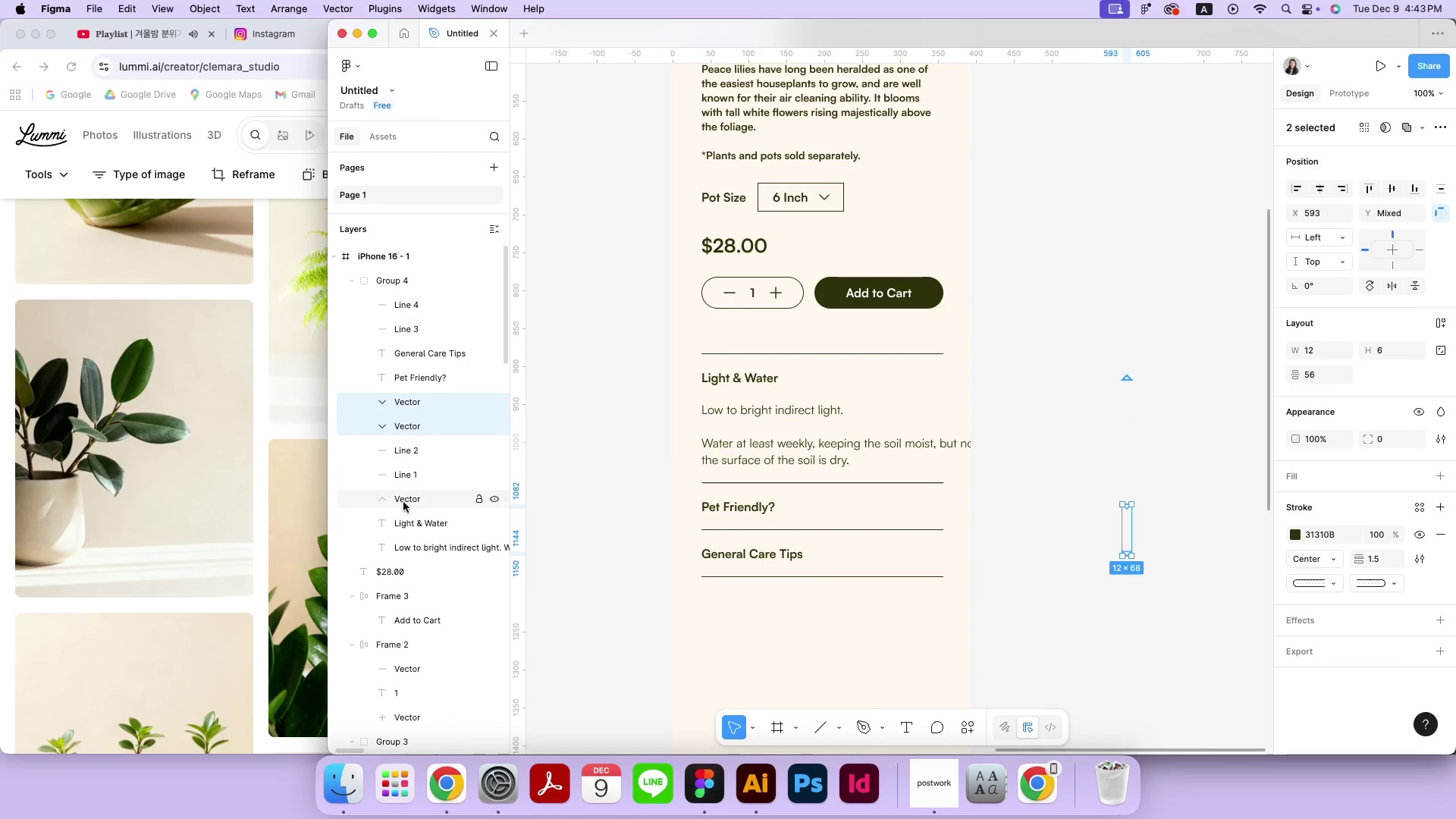 
triple_click([403, 502])
 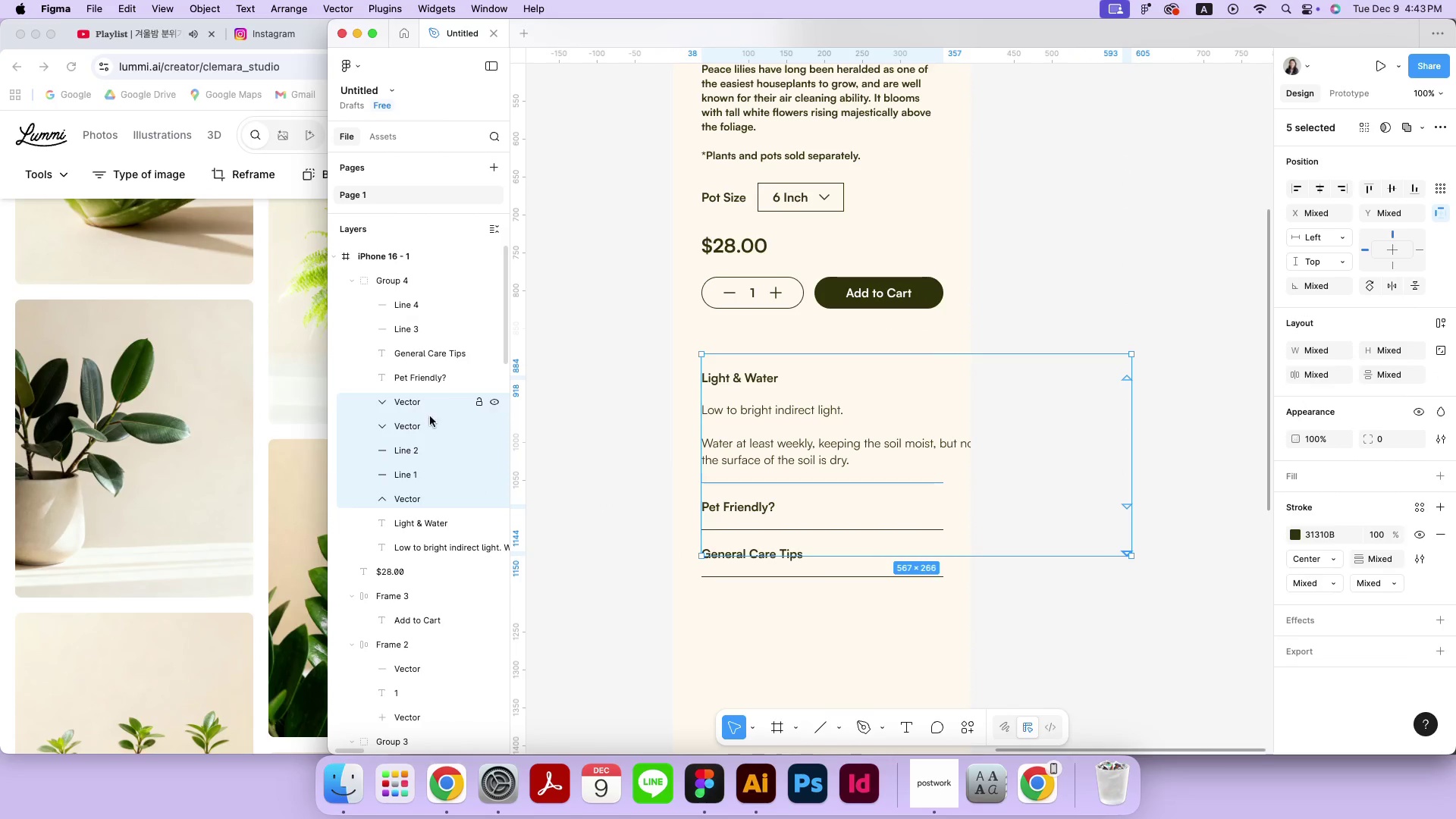 
hold_key(key=CommandLeft, duration=0.73)
double_click([415, 453])
 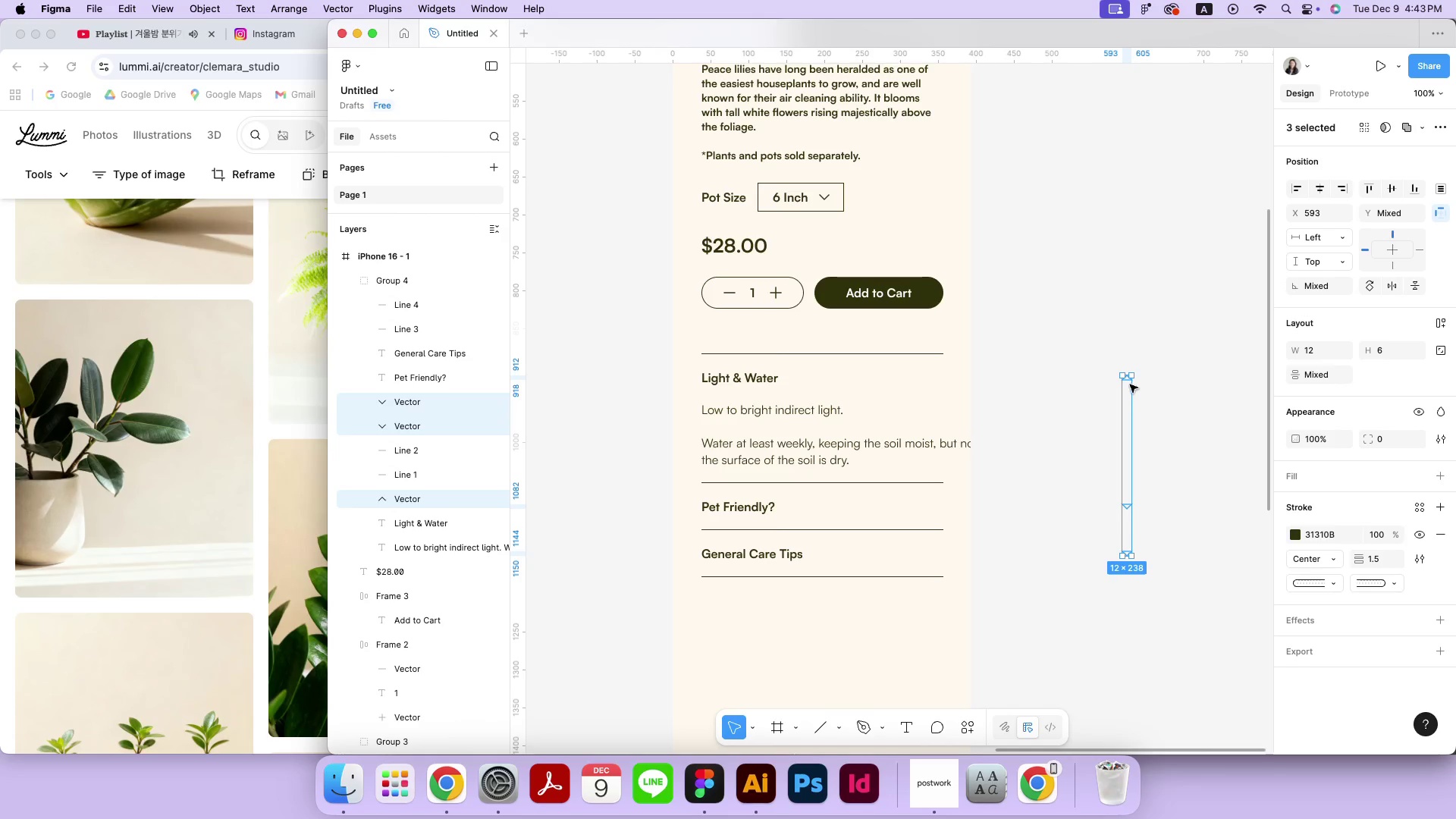 
left_click_drag(start_coordinate=[1128, 379], to_coordinate=[933, 378])
 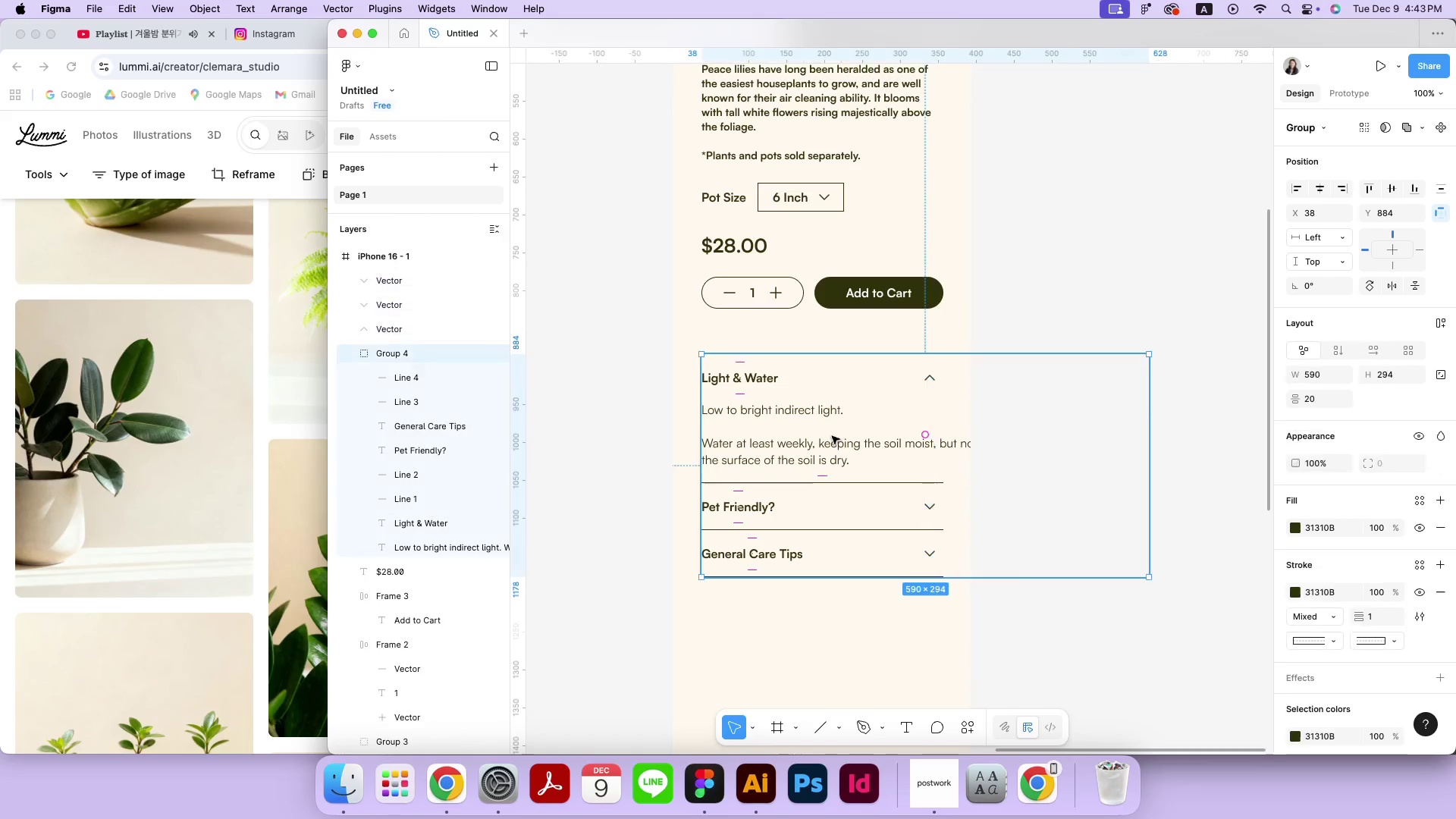 
hold_key(key=ShiftLeft, duration=1.97)
 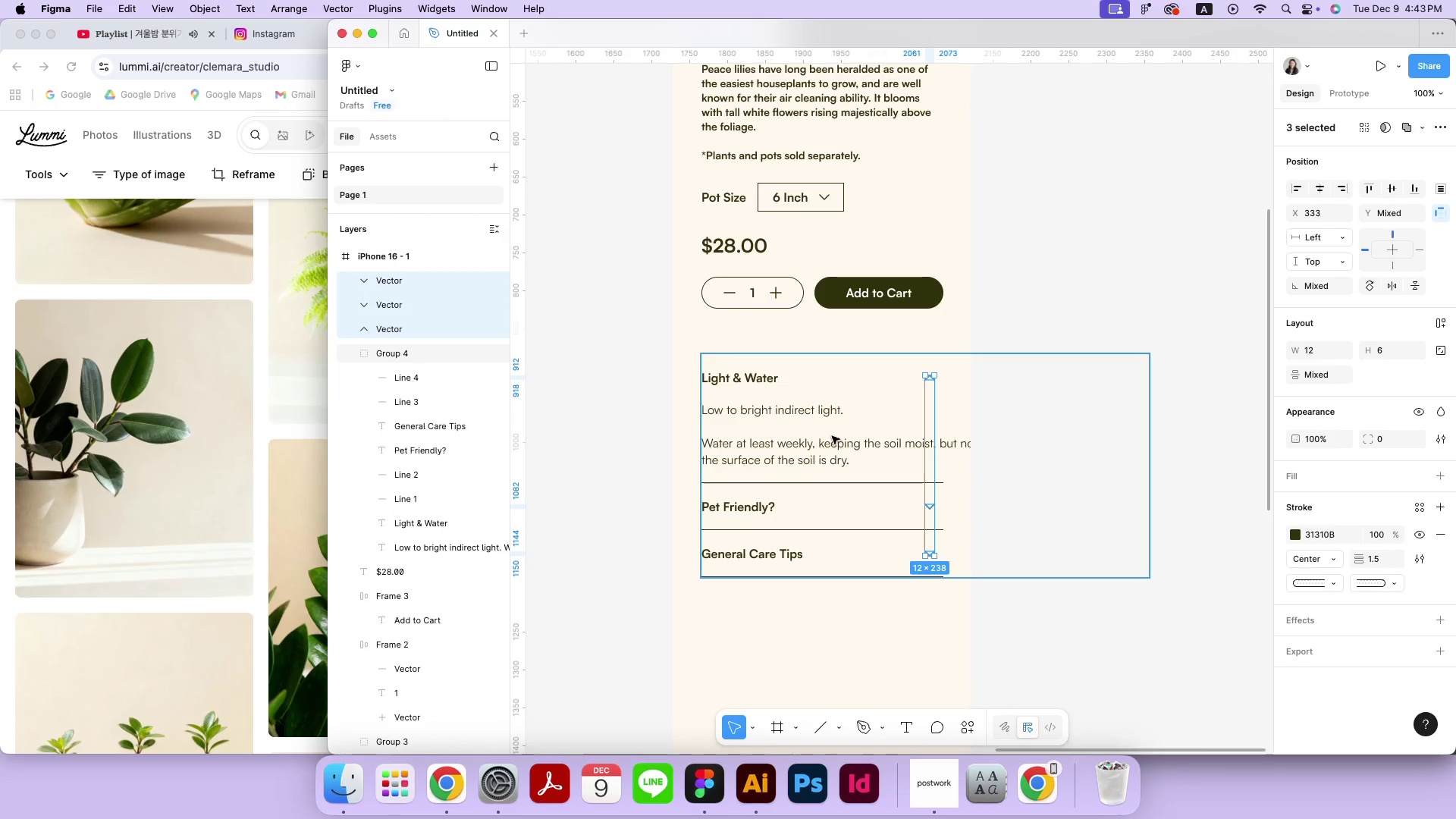 
left_click([832, 436])
 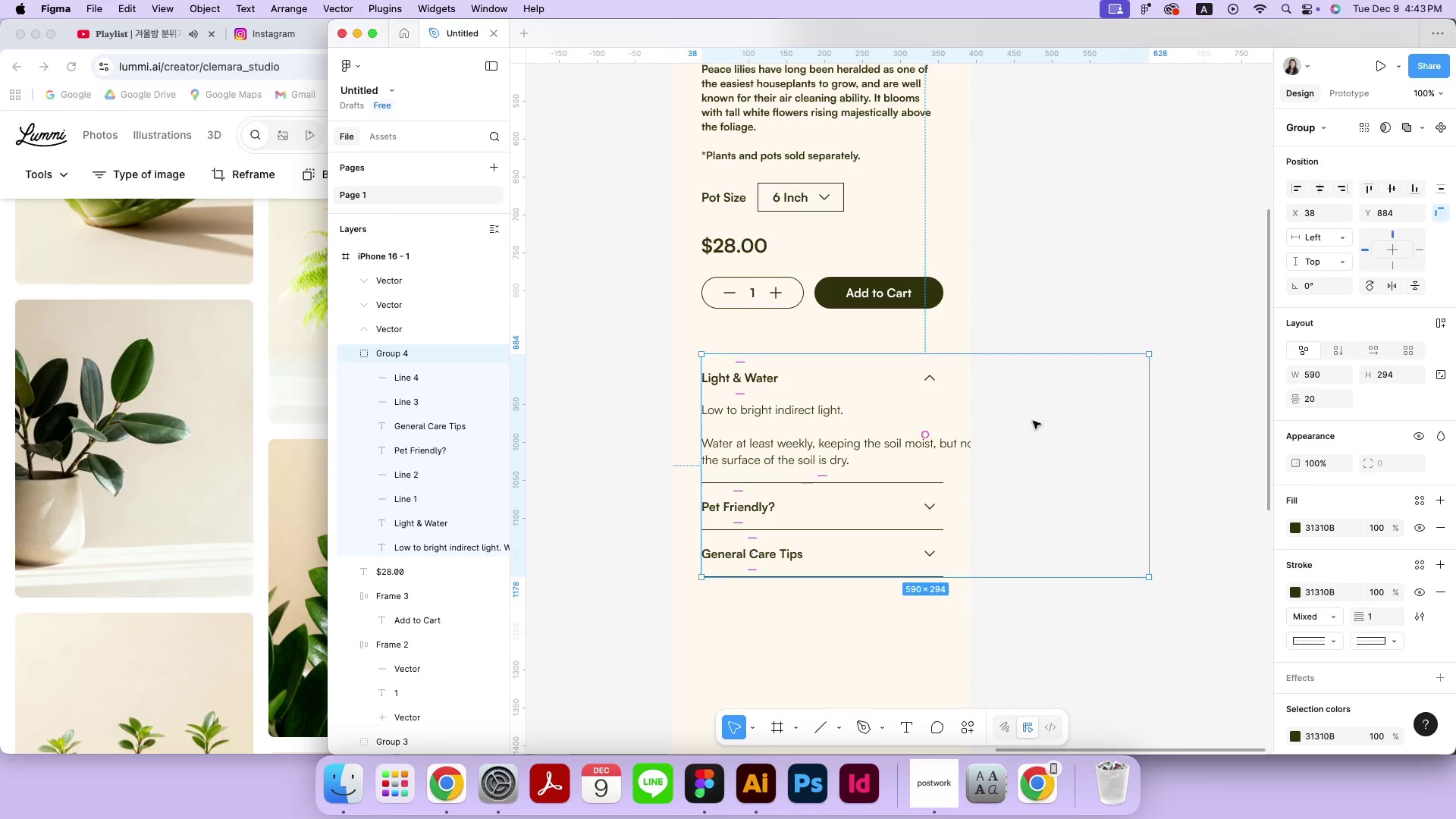 
left_click([1154, 431])
 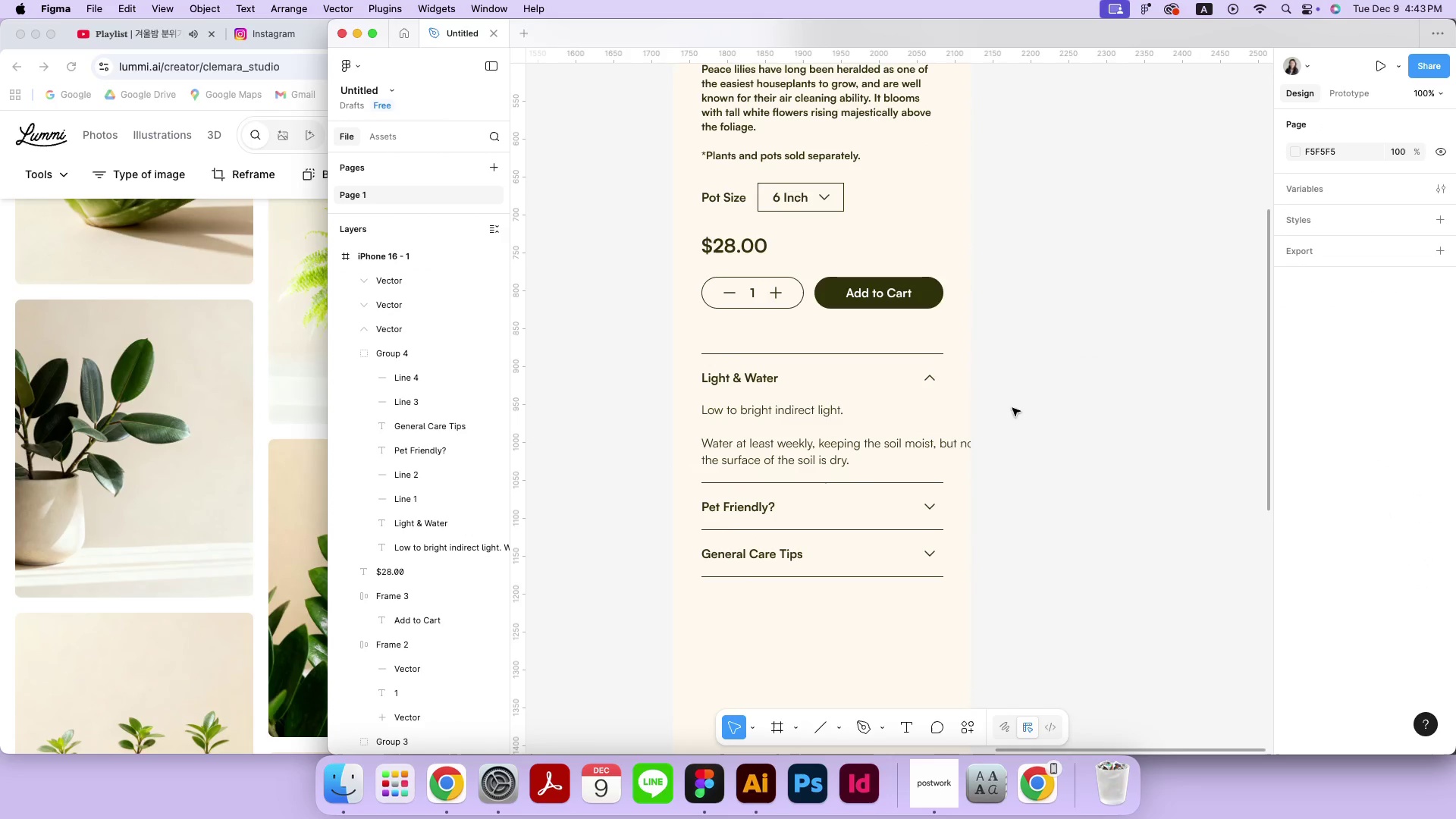 
left_click([897, 381])
 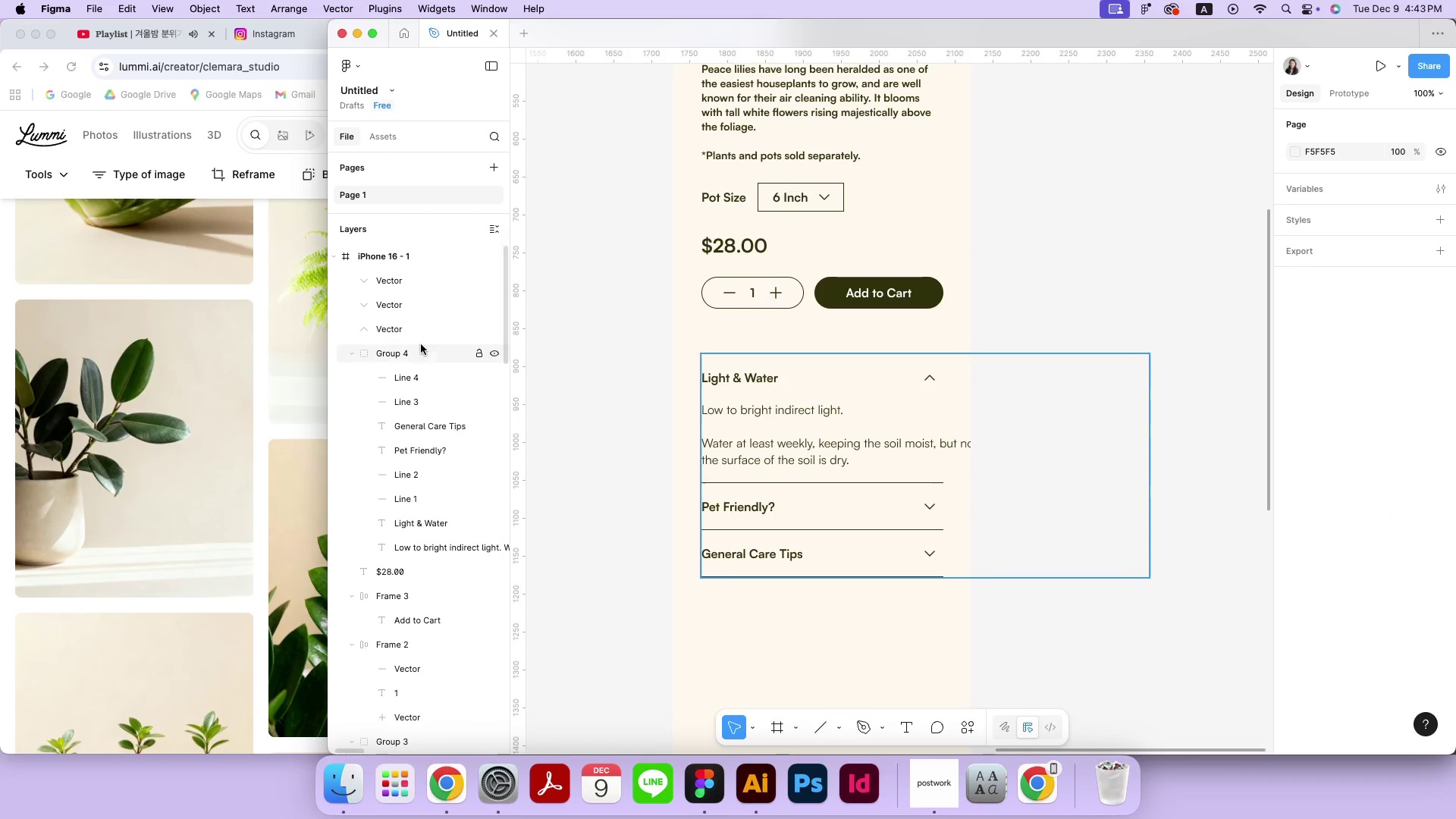 
left_click([416, 350])
 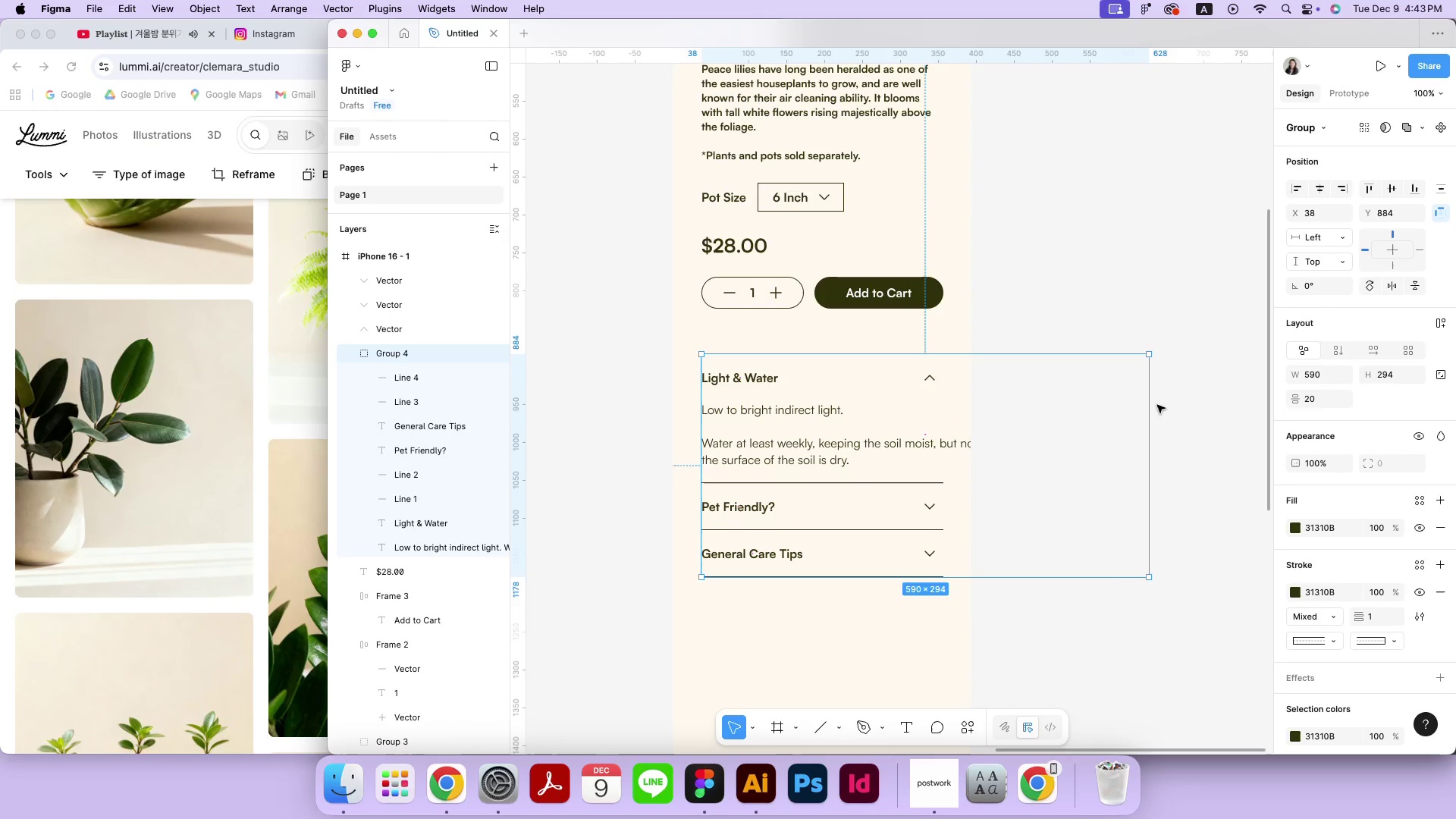 
left_click_drag(start_coordinate=[1151, 405], to_coordinate=[1109, 406])
 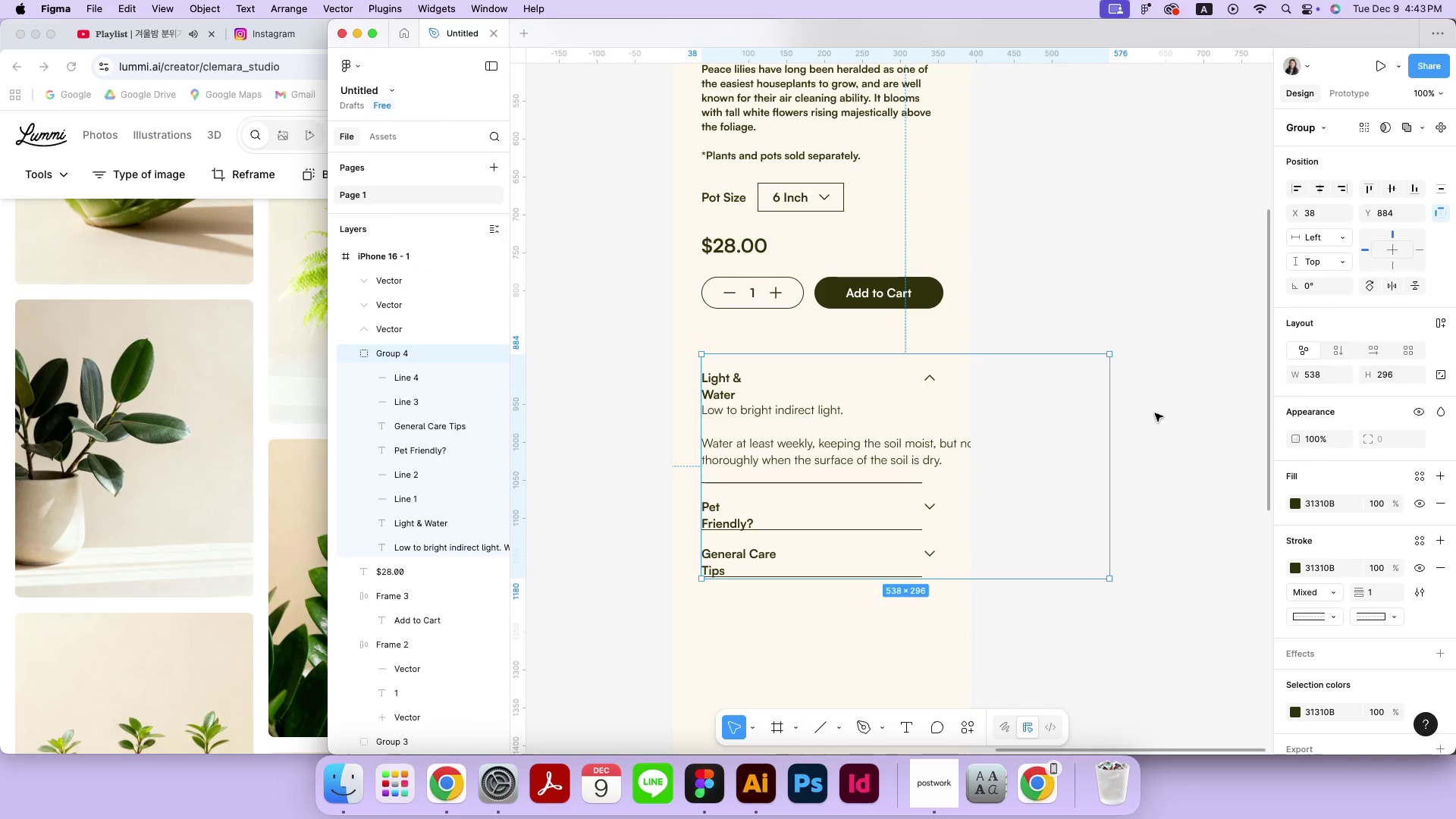 
key(Meta+Z)
 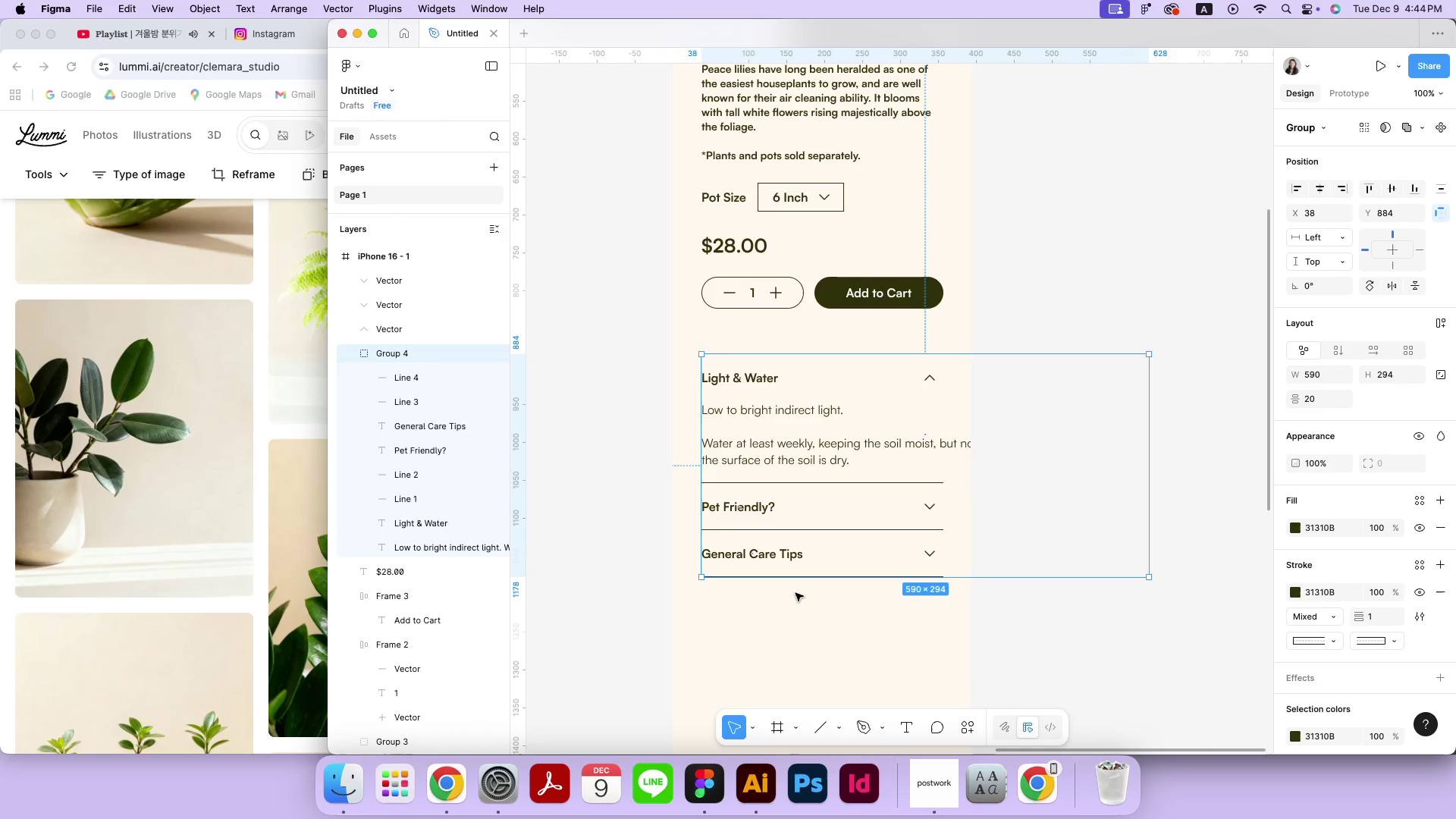 
left_click([792, 552])
 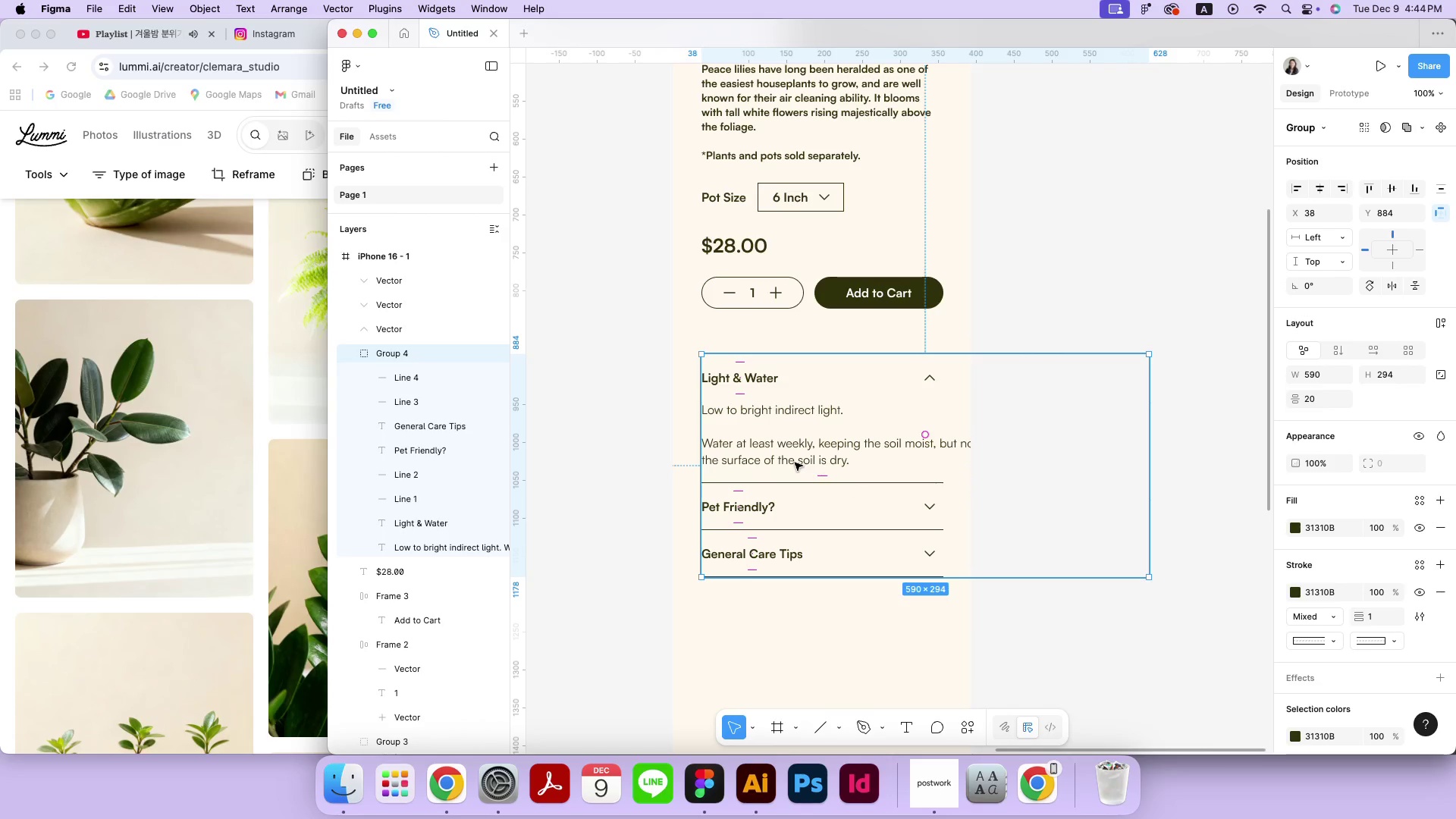 
double_click([795, 463])
 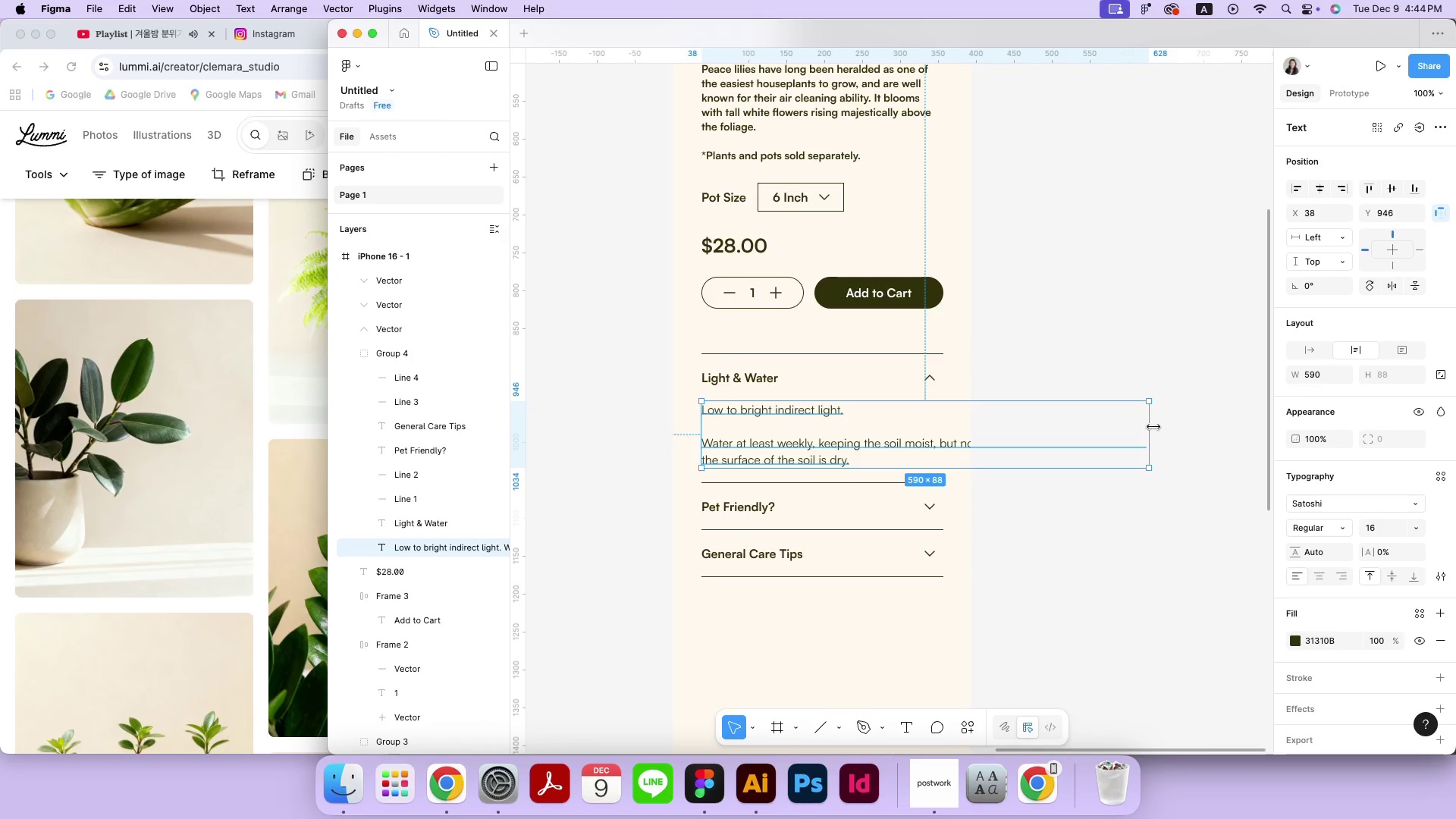 
left_click([1155, 427])
 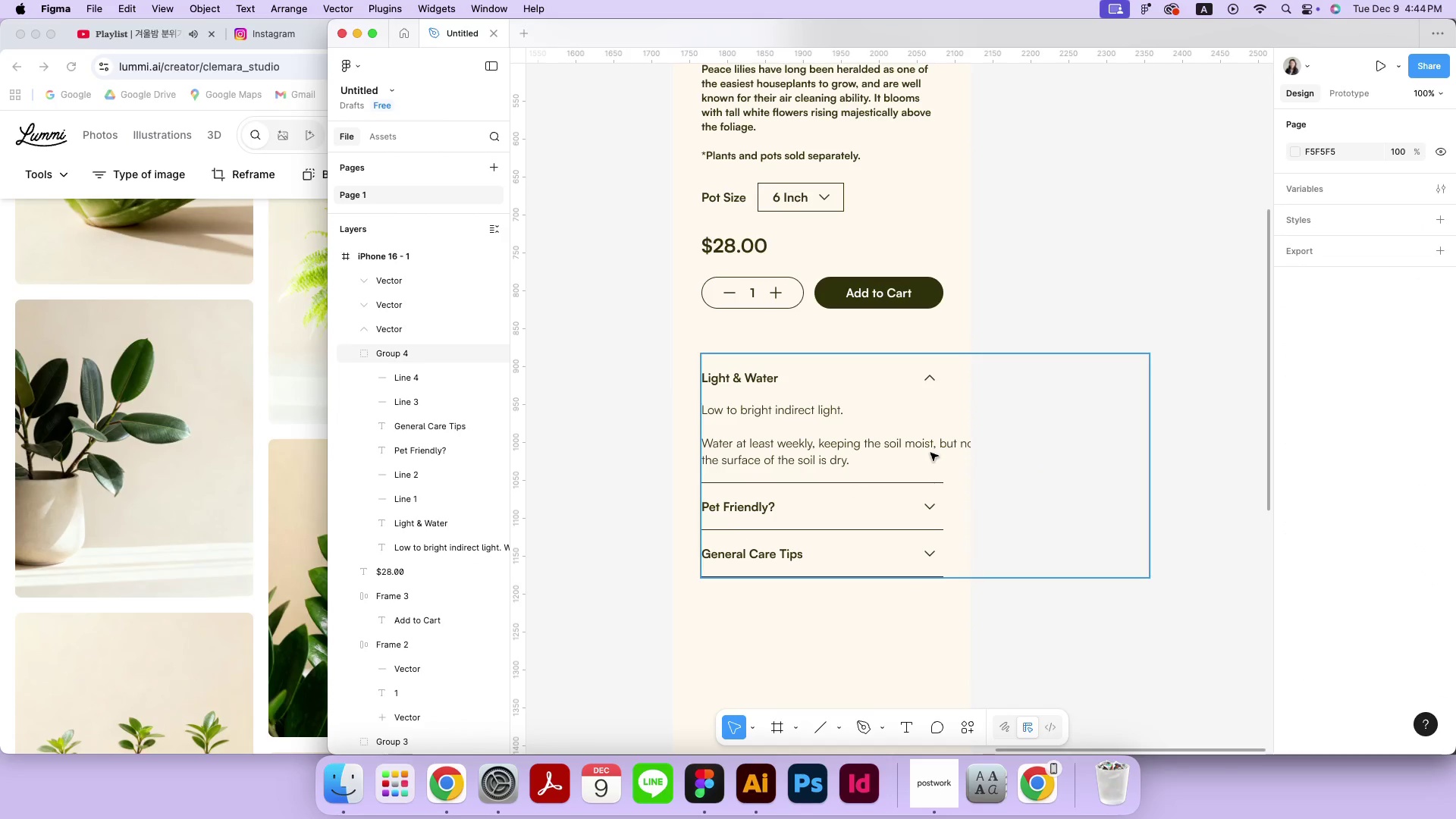 
double_click([930, 453])
 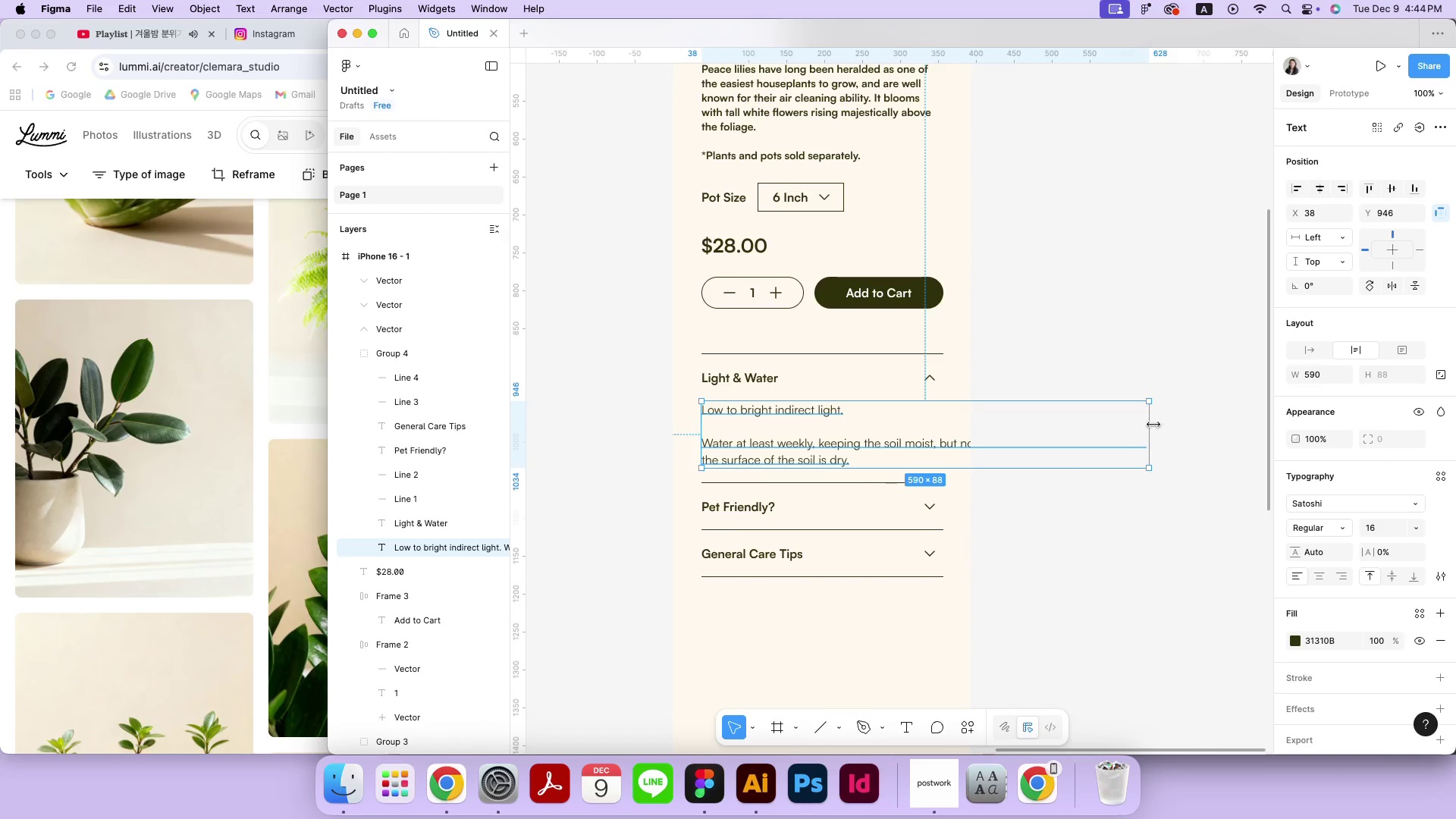 
left_click_drag(start_coordinate=[1147, 425], to_coordinate=[936, 431])
 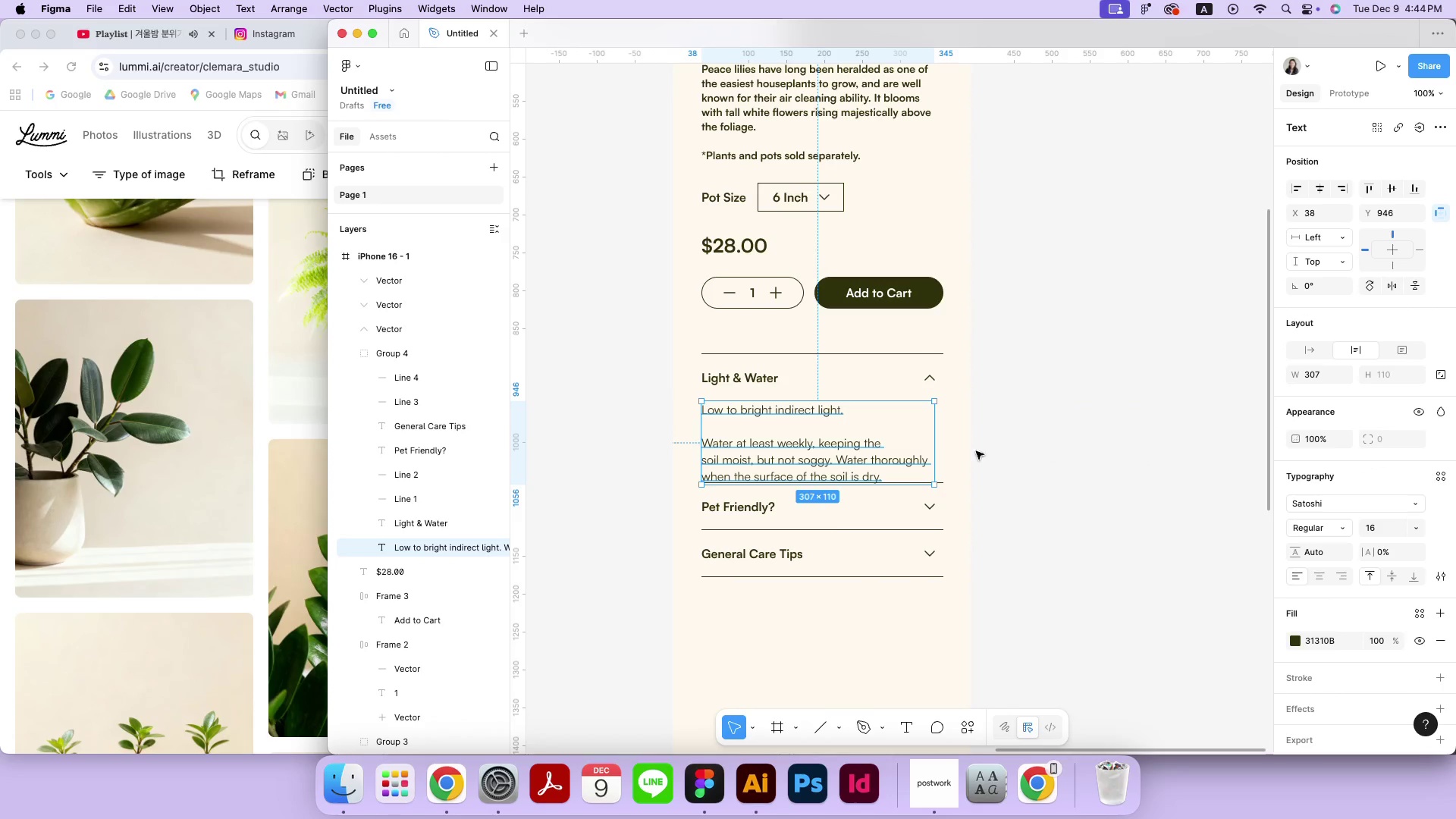 
left_click([999, 469])
 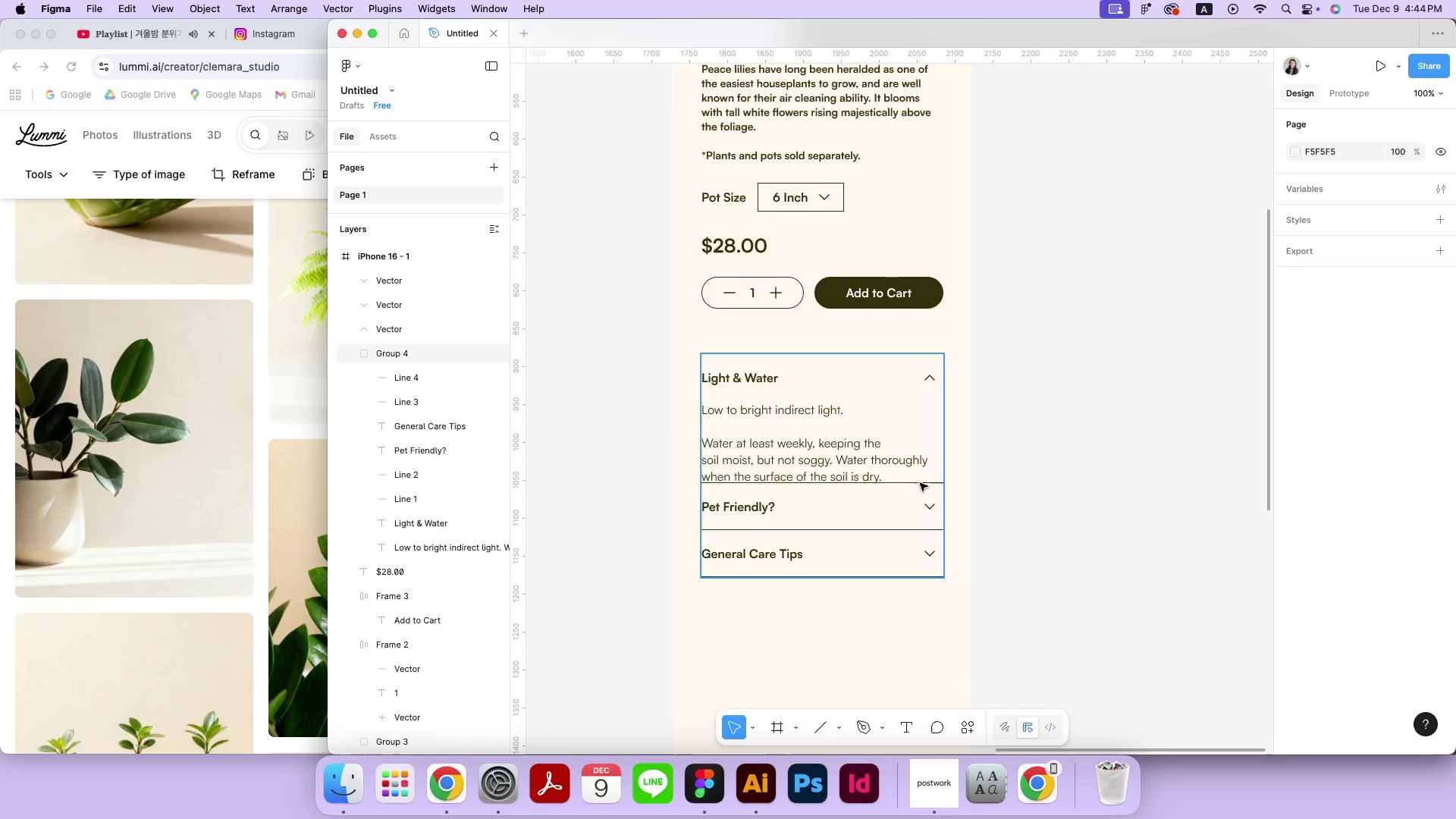 
double_click([920, 483])
 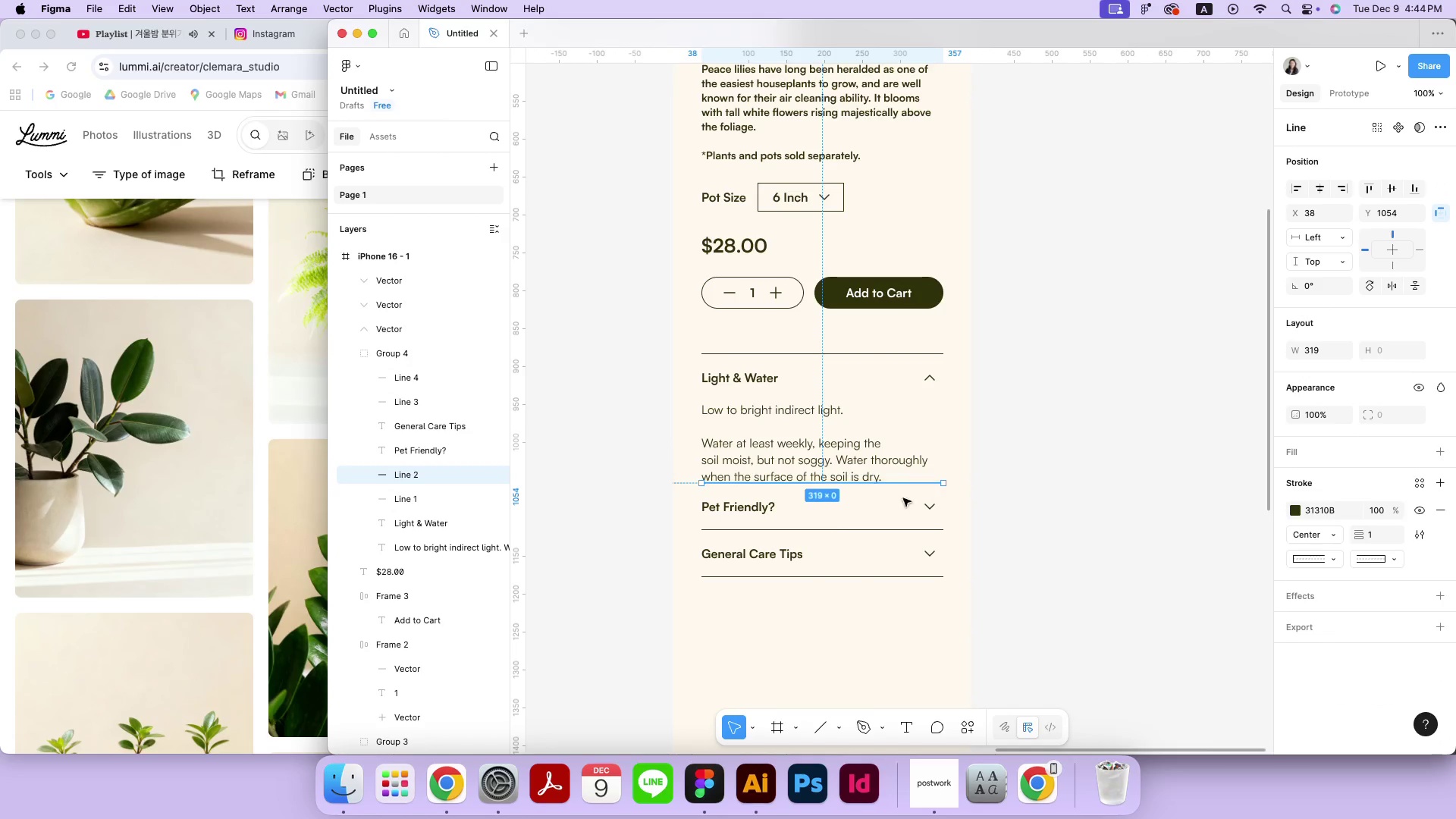 
hold_key(key=ShiftLeft, duration=4.56)
left_click([742, 513])
 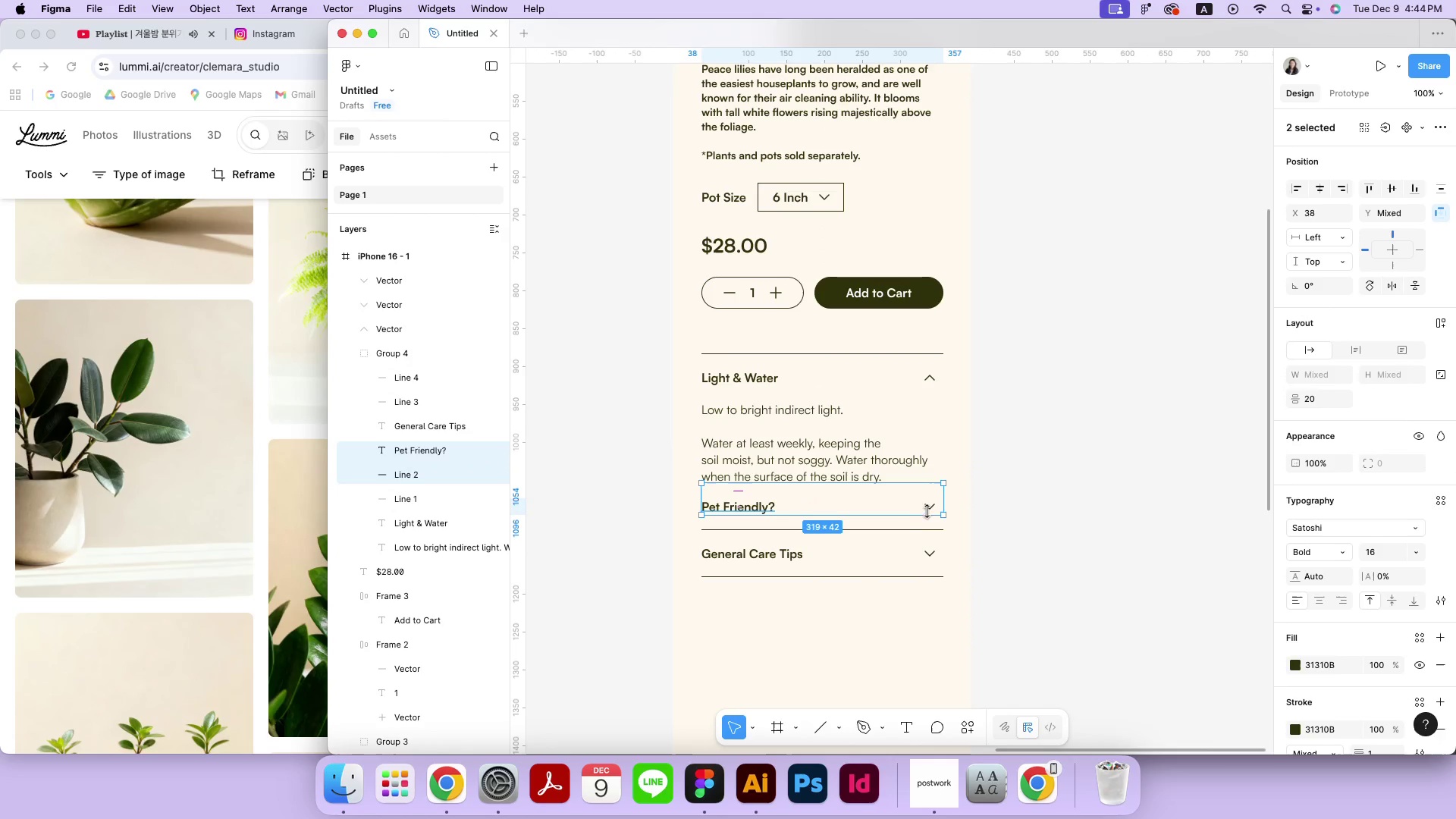 
left_click([928, 510])
 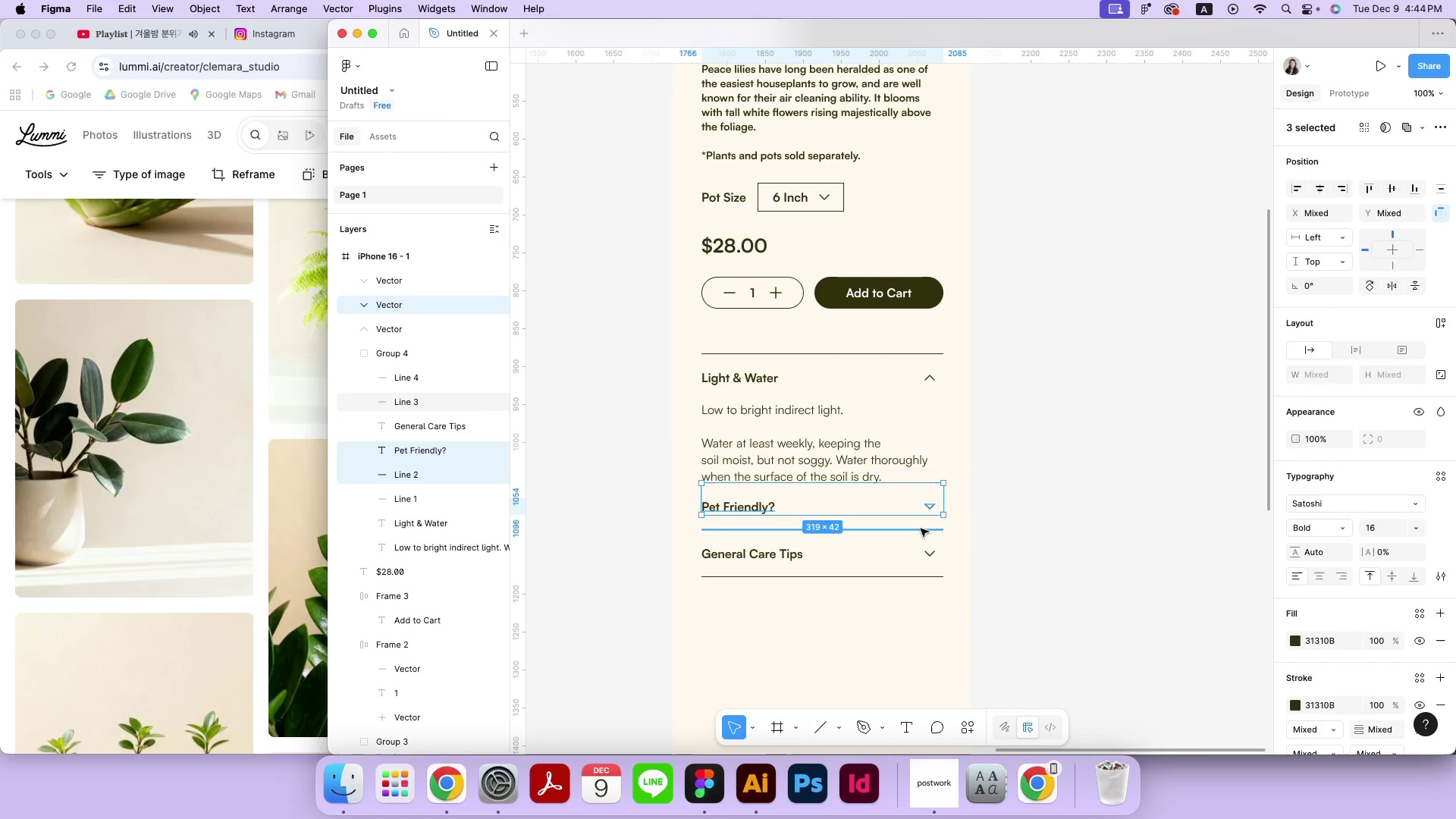 
left_click([921, 530])
 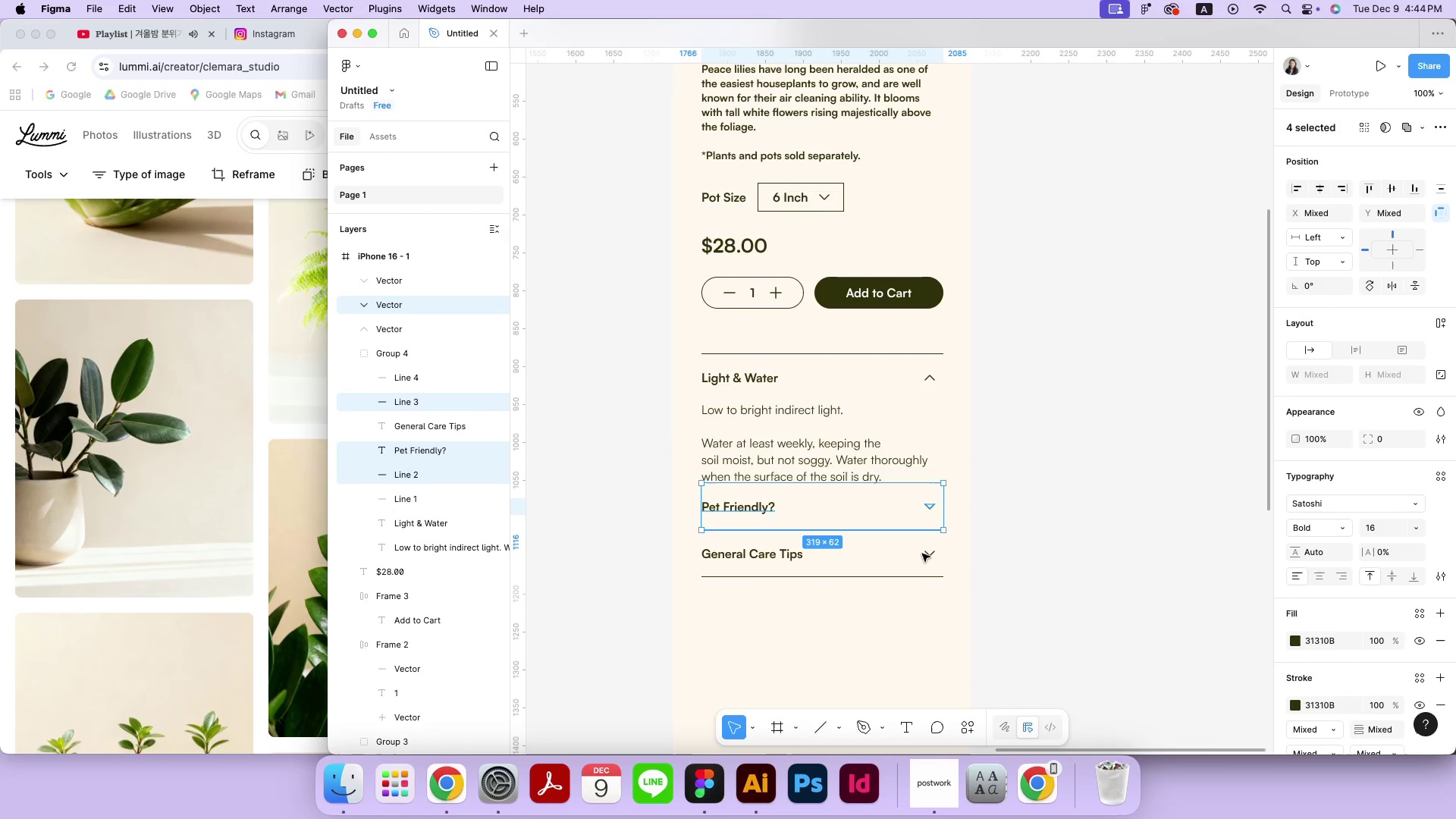 
left_click([924, 554])
 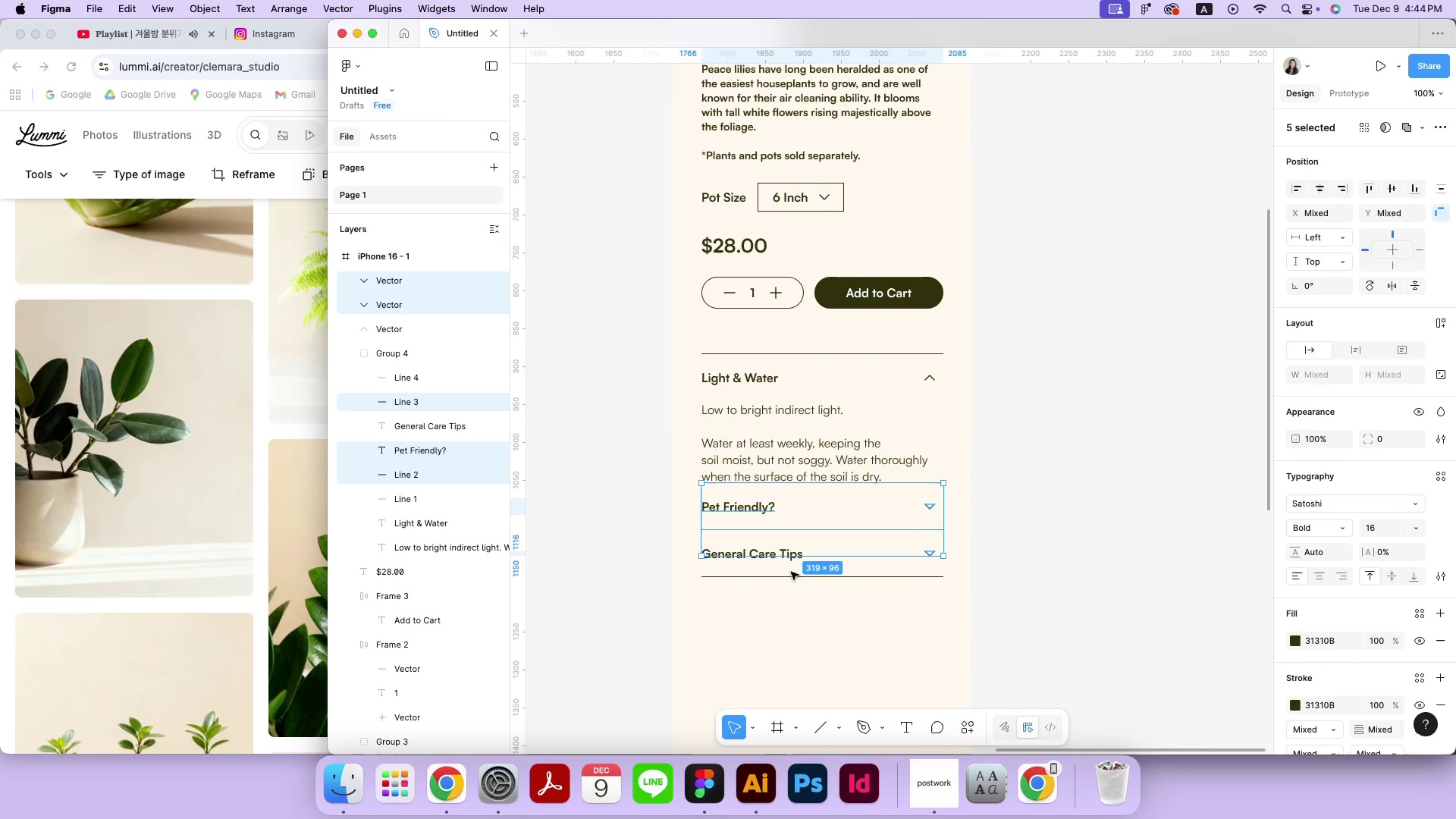 
left_click([791, 577])
 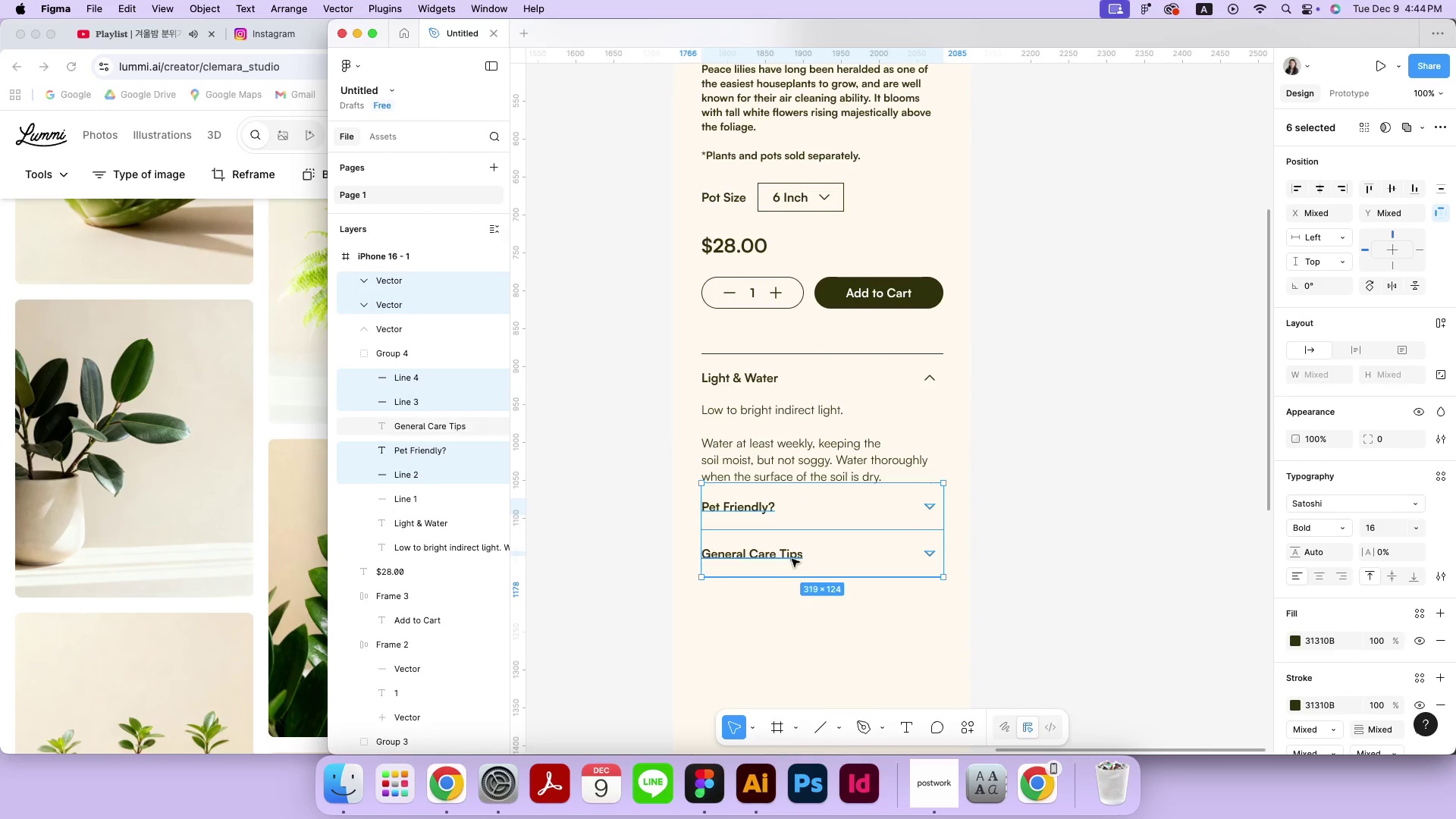 
left_click([792, 558])
 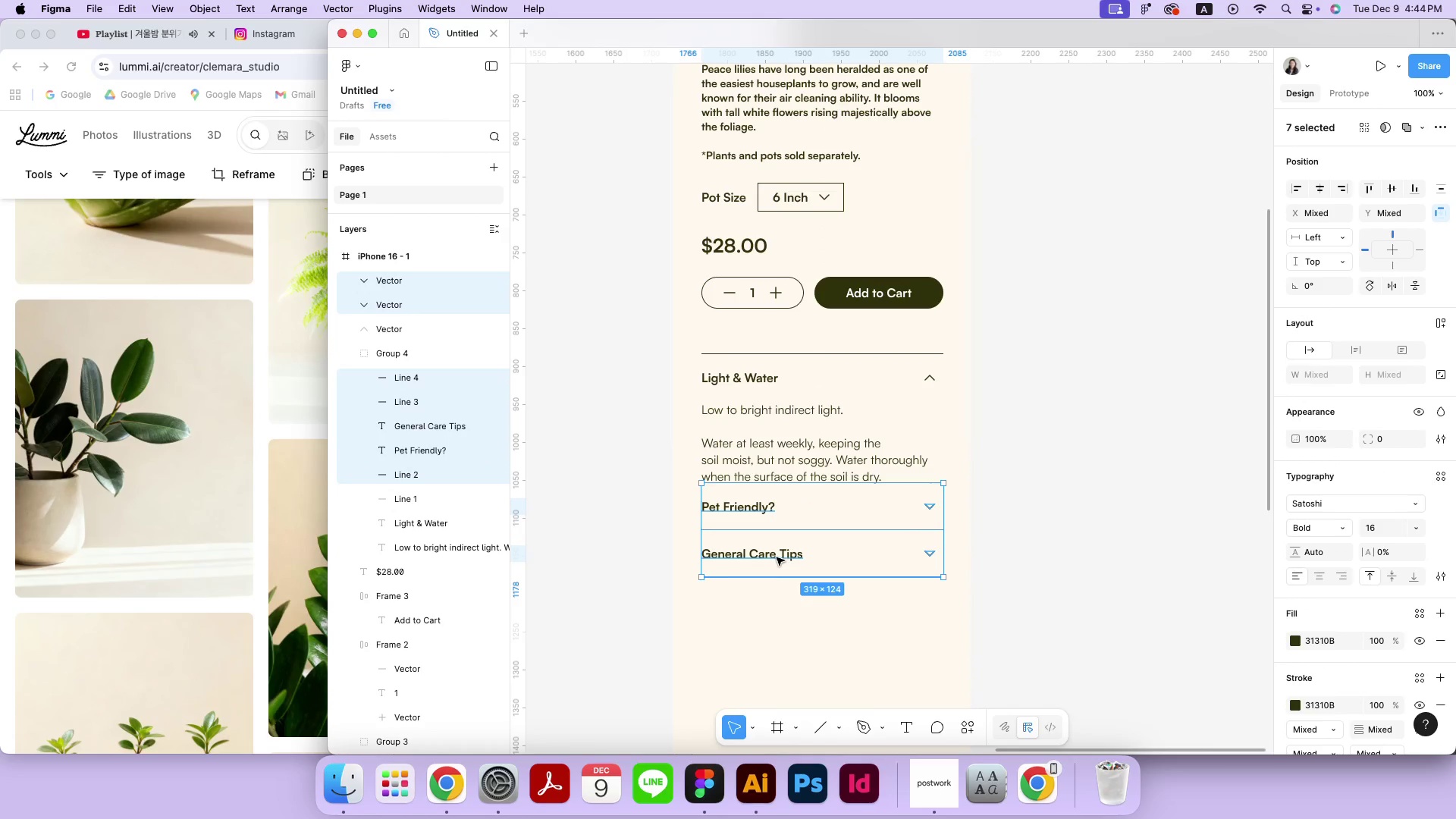 
left_click_drag(start_coordinate=[777, 557], to_coordinate=[774, 573])
 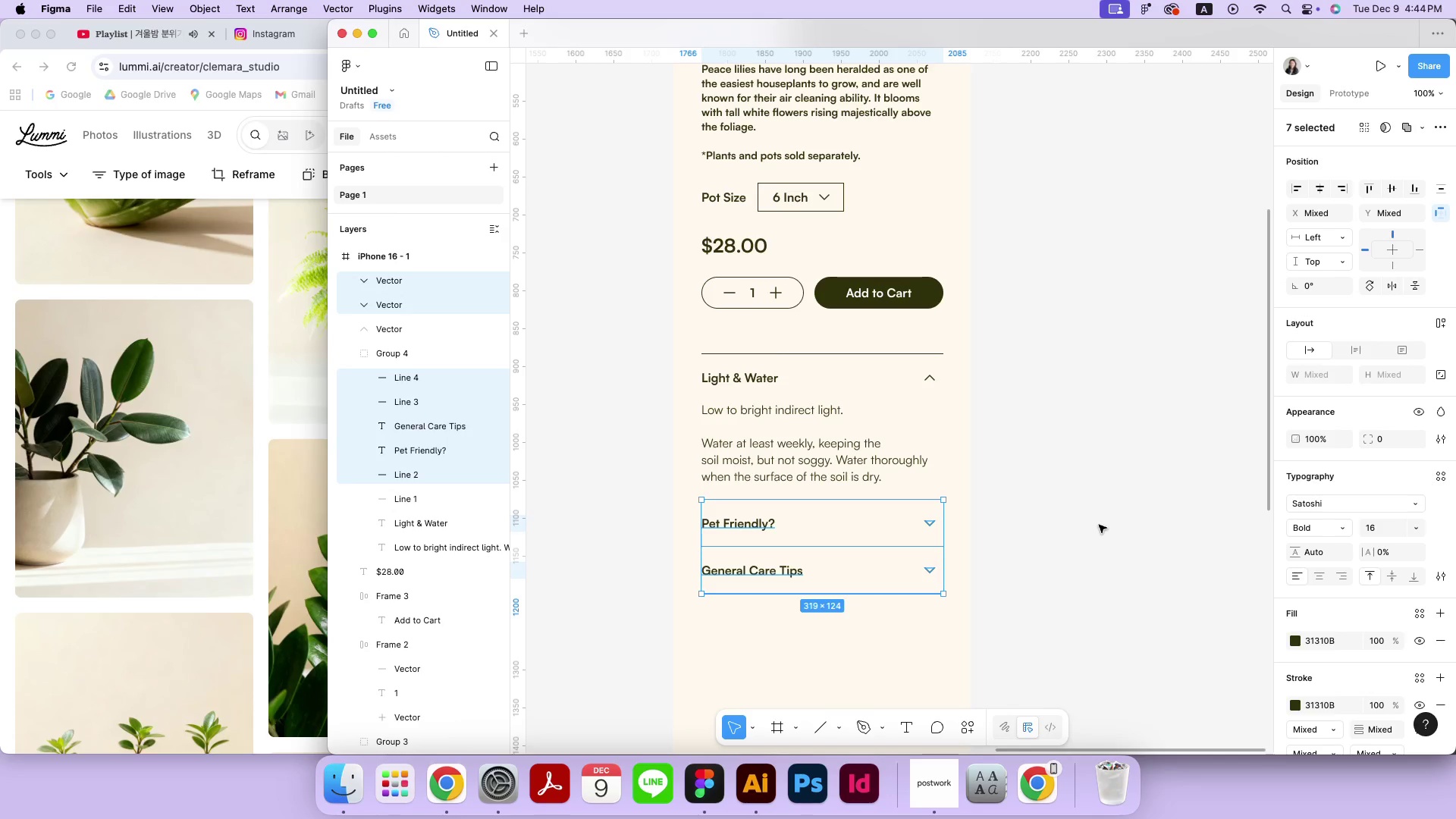 
hold_key(key=ShiftLeft, duration=3.58)
 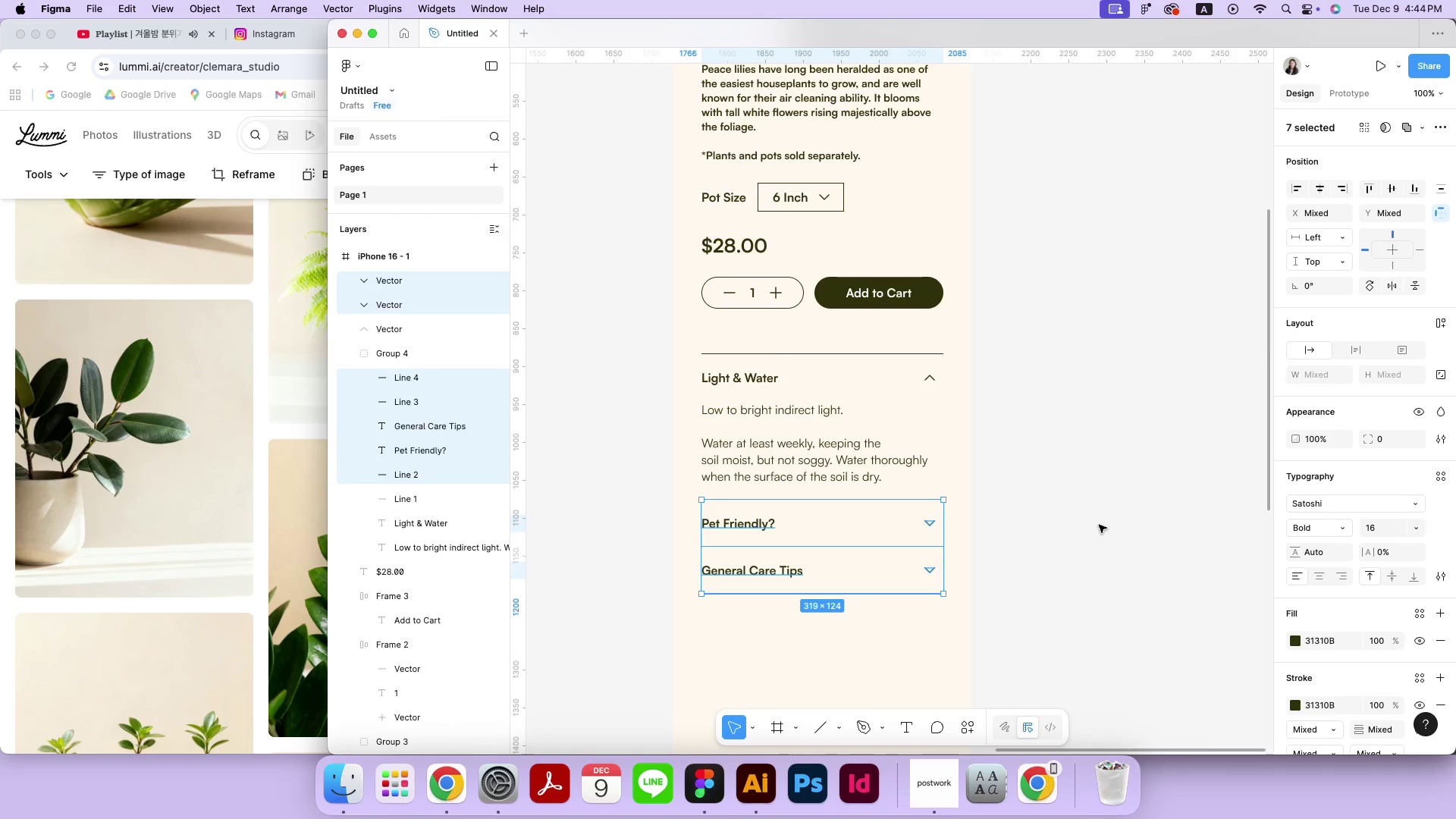 
left_click([1099, 525])
 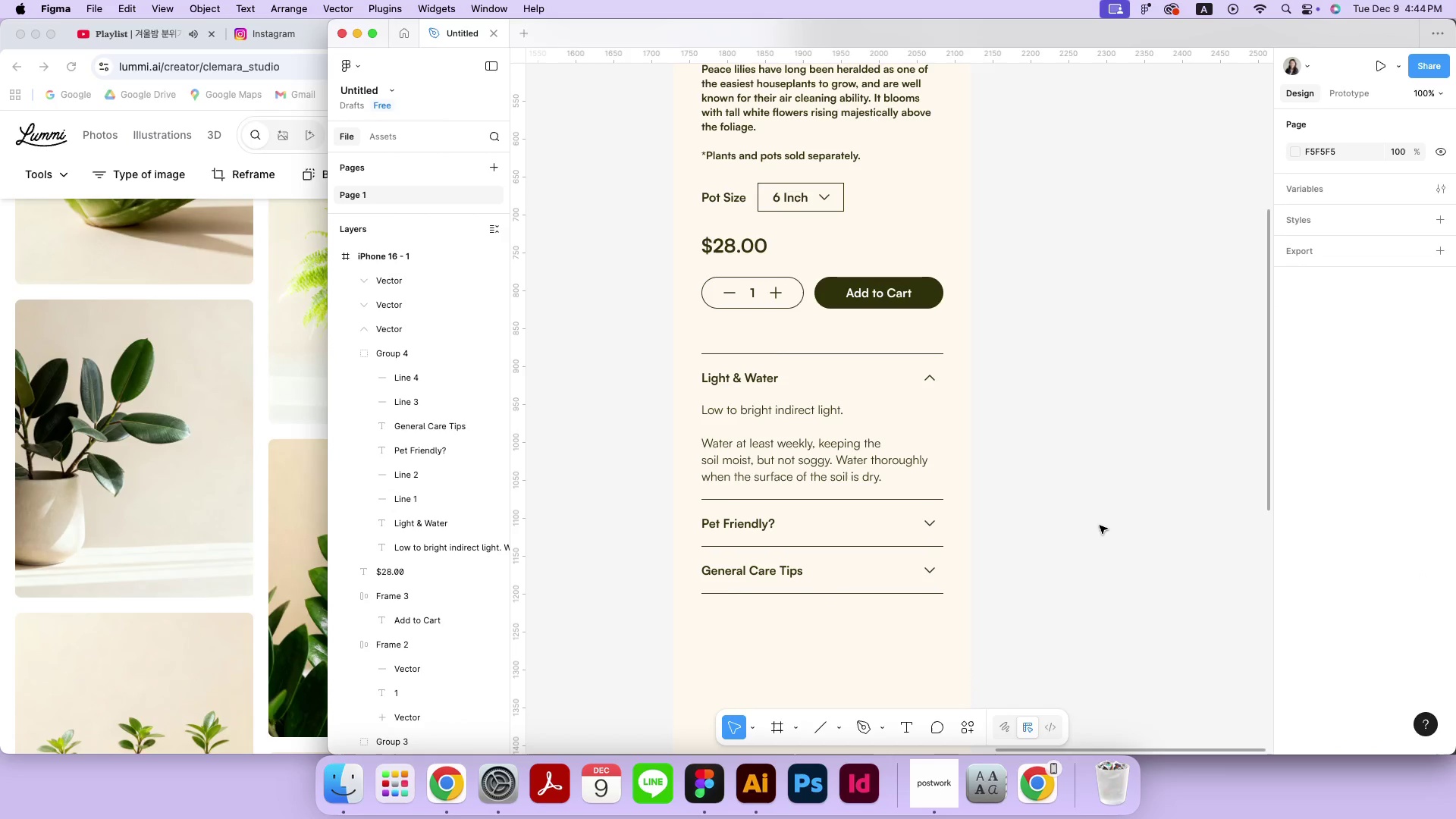 
key(Meta+MetaRight)
 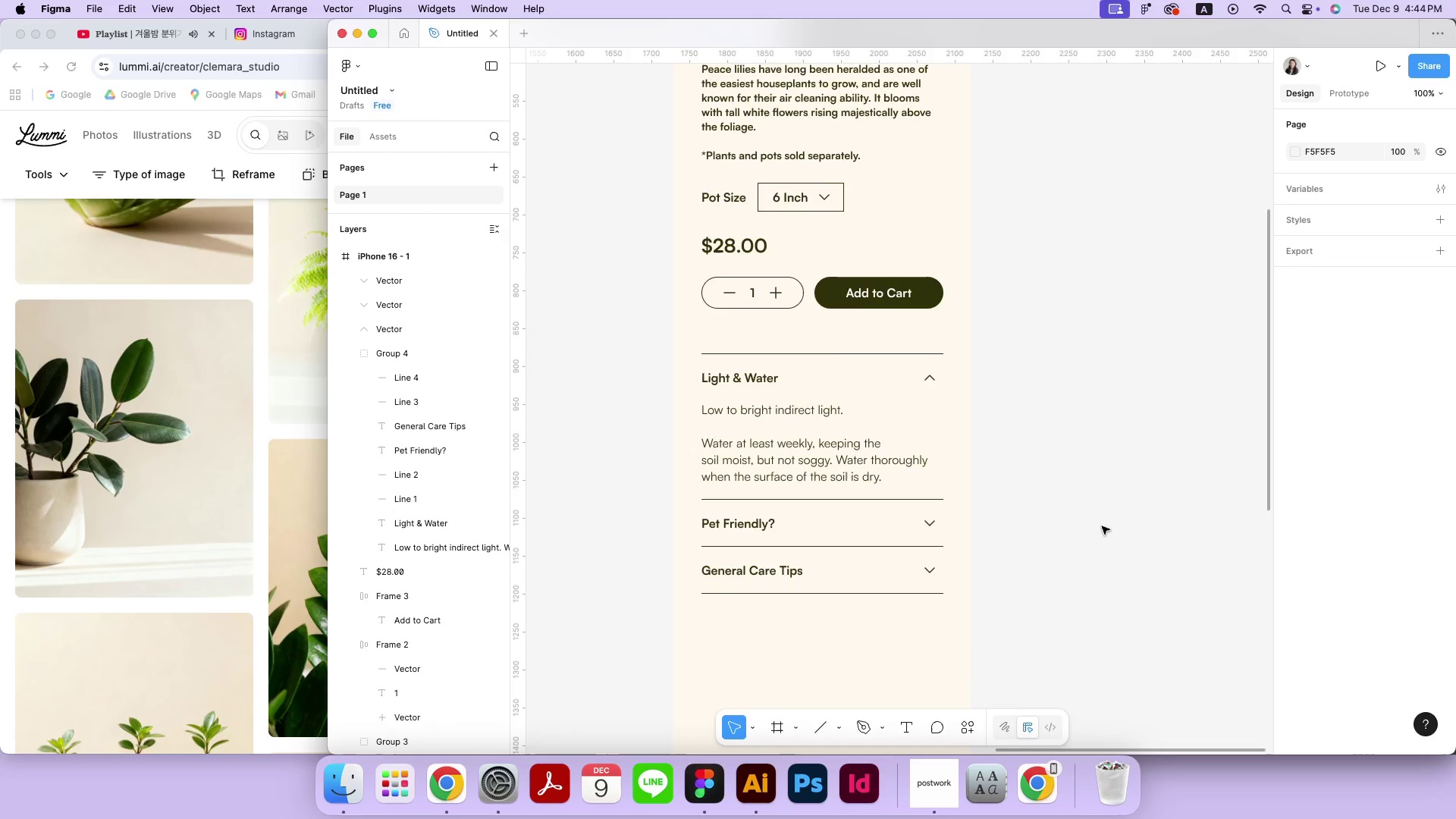 
key(Meta+Minus)
 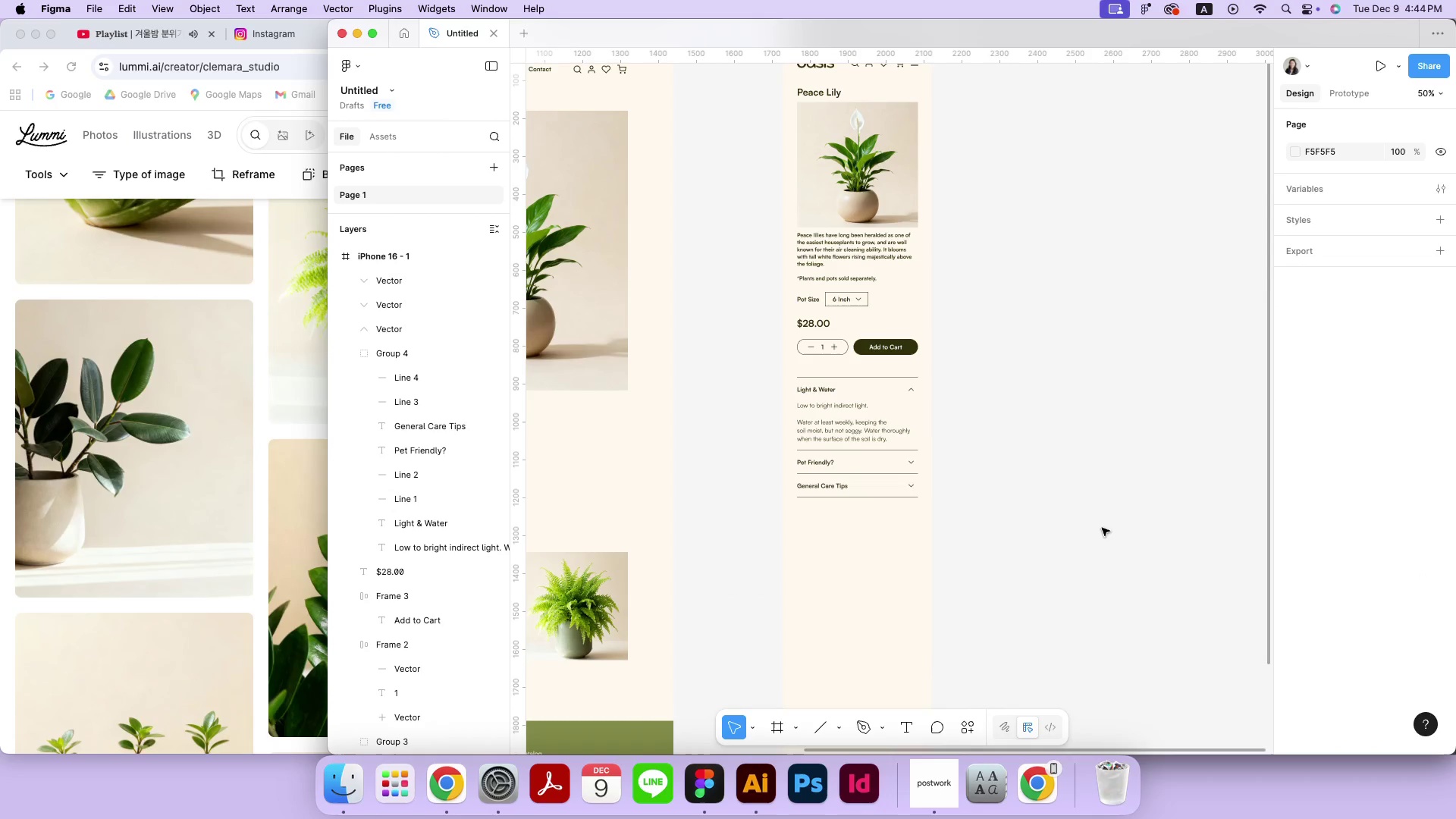 
key(Meta+Minus)
 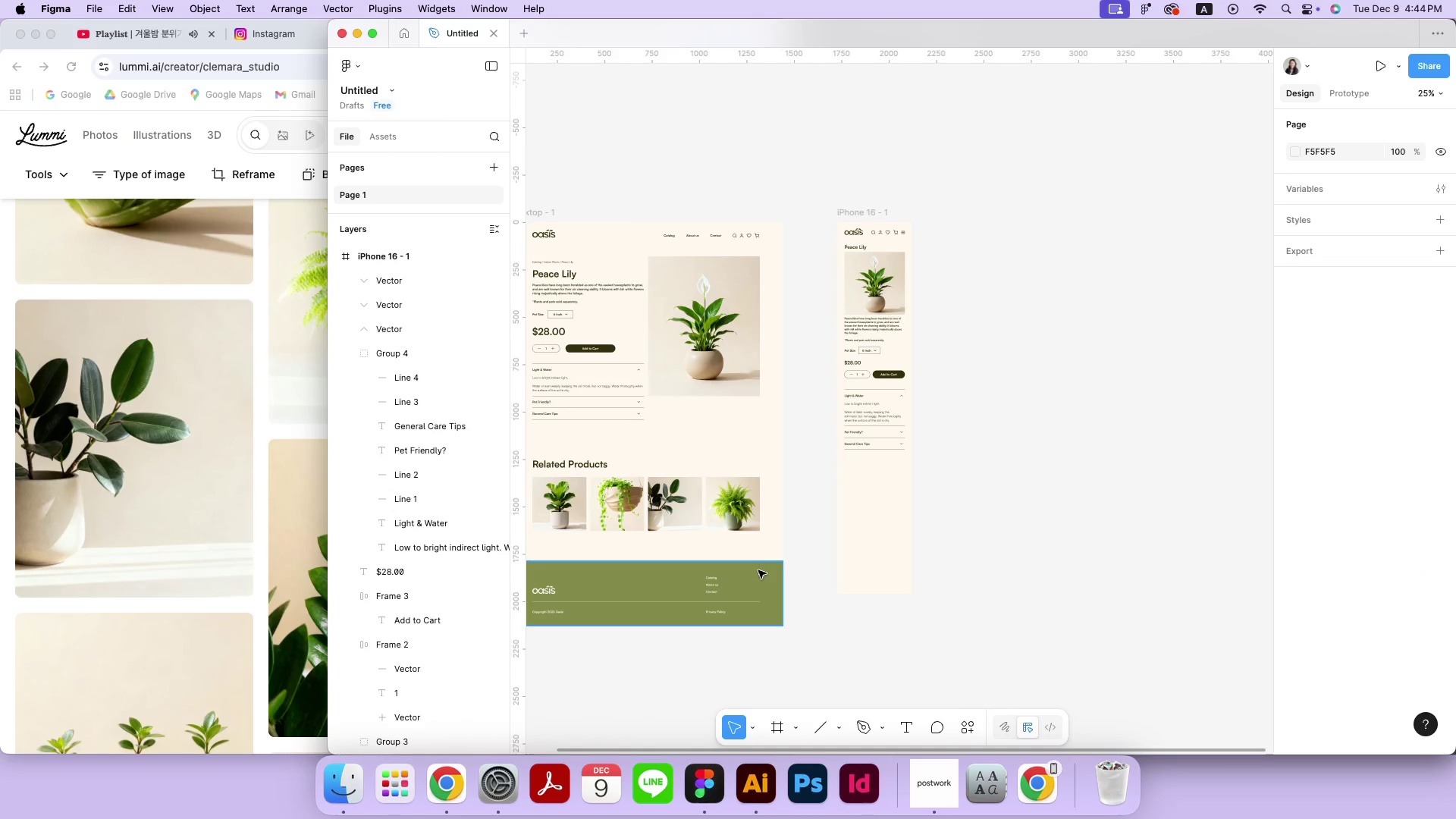 
hold_key(key=Space, duration=0.56)
 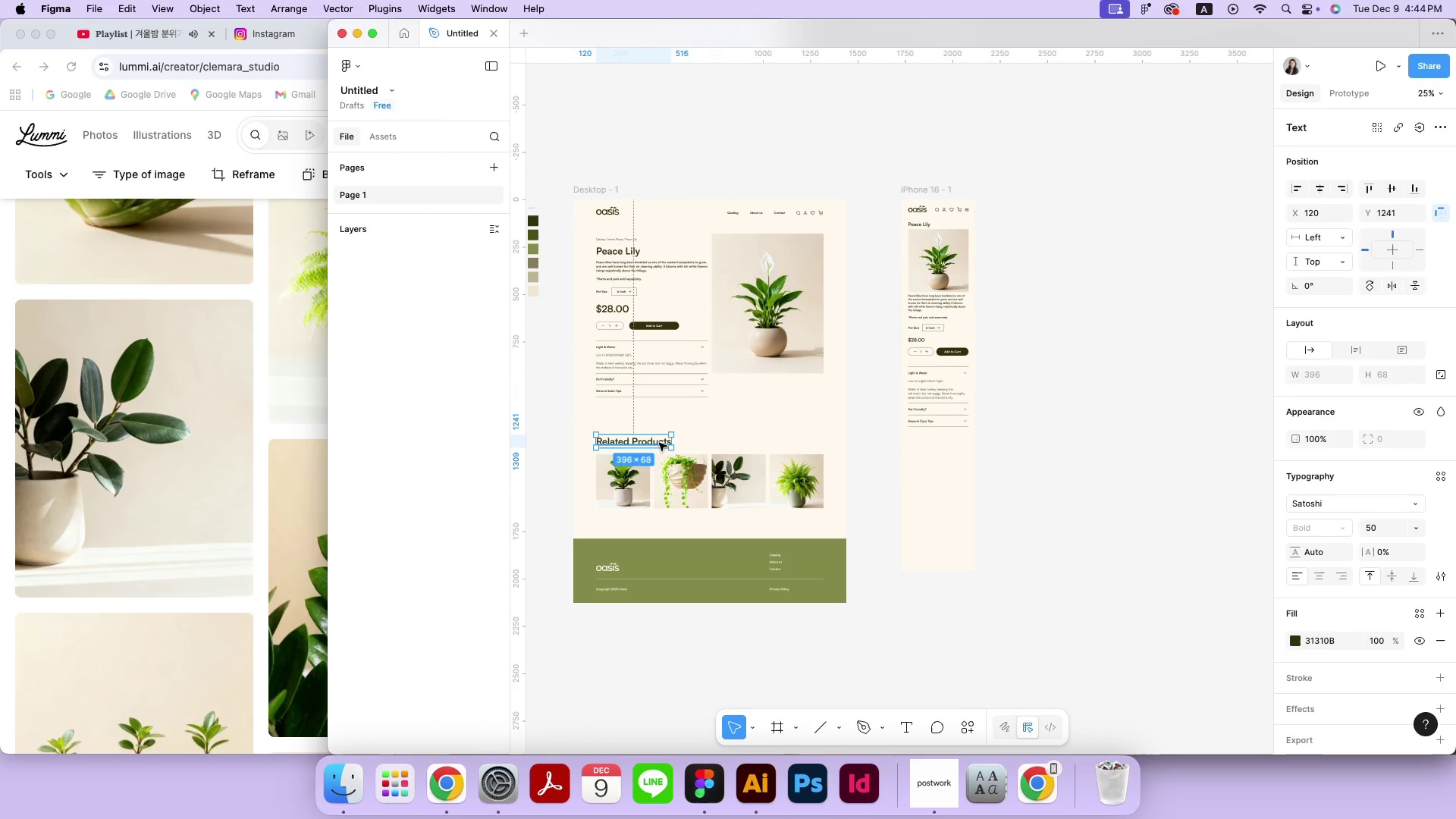 
left_click_drag(start_coordinate=[697, 556], to_coordinate=[760, 533])
 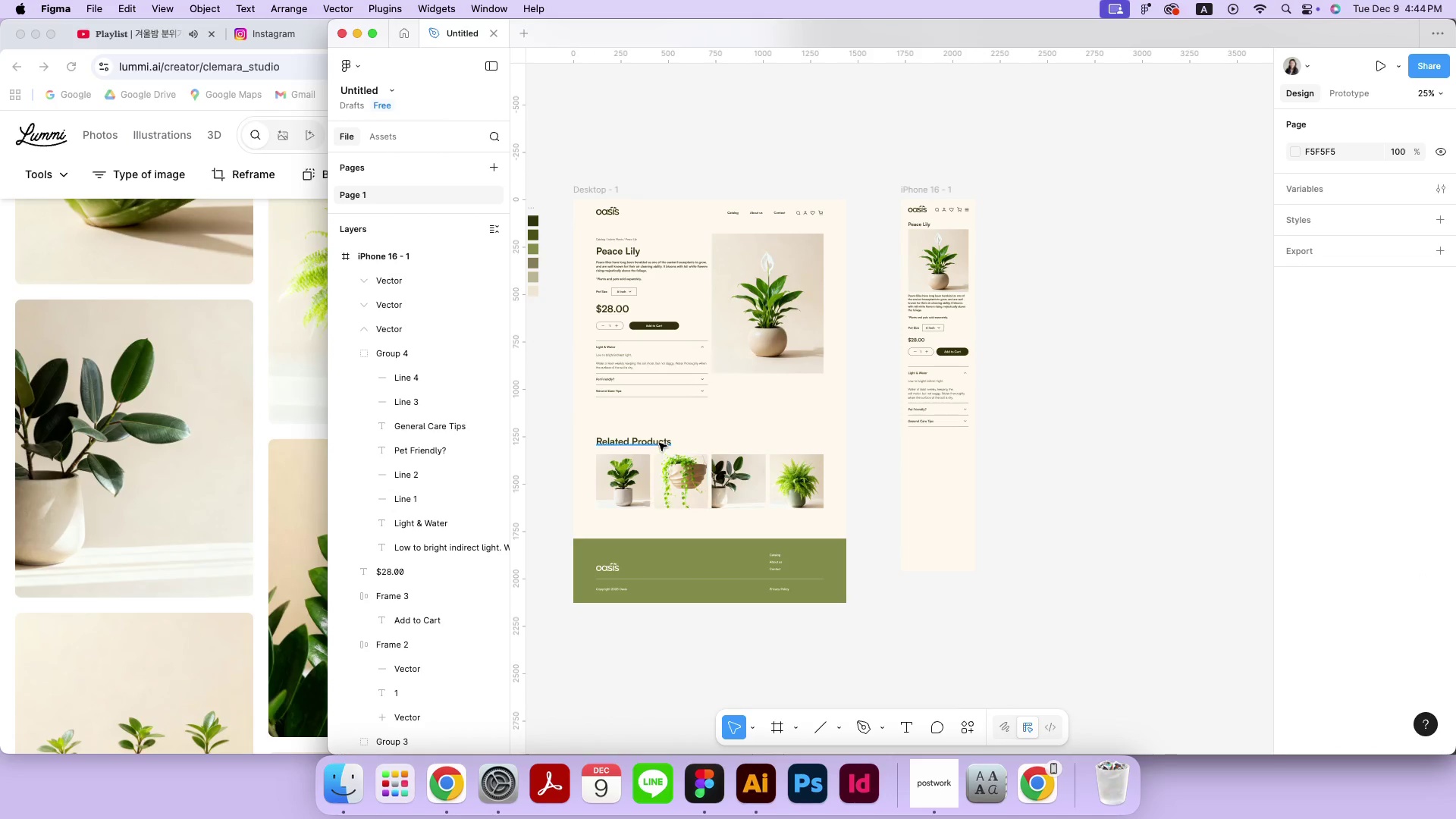 
left_click([659, 443])
 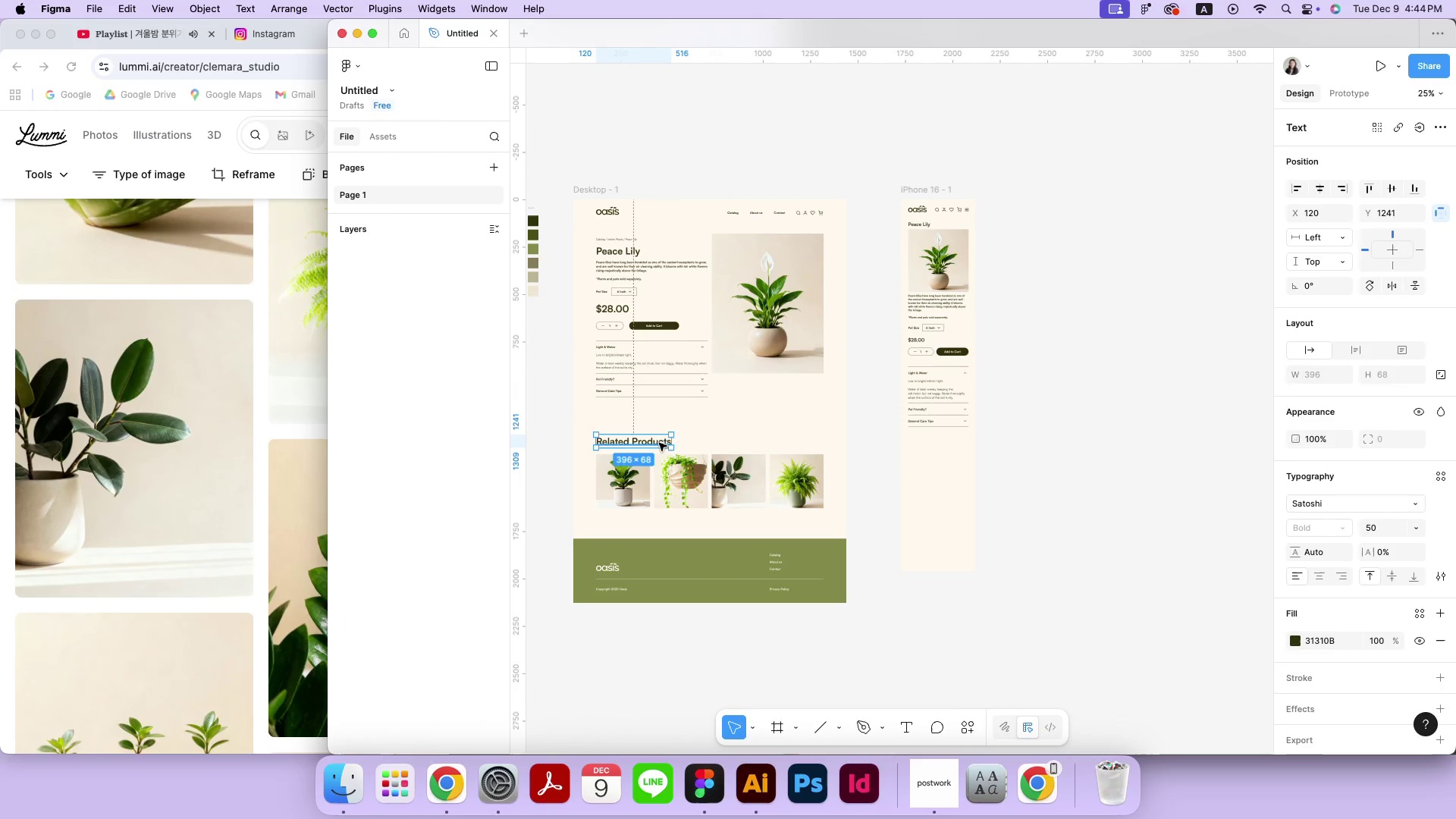 
key(Meta+CommandLeft)
 